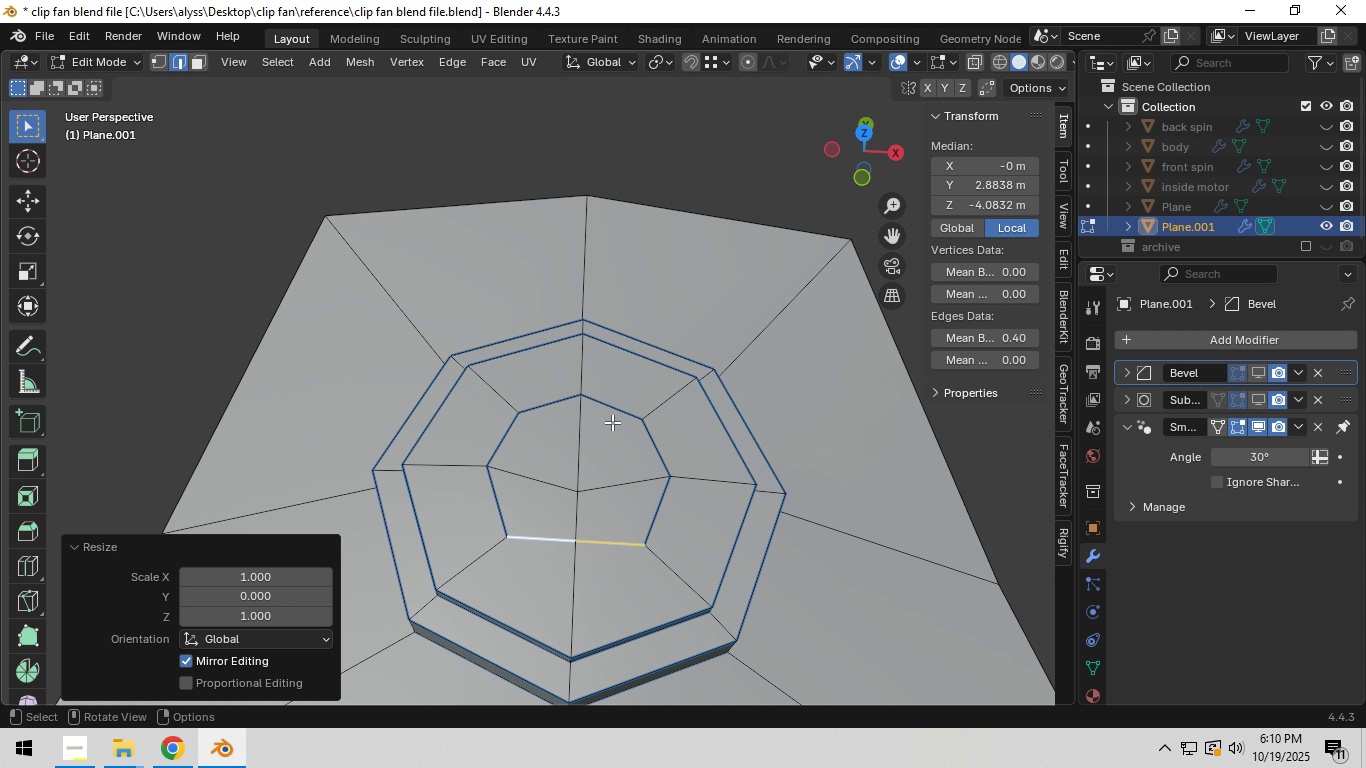 
hold_key(key=ShiftLeft, duration=0.47)
double_click([547, 412])
 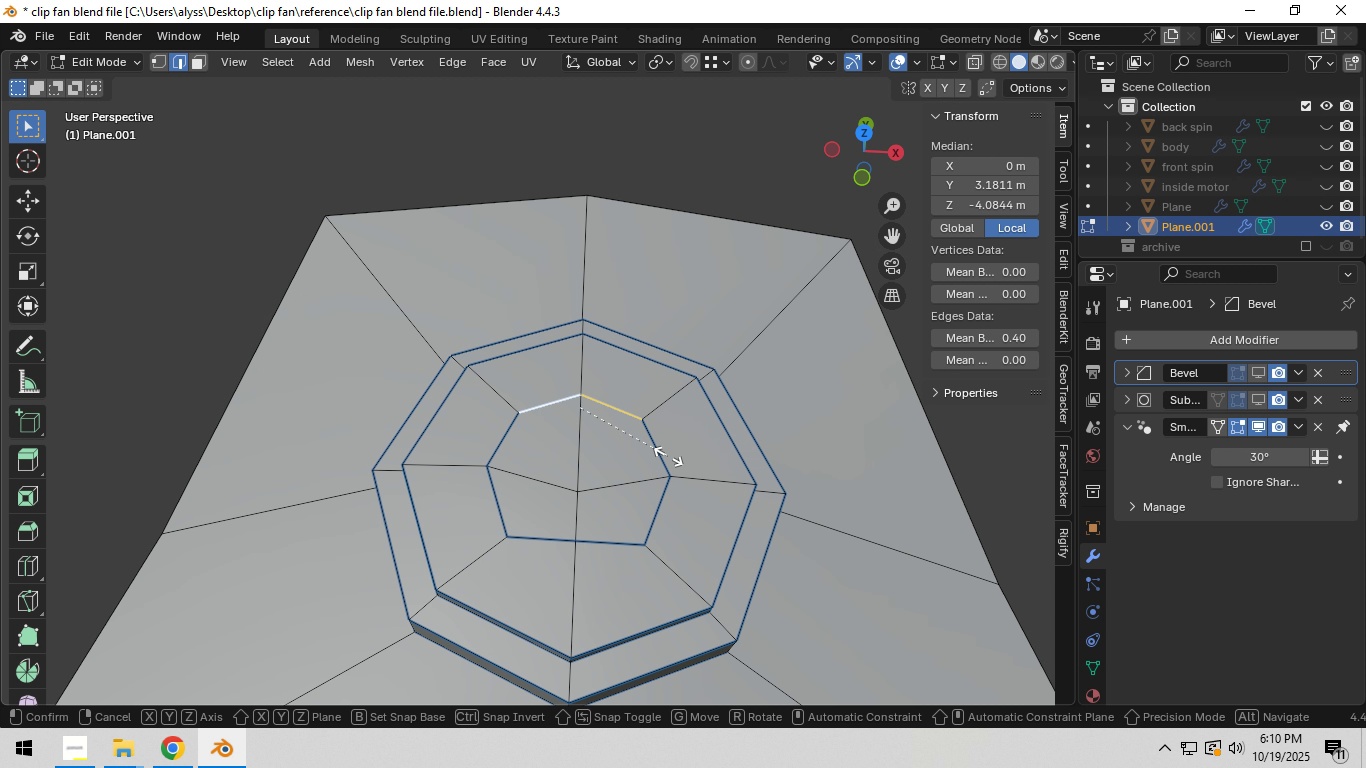 
type(sy0)
key(NumpadEnter)
 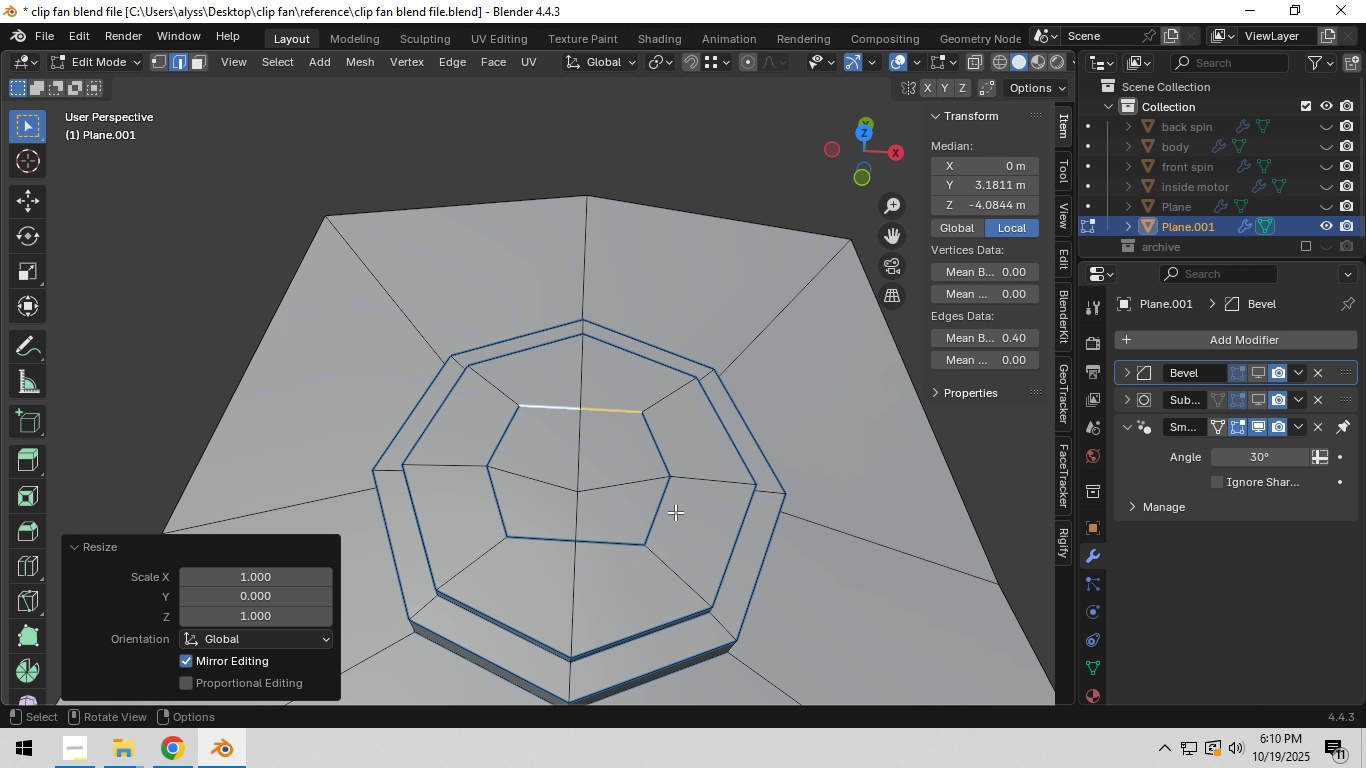 
left_click([665, 506])
 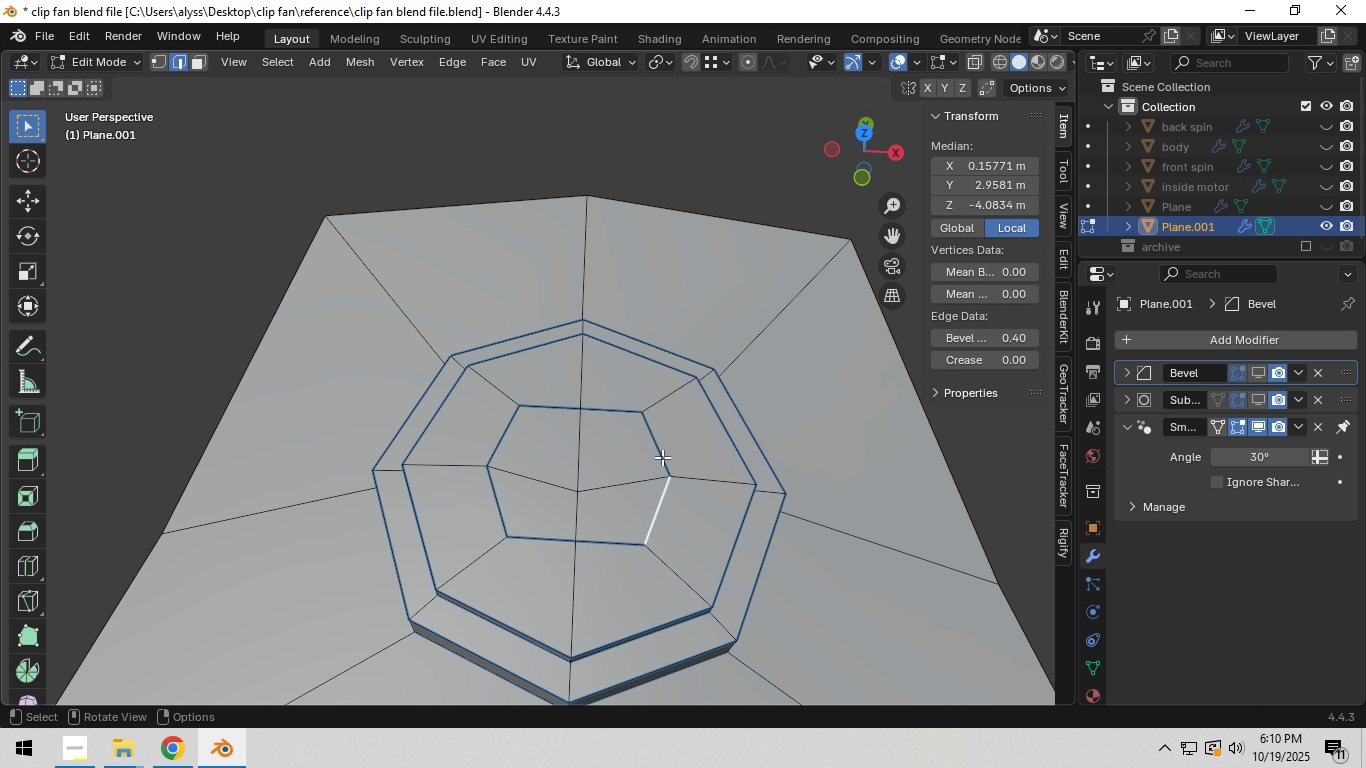 
hold_key(key=ShiftLeft, duration=0.37)
double_click([661, 448])
 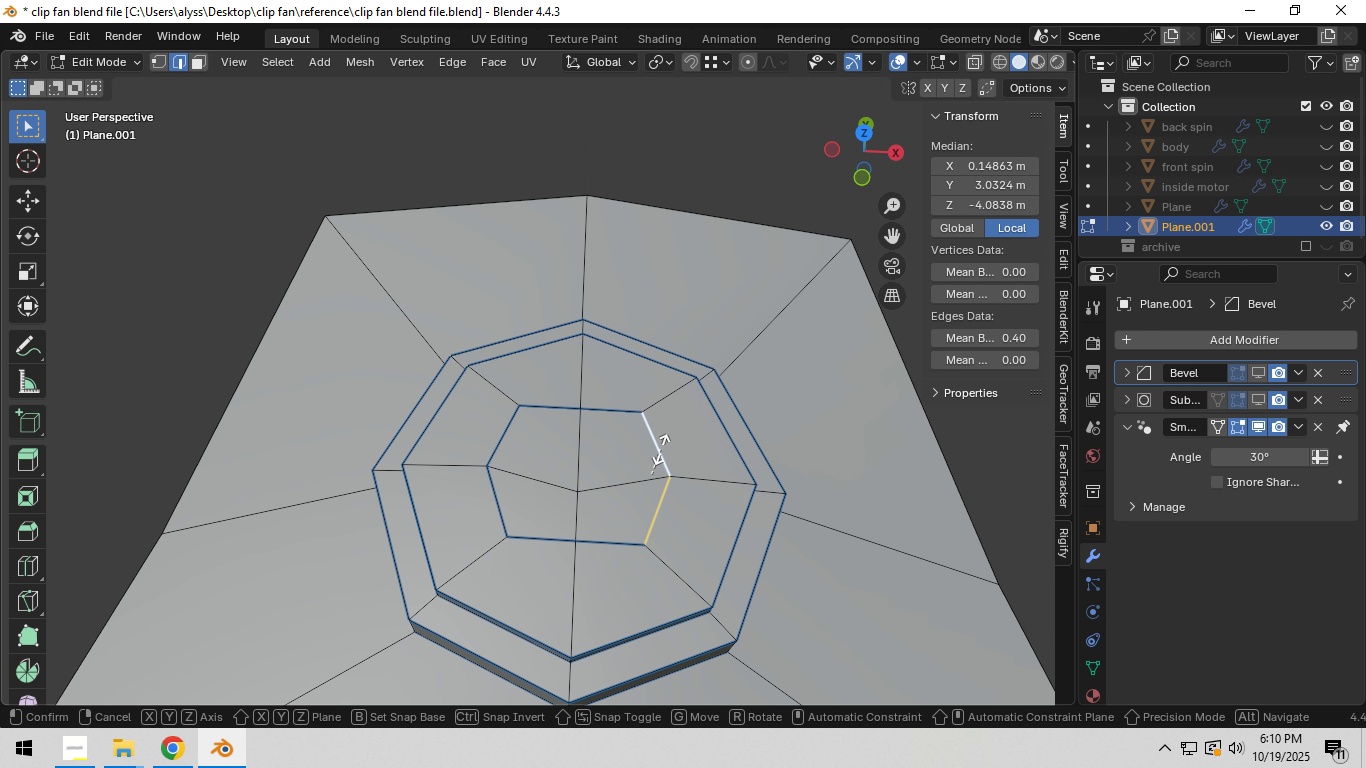 
type(sx0)
key(NumpadEnter)
 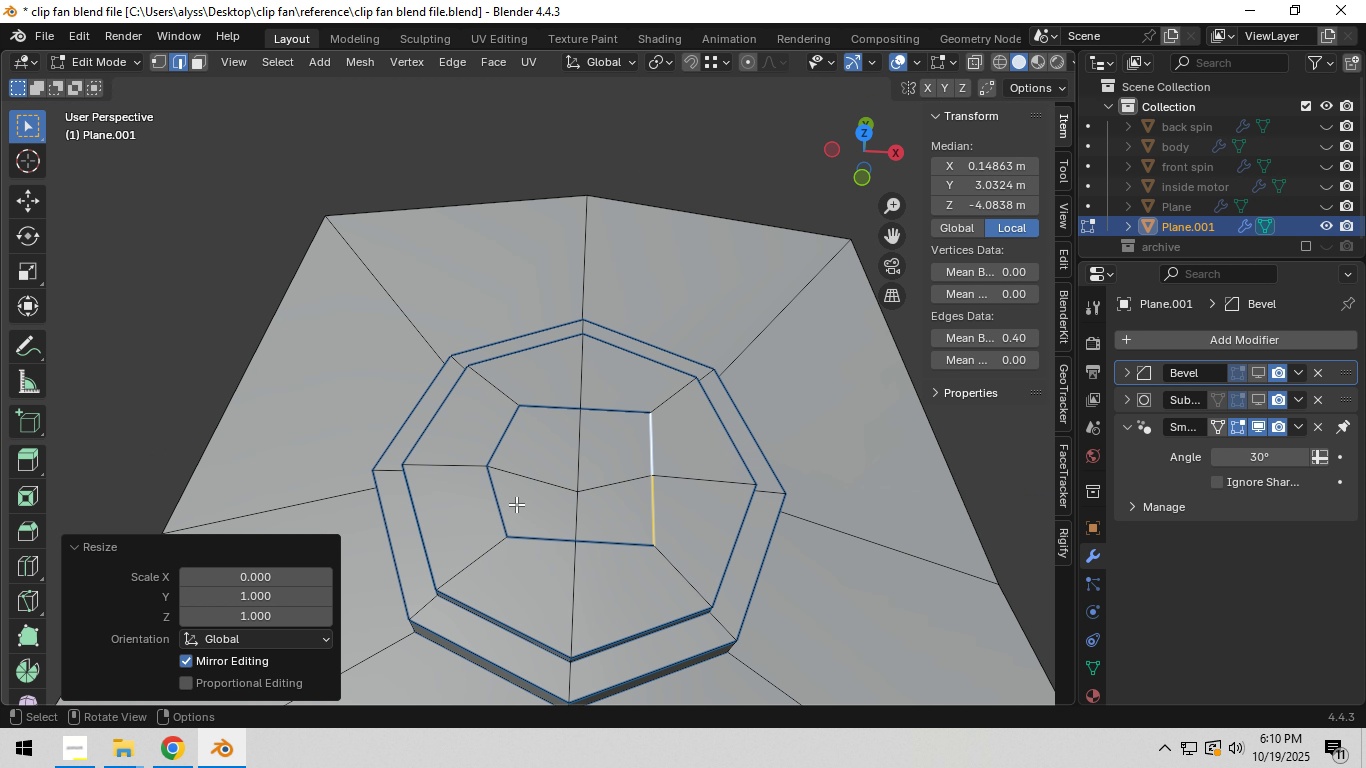 
left_click([503, 502])
 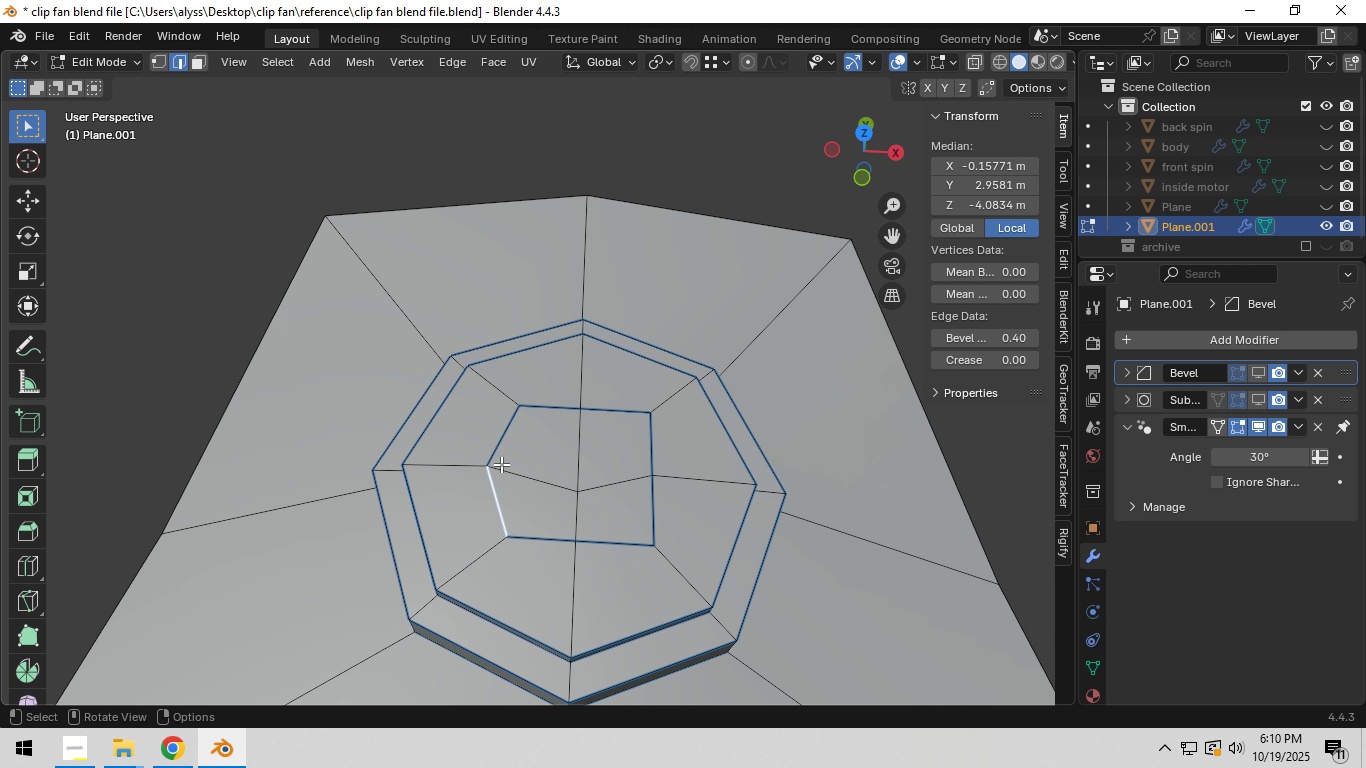 
hold_key(key=ShiftLeft, duration=0.31)
double_click([500, 447])
 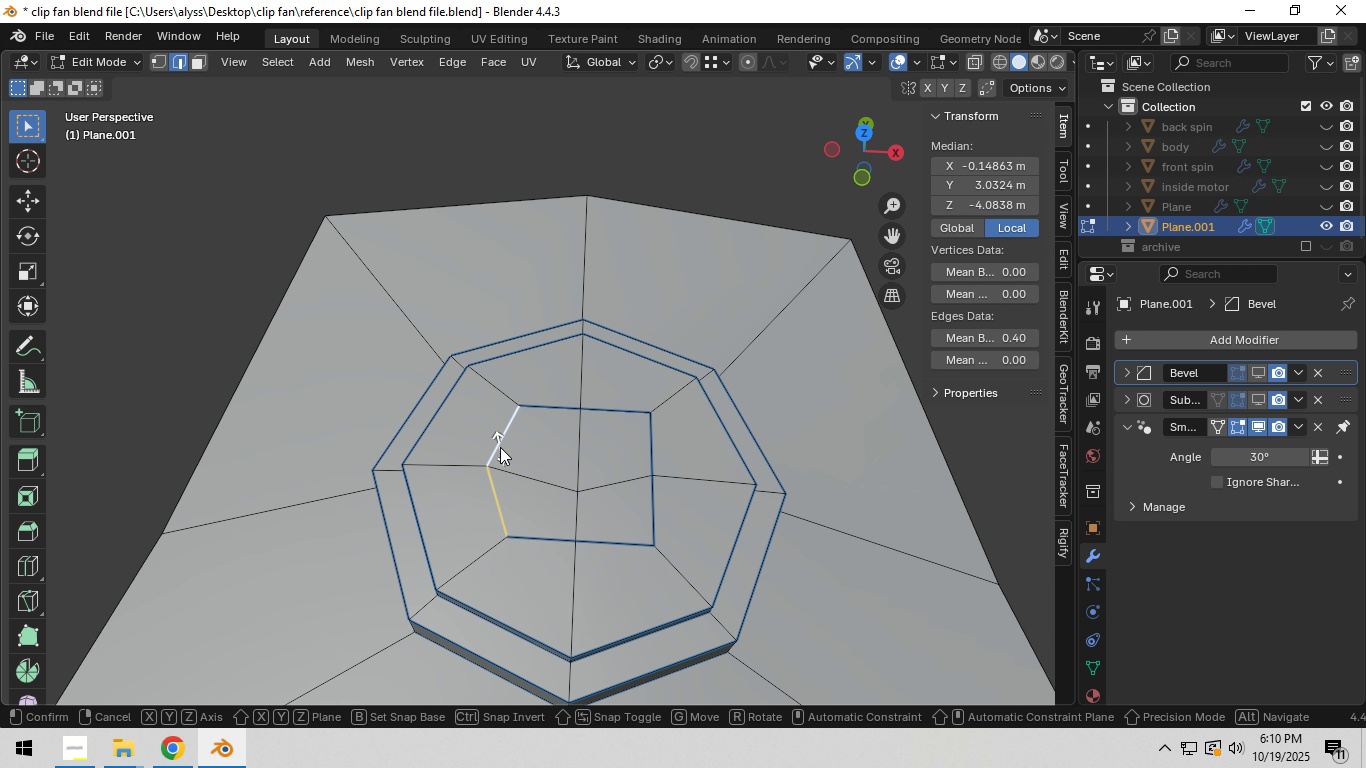 
type(sx0)
key(NumpadEnter)
key(Tab)
key(Tab)
type(`)
 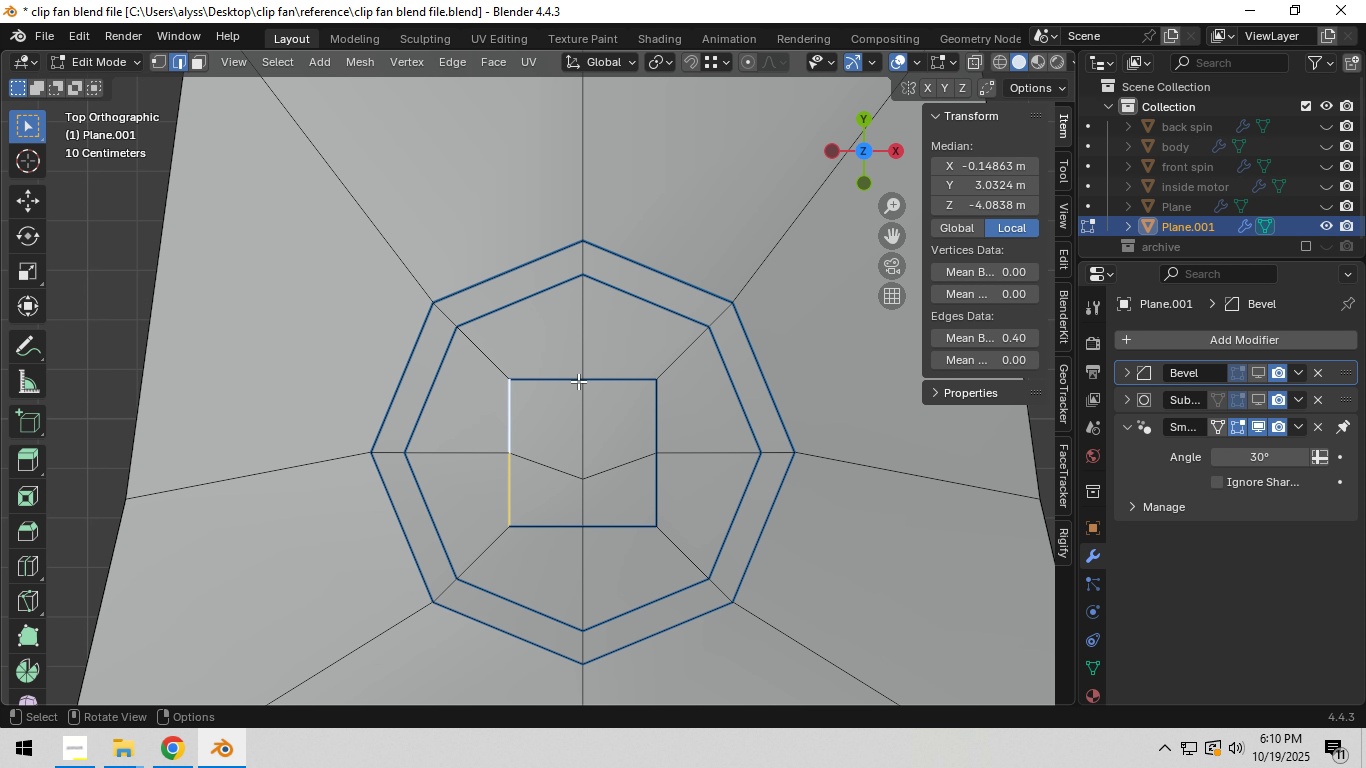 
left_click([557, 379])
 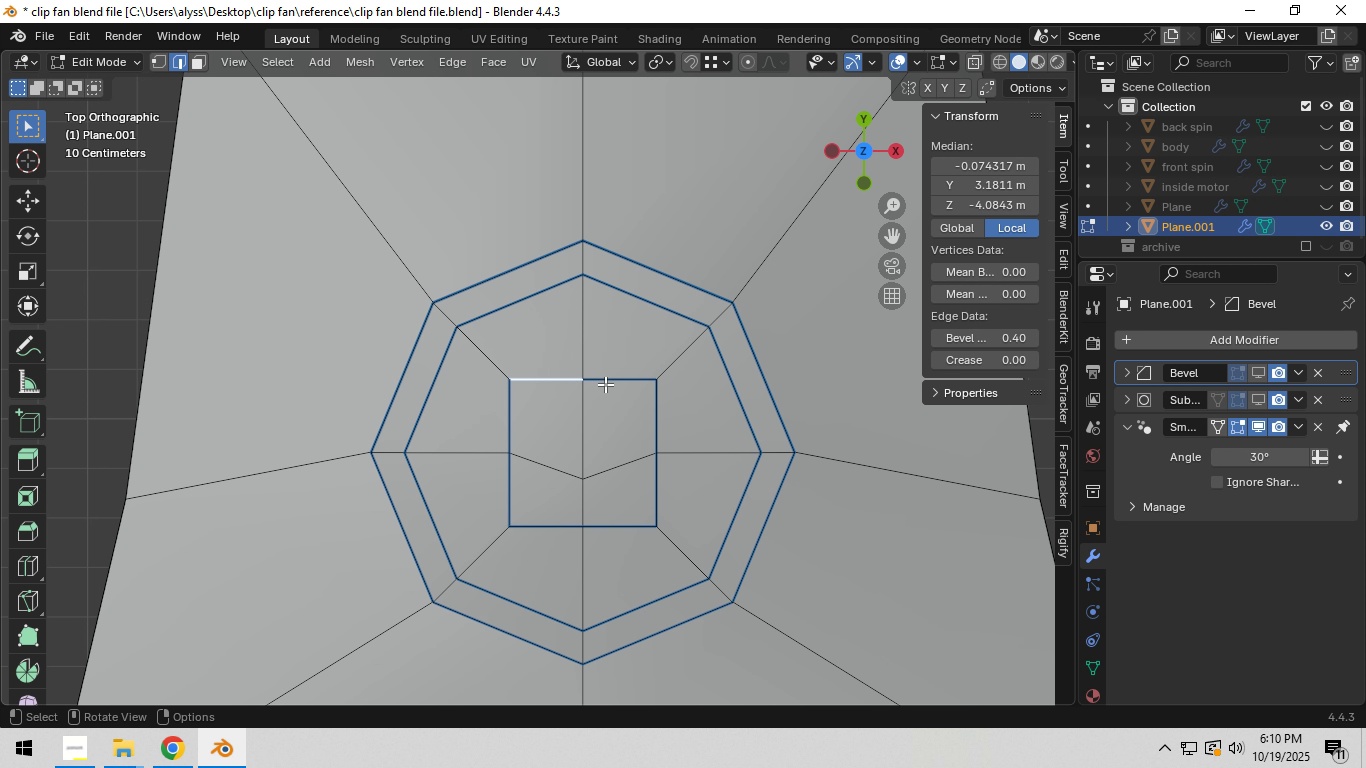 
key(Shift+ShiftLeft)
 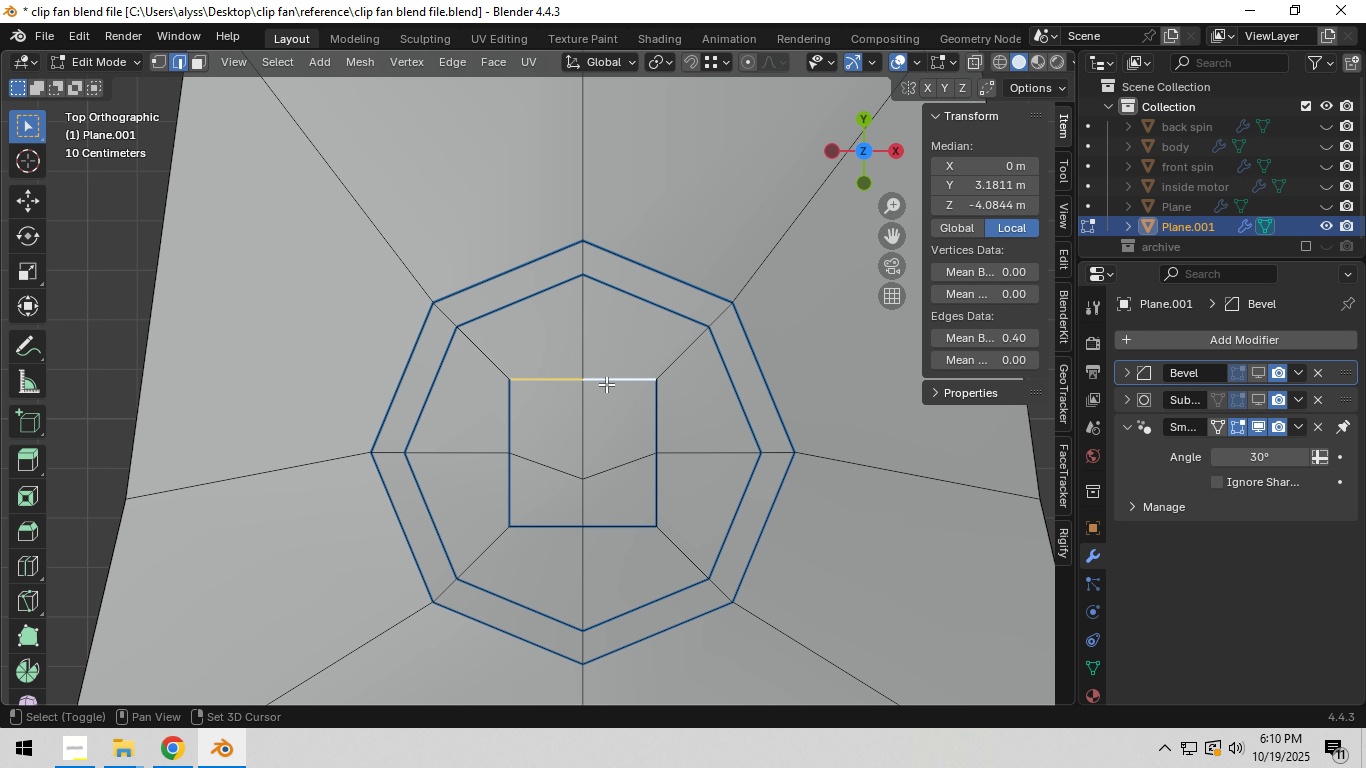 
double_click([606, 384])
 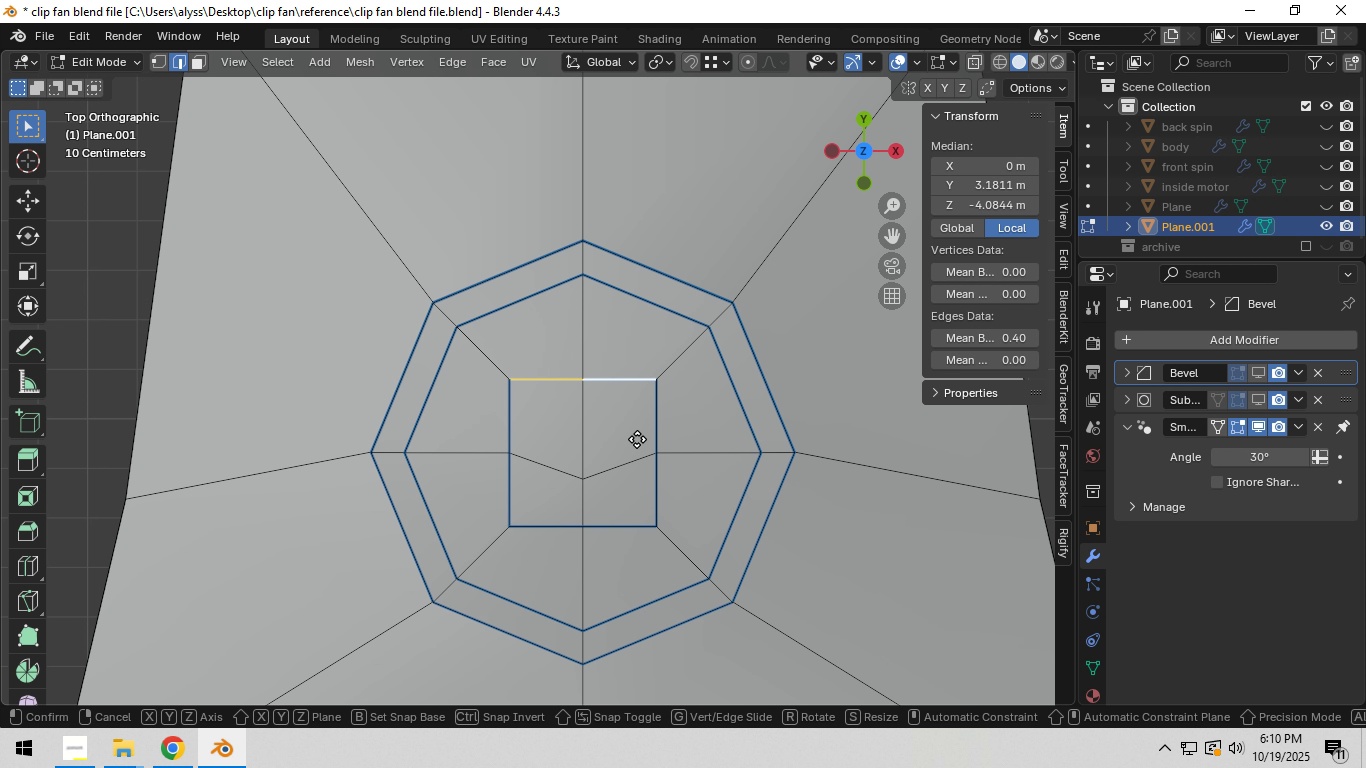 
type(gy)
 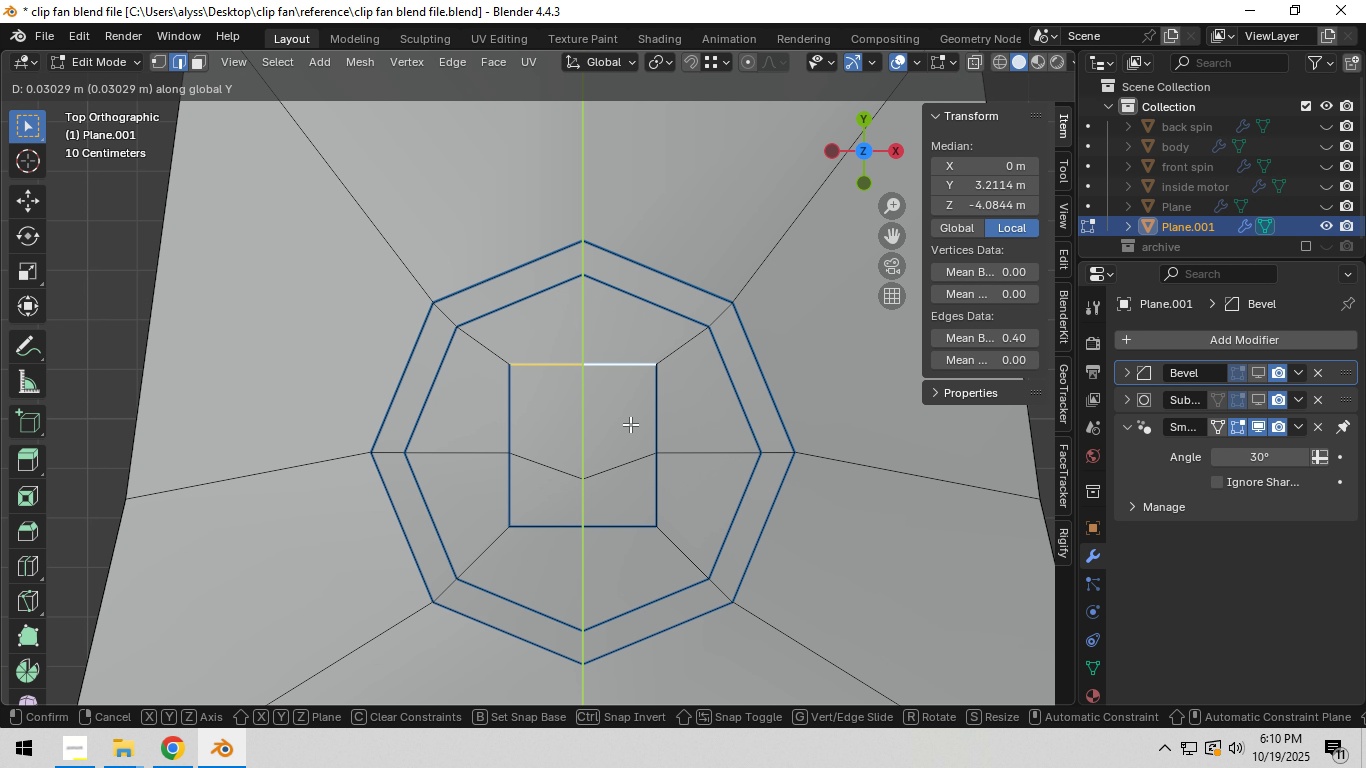 
left_click([630, 424])
 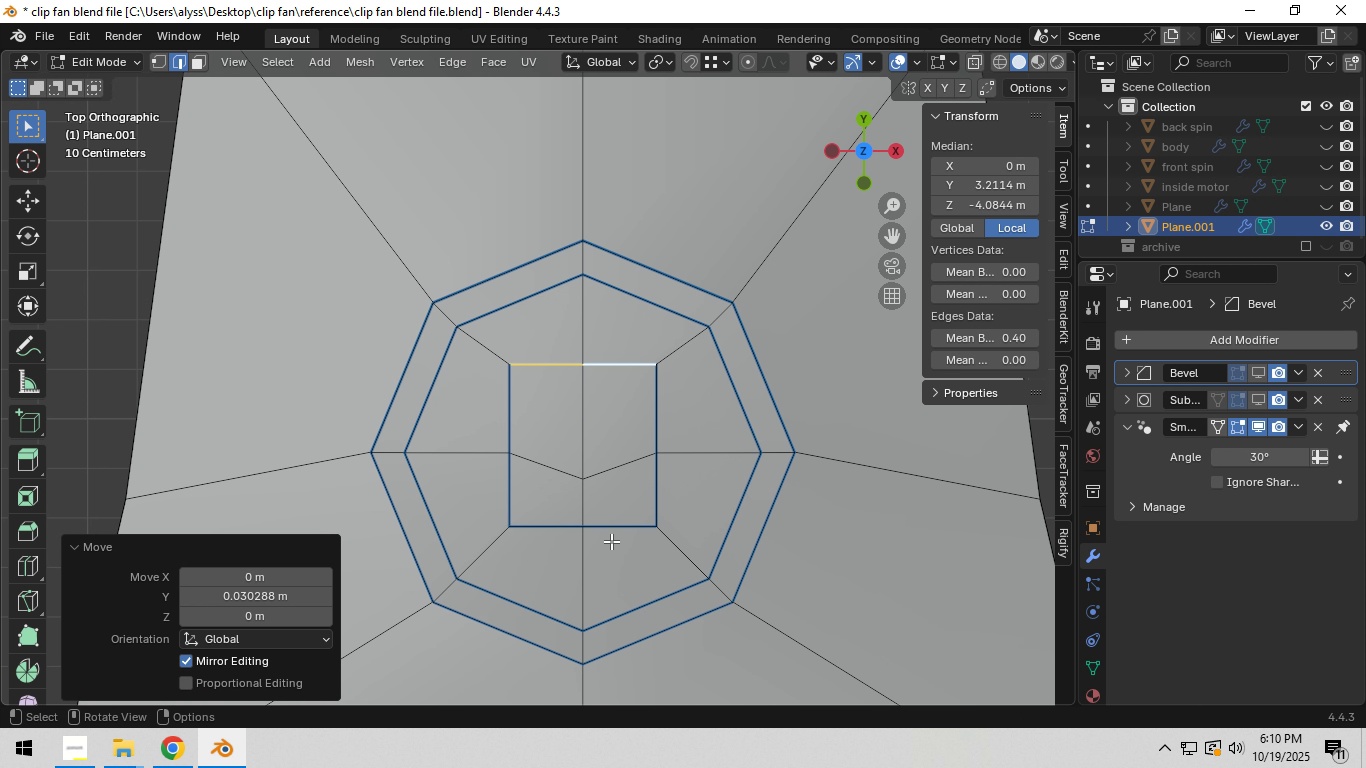 
left_click([611, 540])
 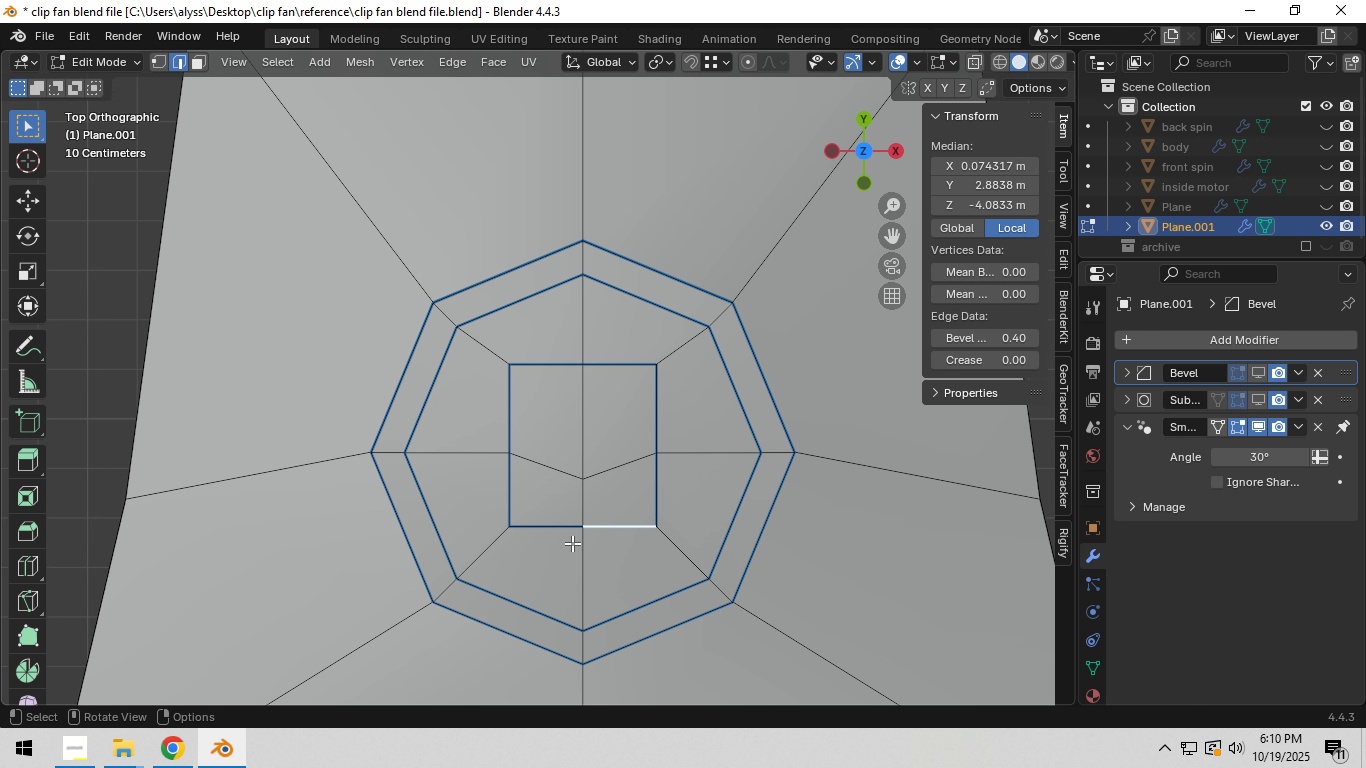 
key(Shift+ShiftLeft)
 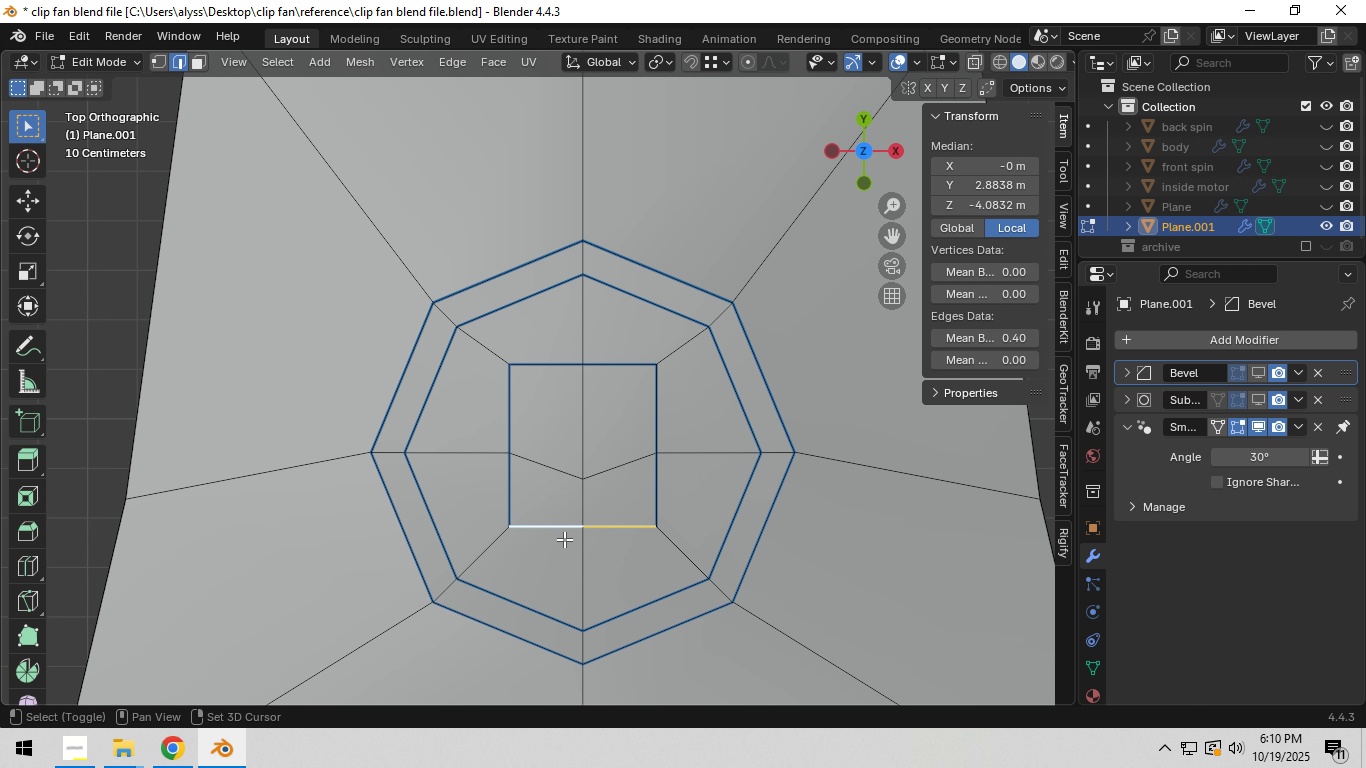 
double_click([564, 541])
 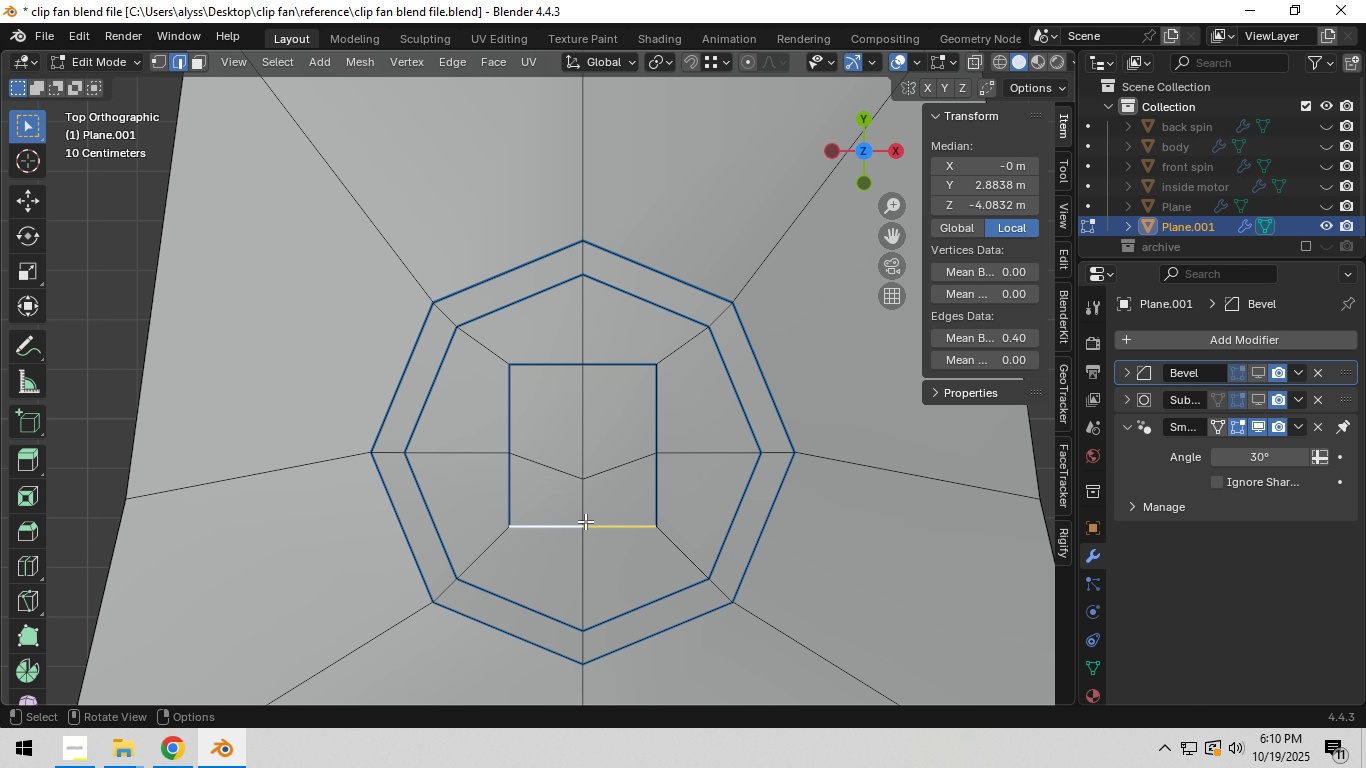 
type(gy)
 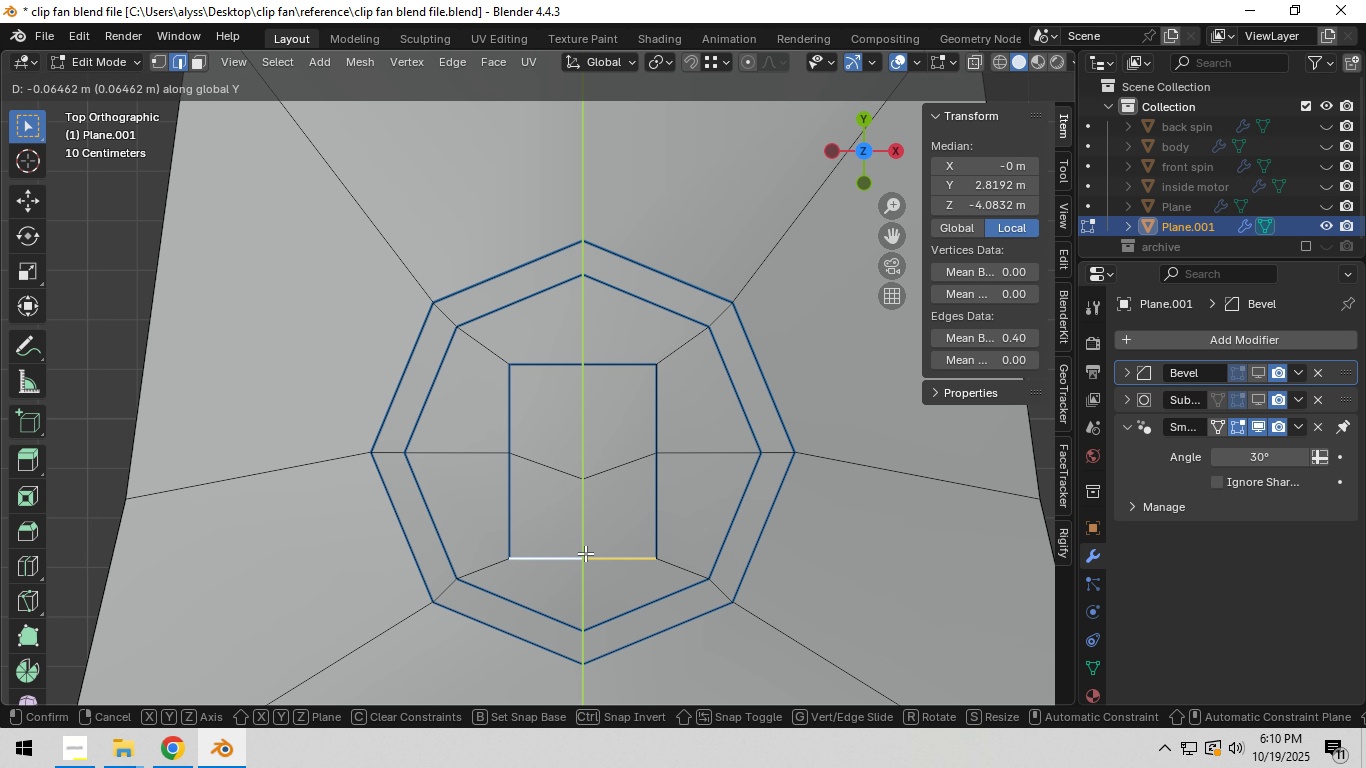 
left_click([585, 553])
 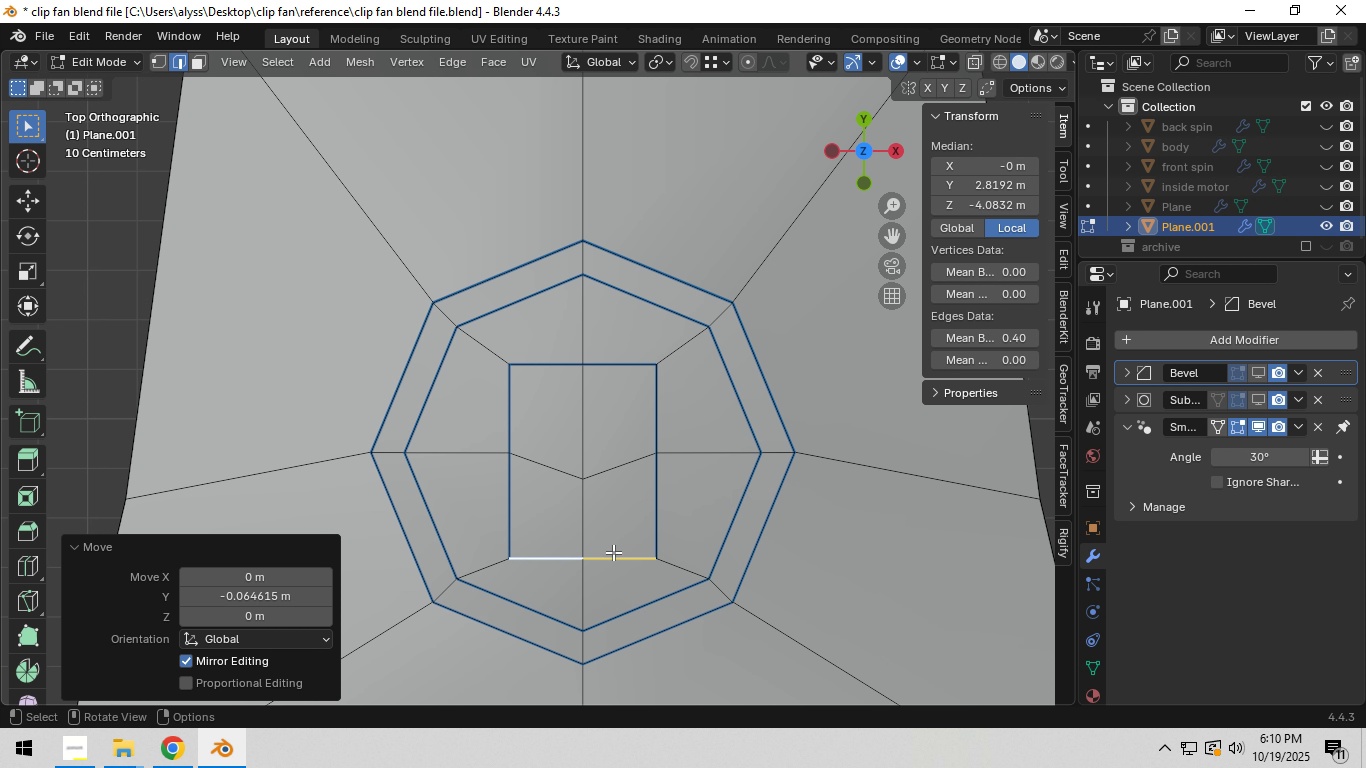 
hold_key(key=ShiftLeft, duration=1.31)
 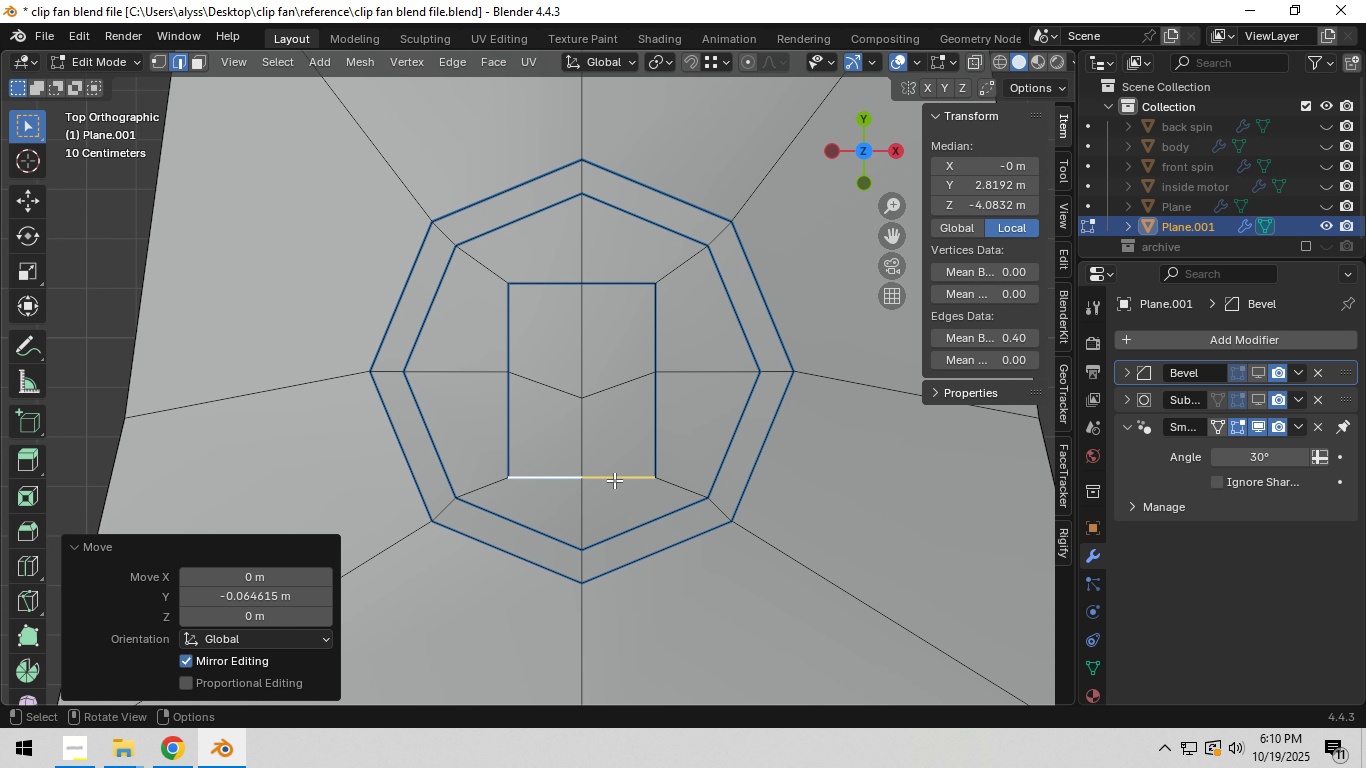 
scroll: coordinate [625, 484], scroll_direction: down, amount: 5.0
 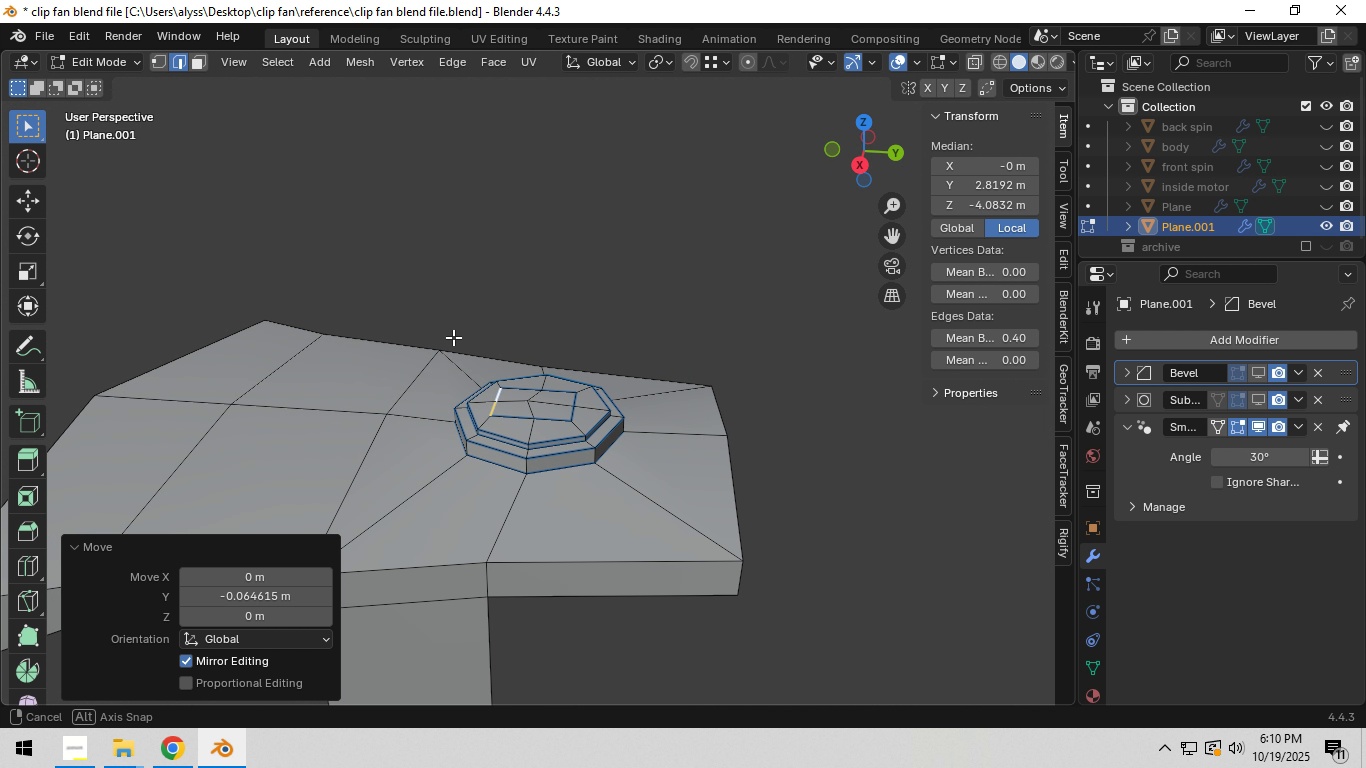 
scroll: coordinate [554, 408], scroll_direction: up, amount: 4.0
 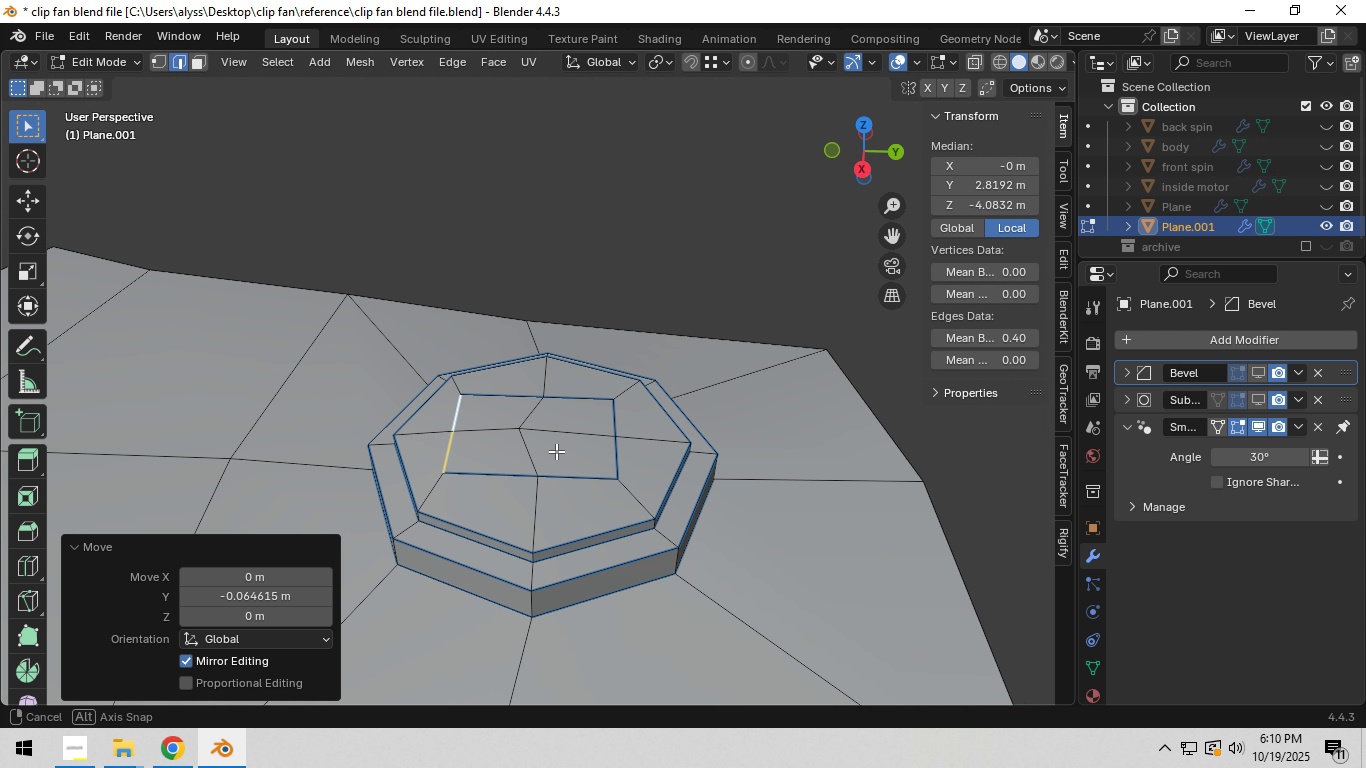 
key(1)
 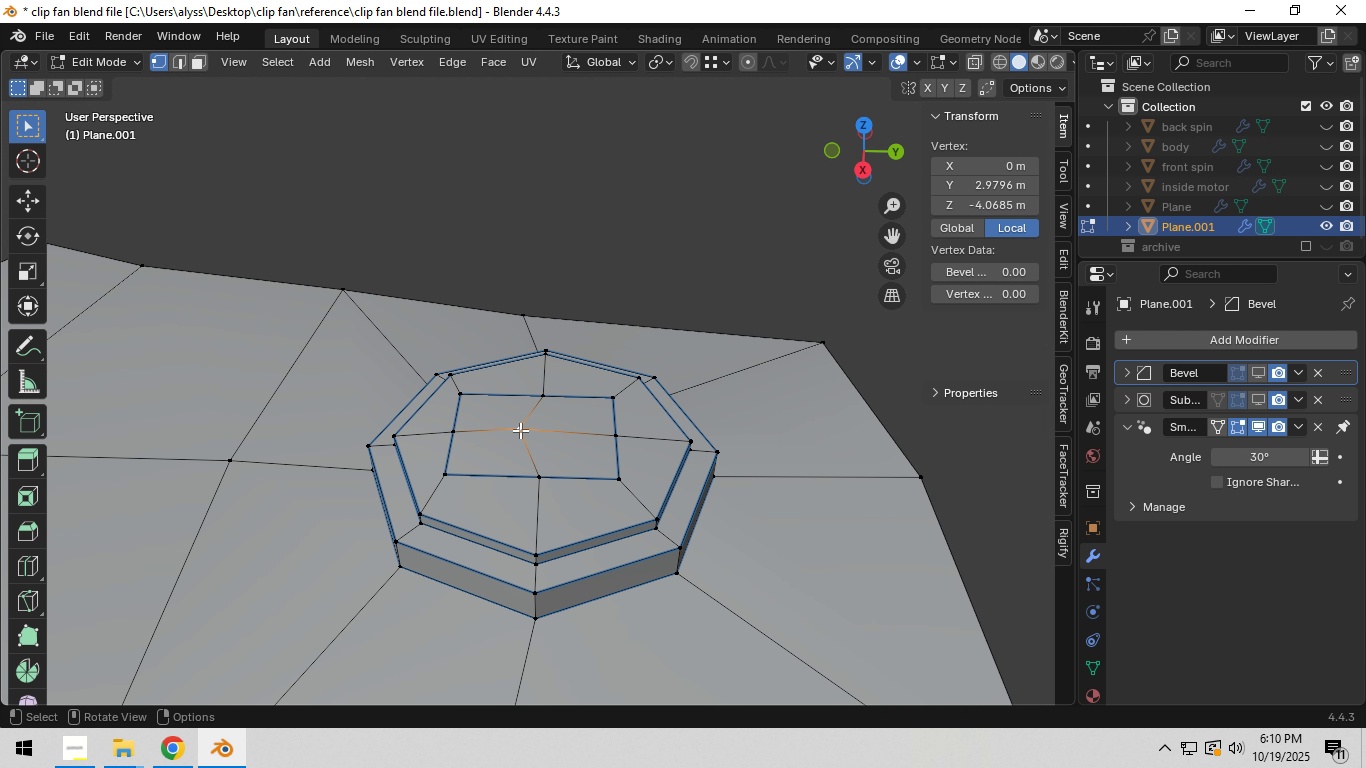 
left_click([517, 430])
 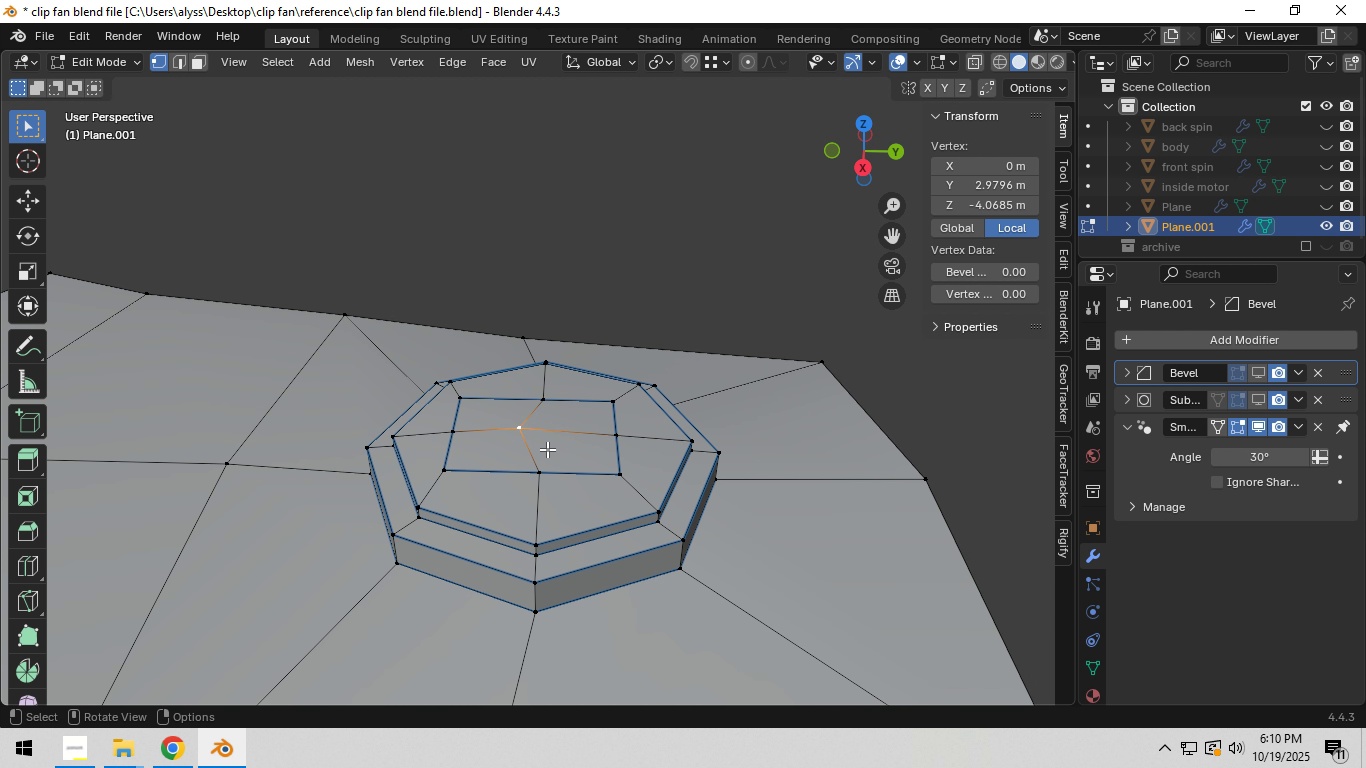 
type(gz)
 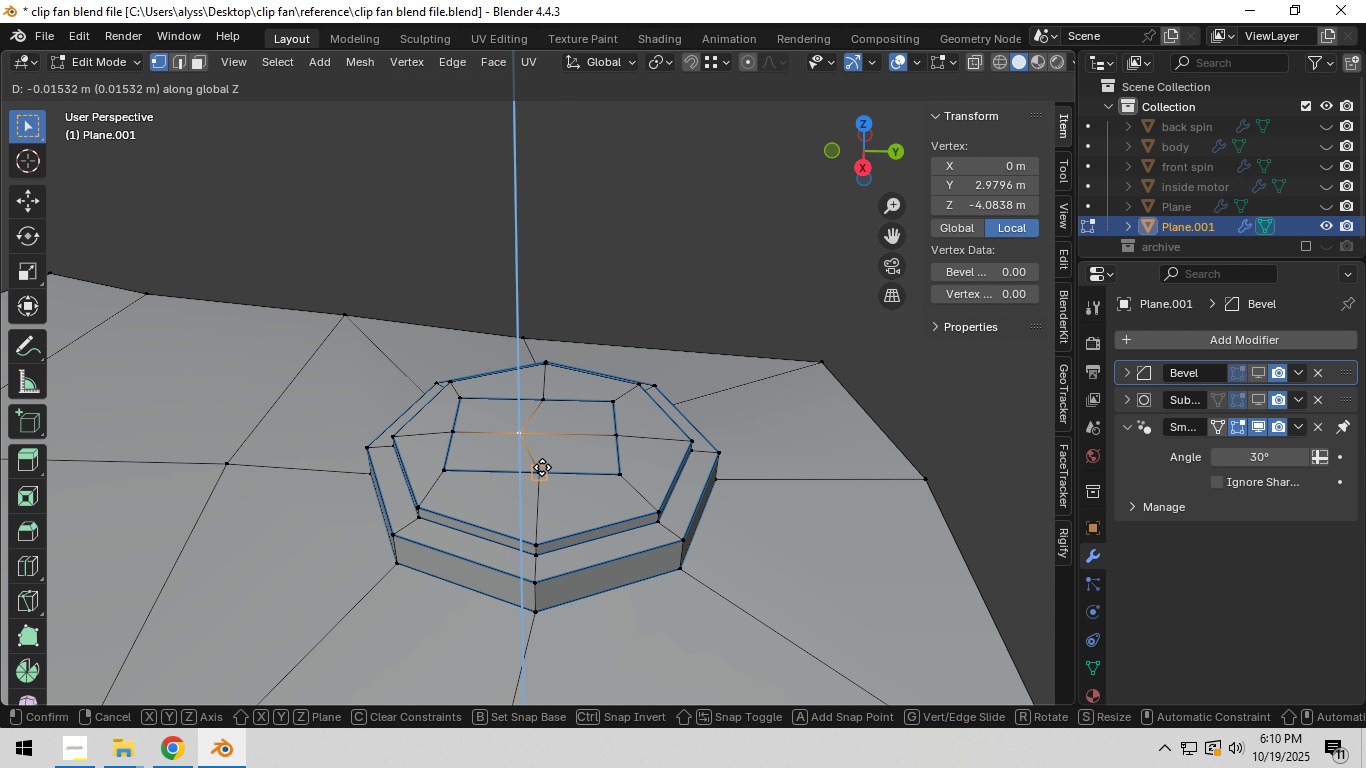 
hold_key(key=ControlLeft, duration=0.46)
left_click([542, 467])
 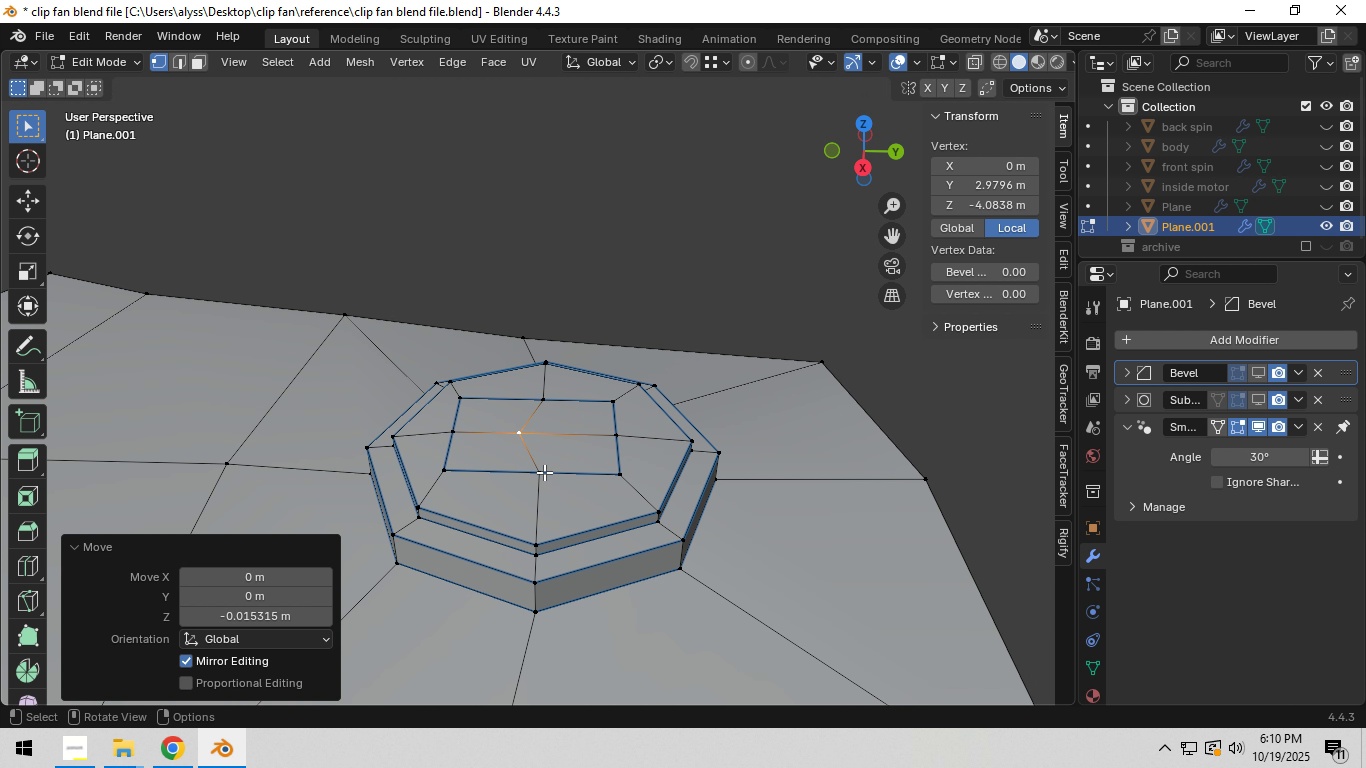 
type(gxy)
 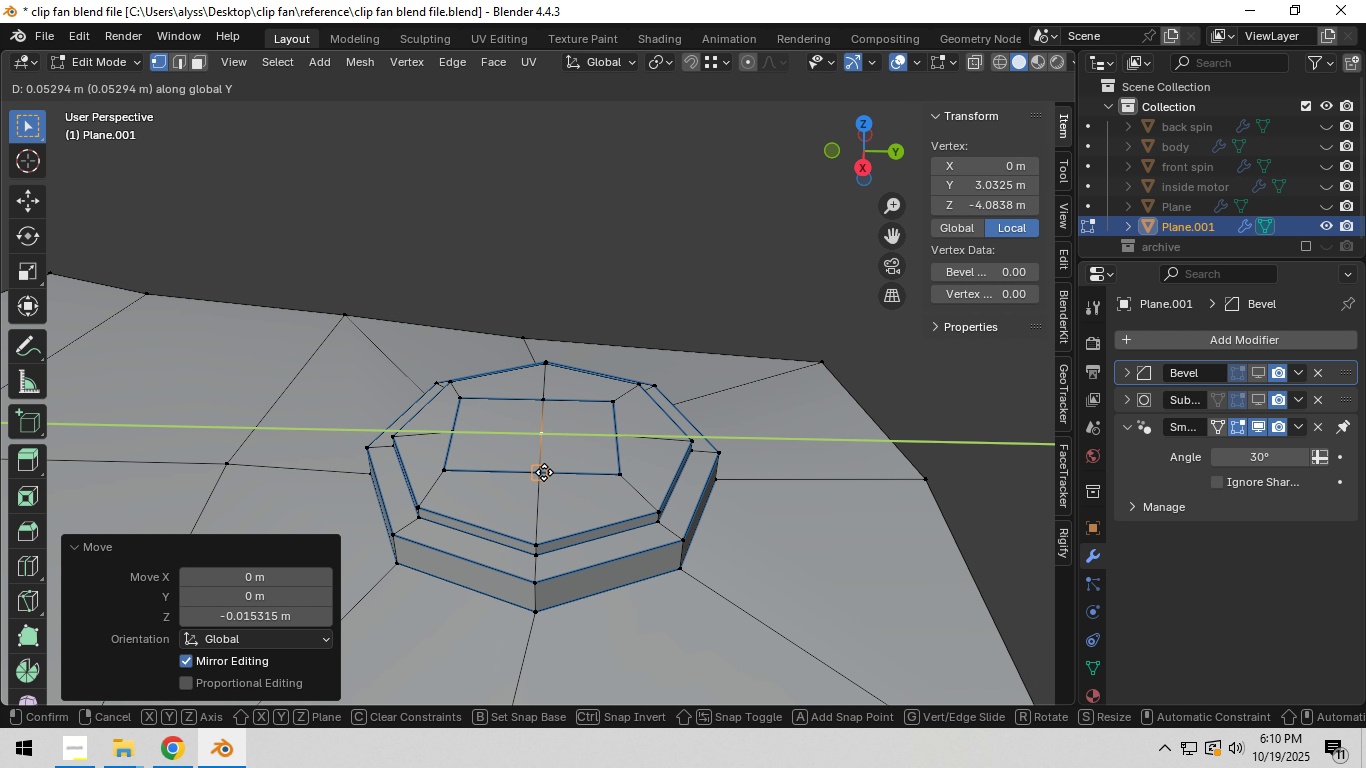 
hold_key(key=ControlLeft, duration=0.5)
left_click([544, 472])
 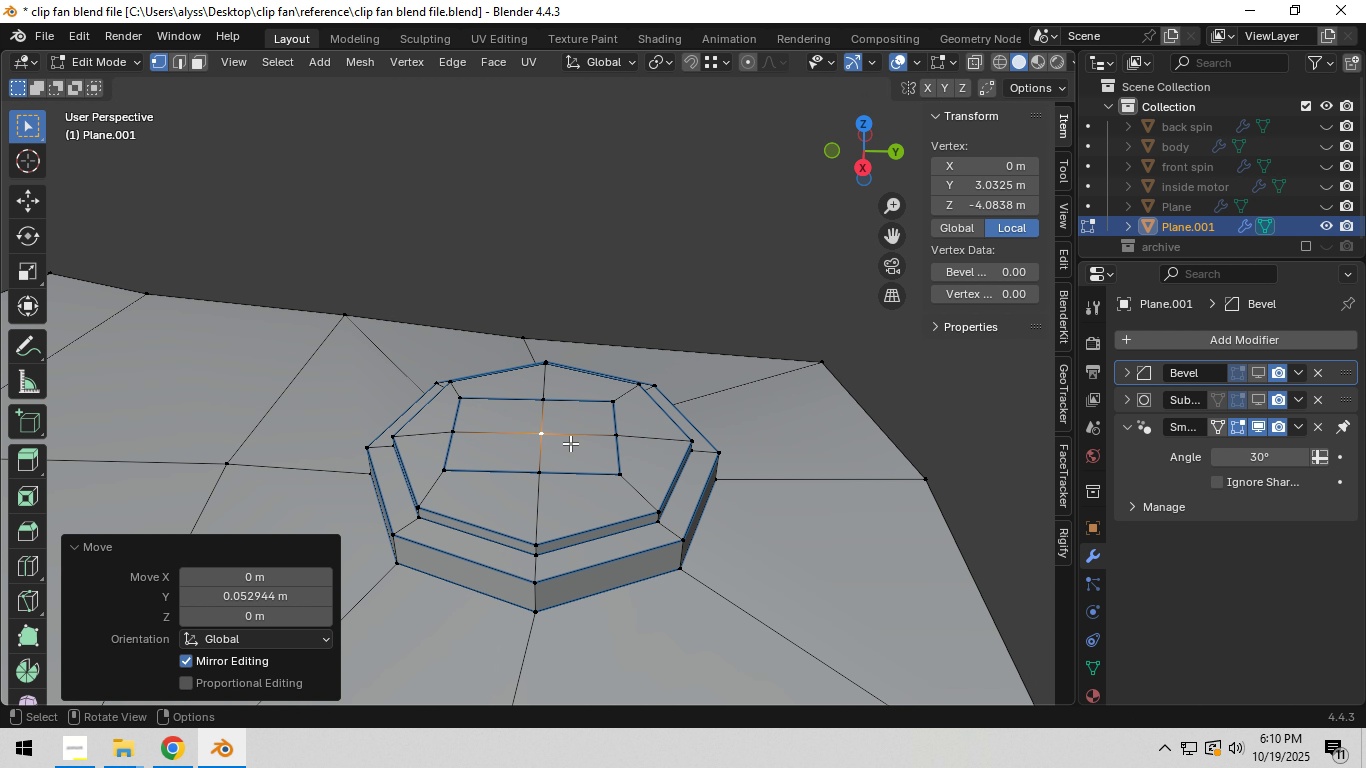 
key(3)
 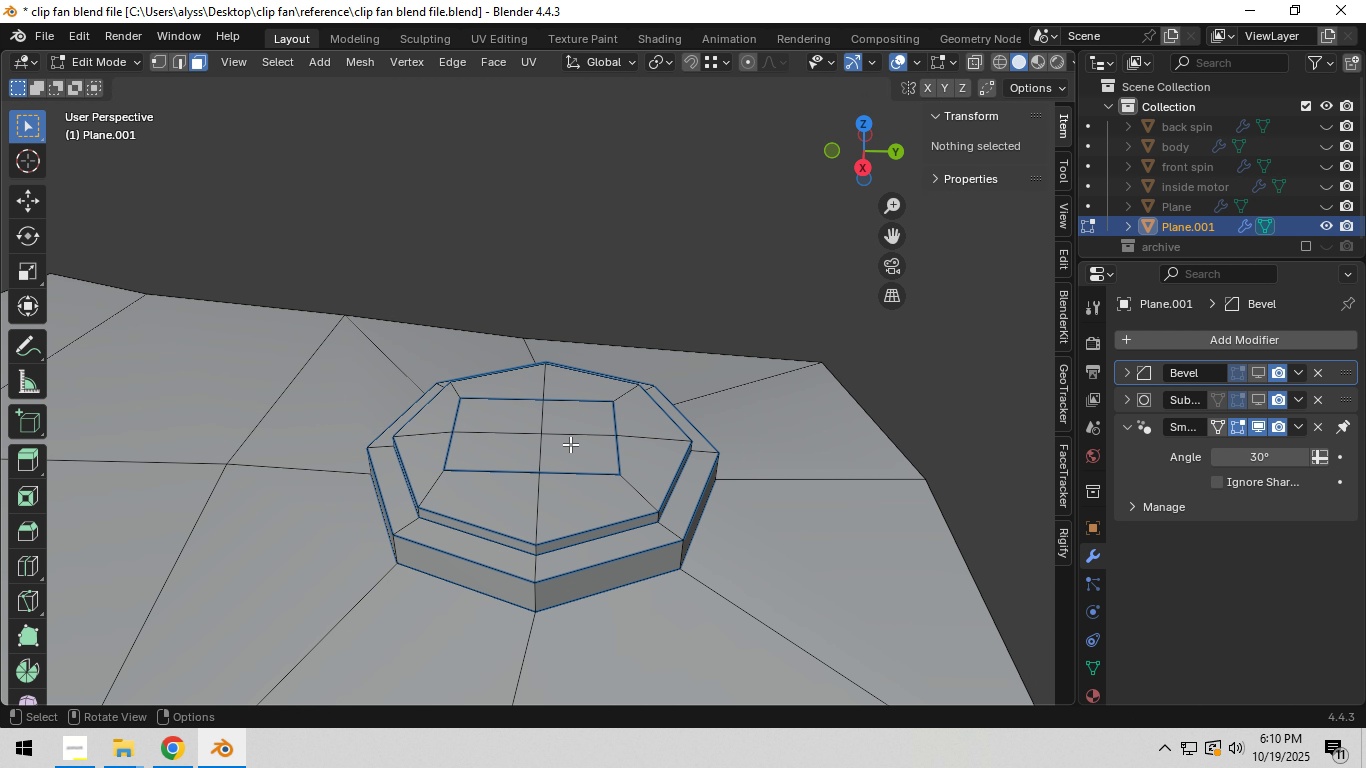 
left_click([570, 444])
 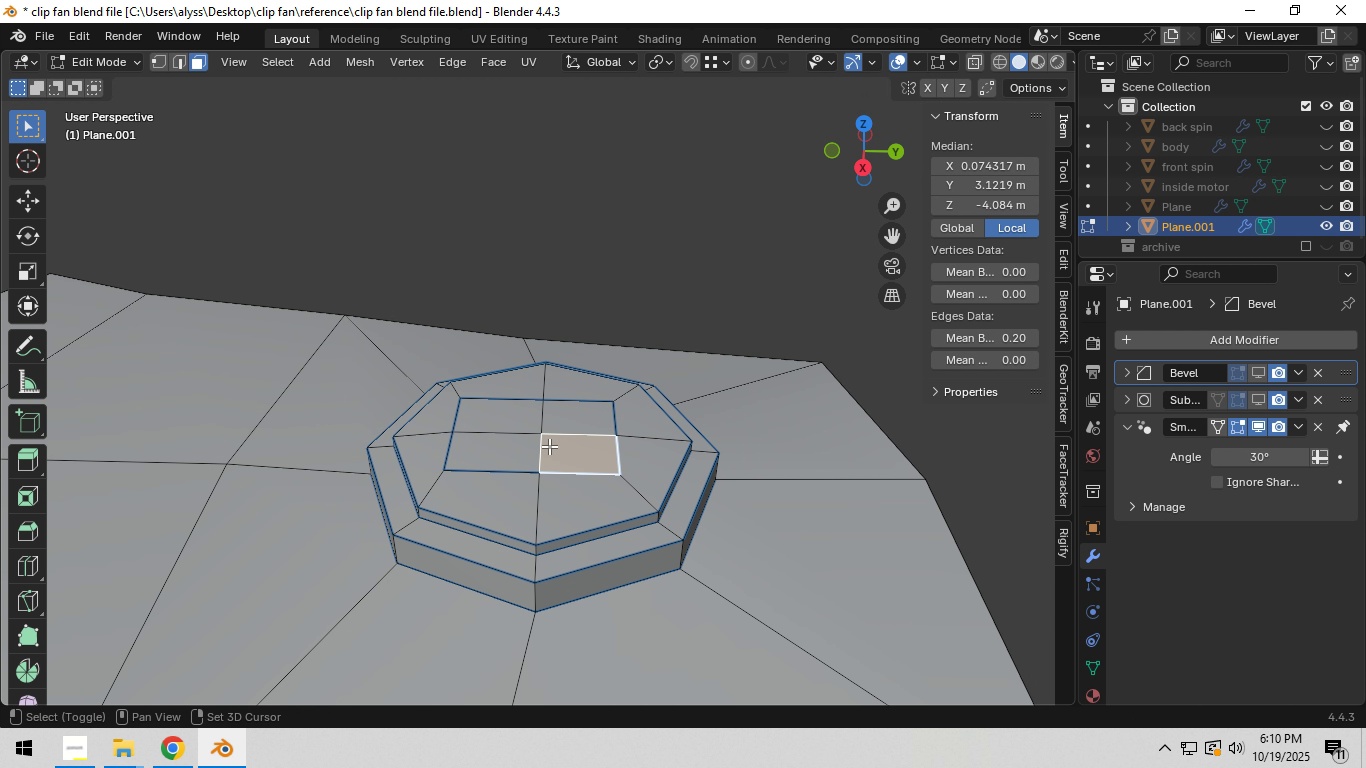 
hold_key(key=ShiftLeft, duration=1.0)
double_click([518, 446])
 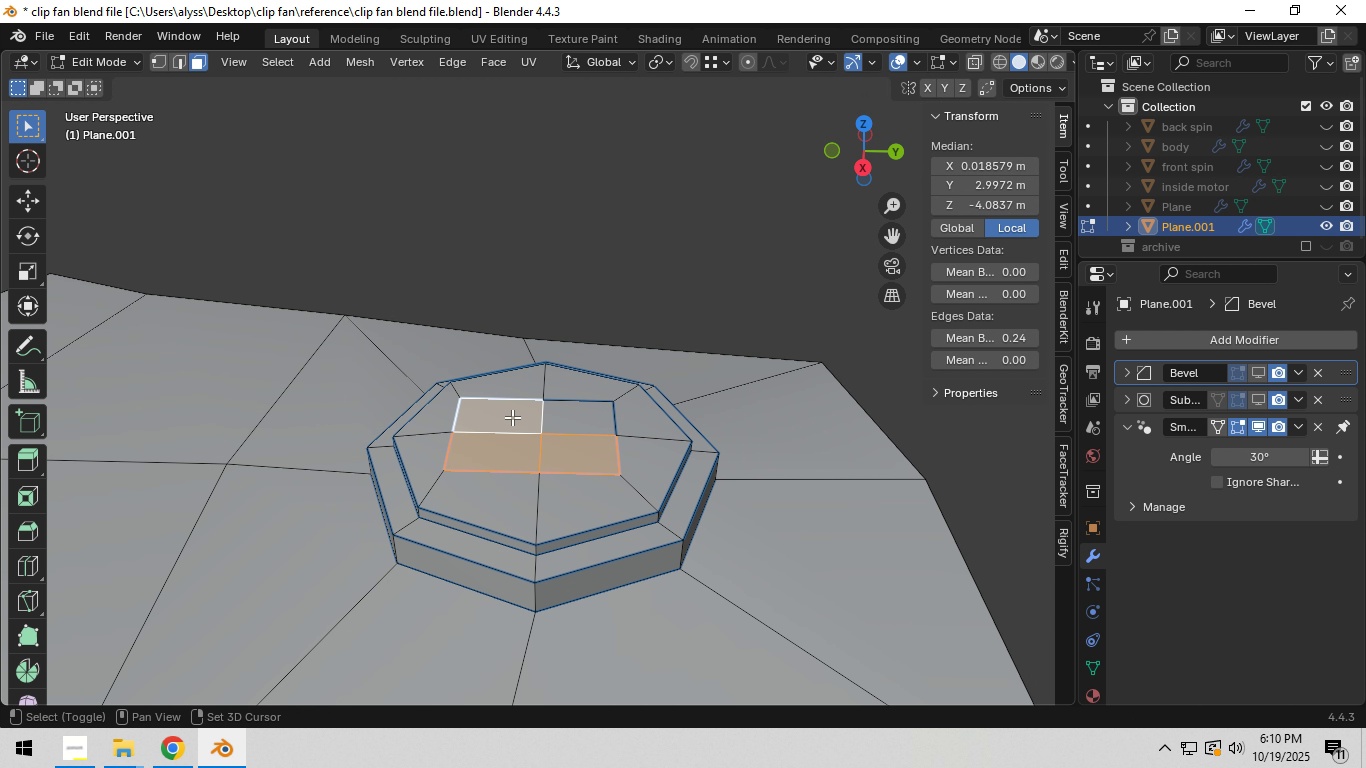 
triple_click([508, 417])
 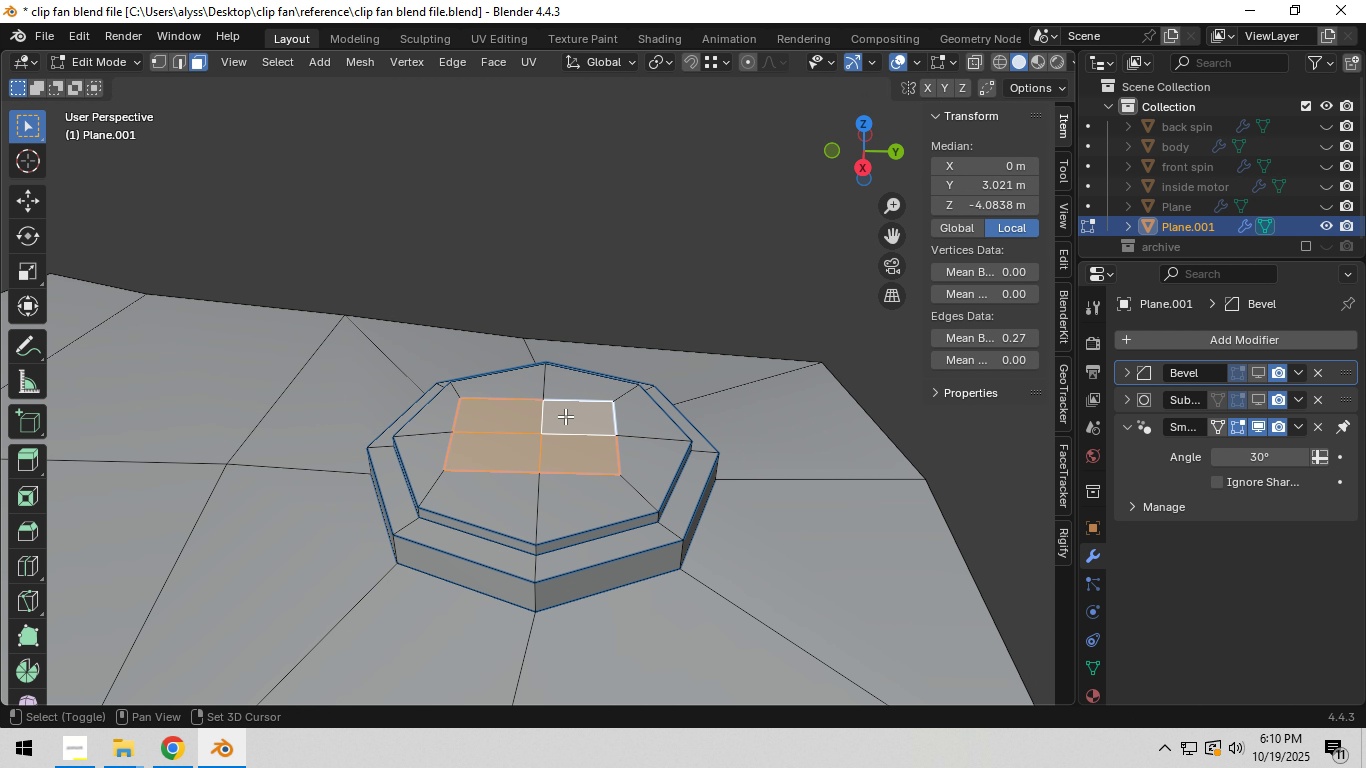 
triple_click([565, 416])
 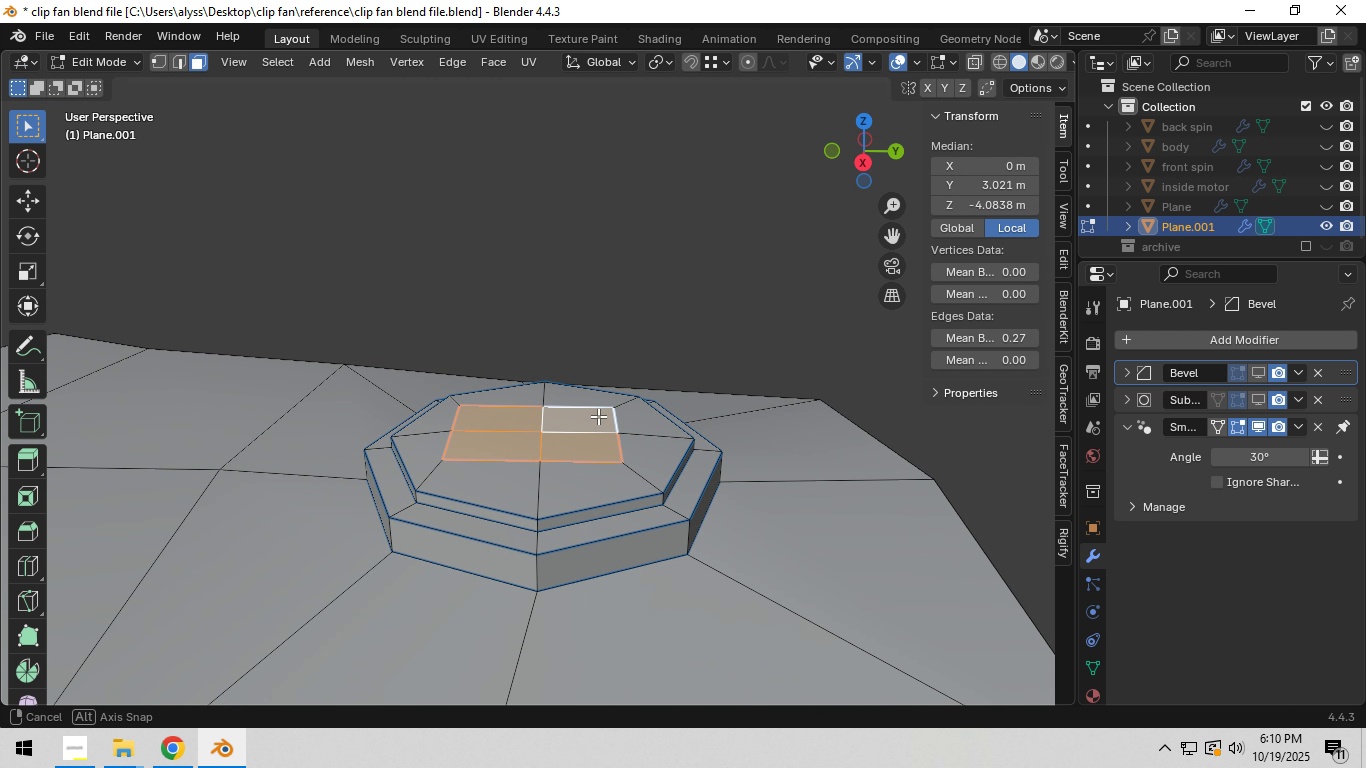 
hold_key(key=ShiftLeft, duration=0.3)
 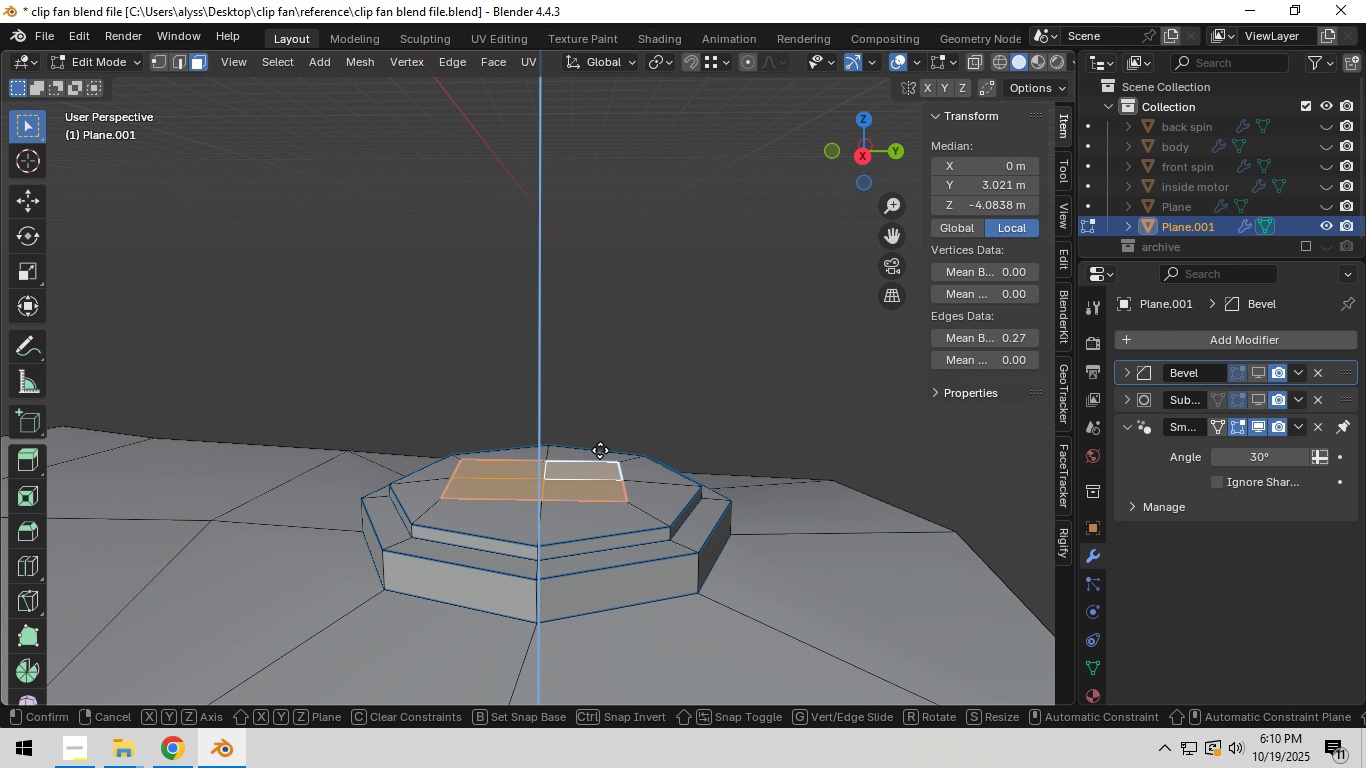 
key(E)
 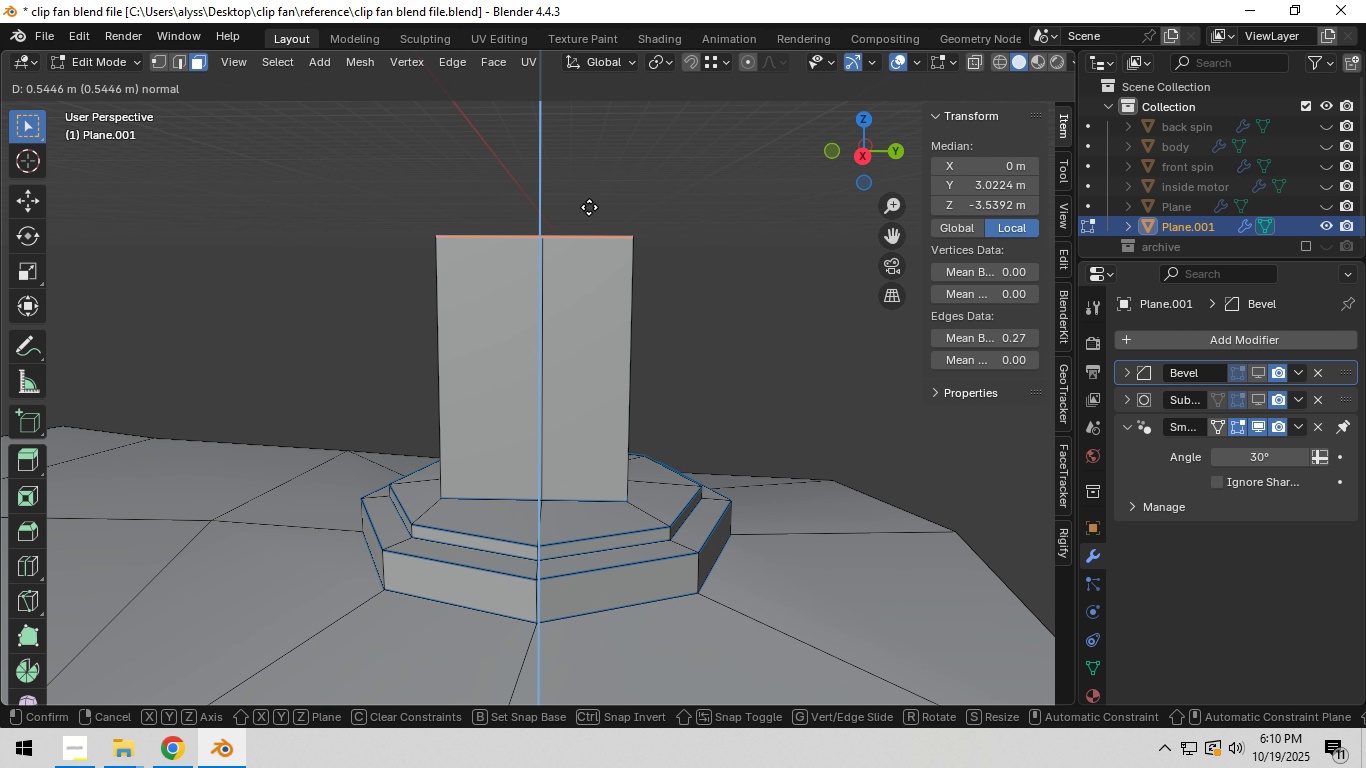 
left_click([590, 200])
 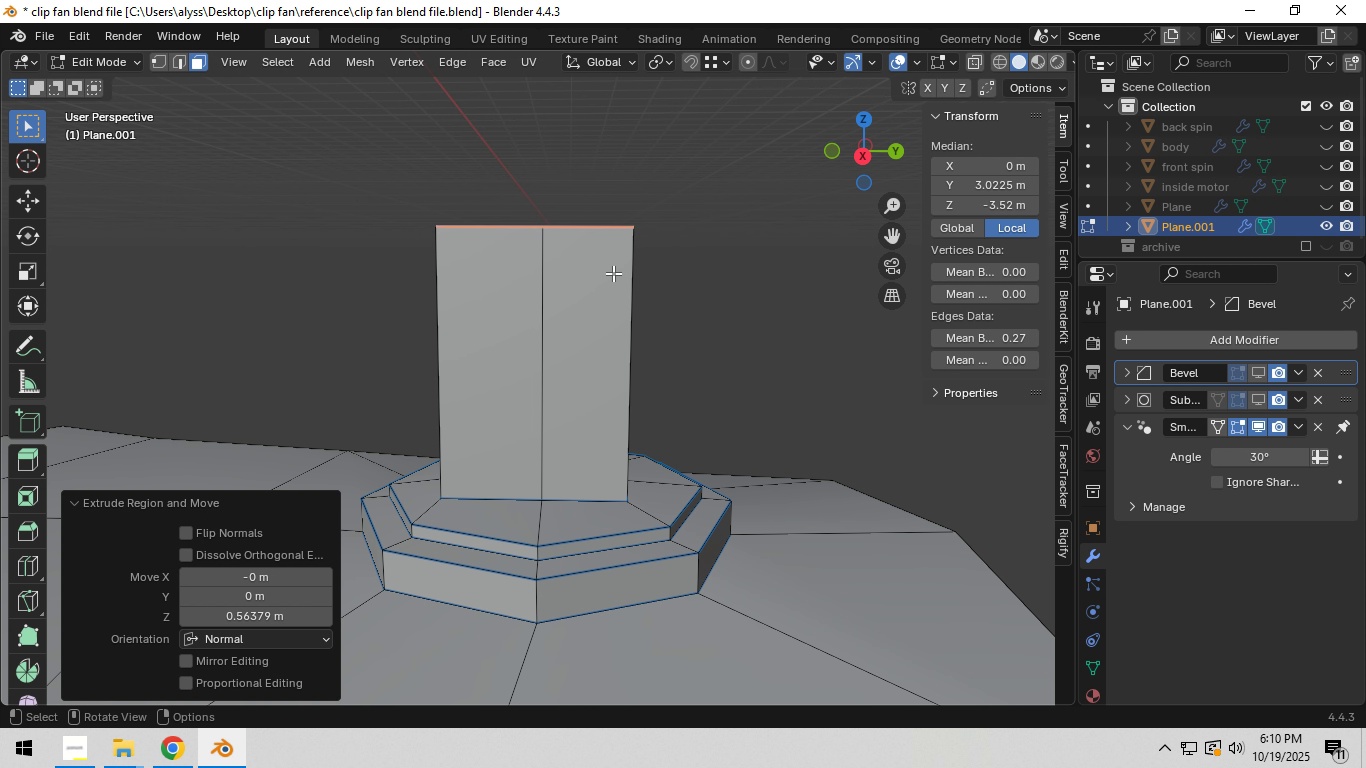 
key(Control+R)
 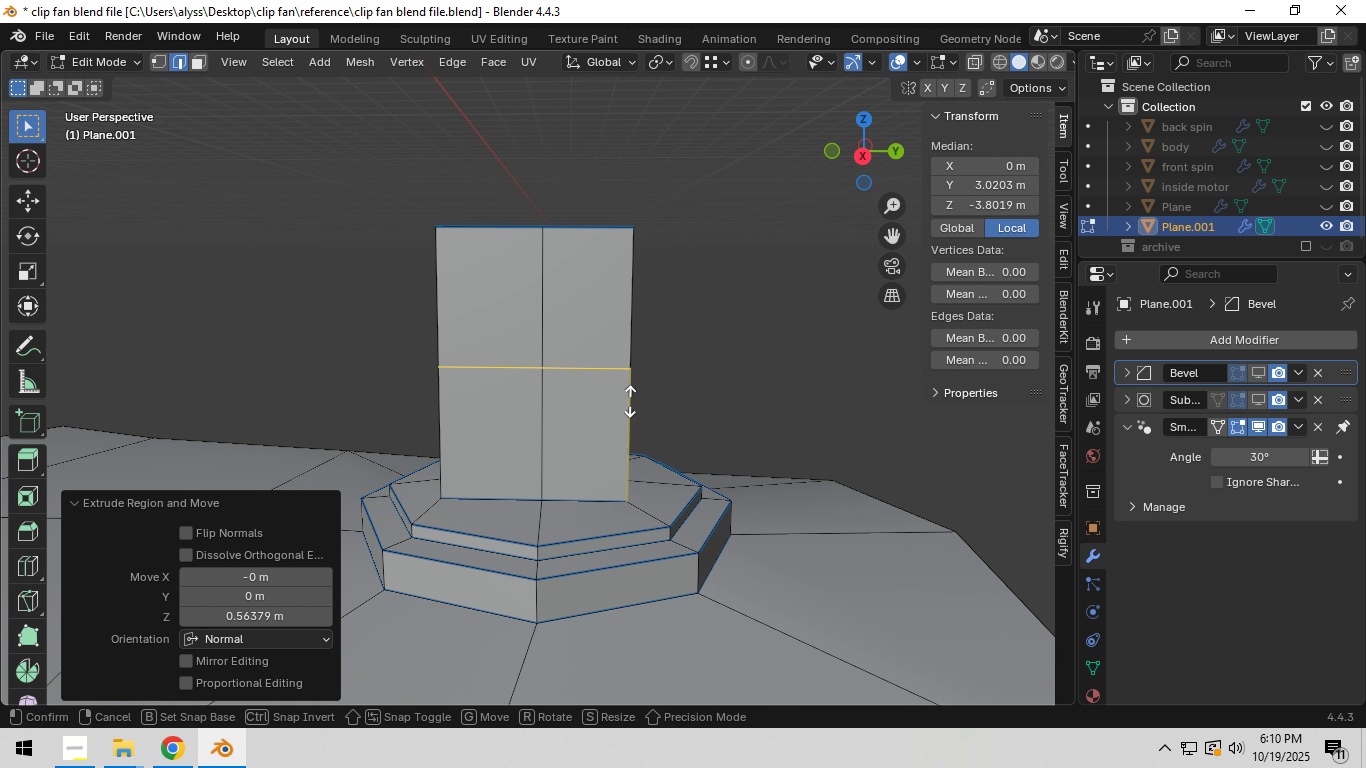 
left_click([630, 401])
 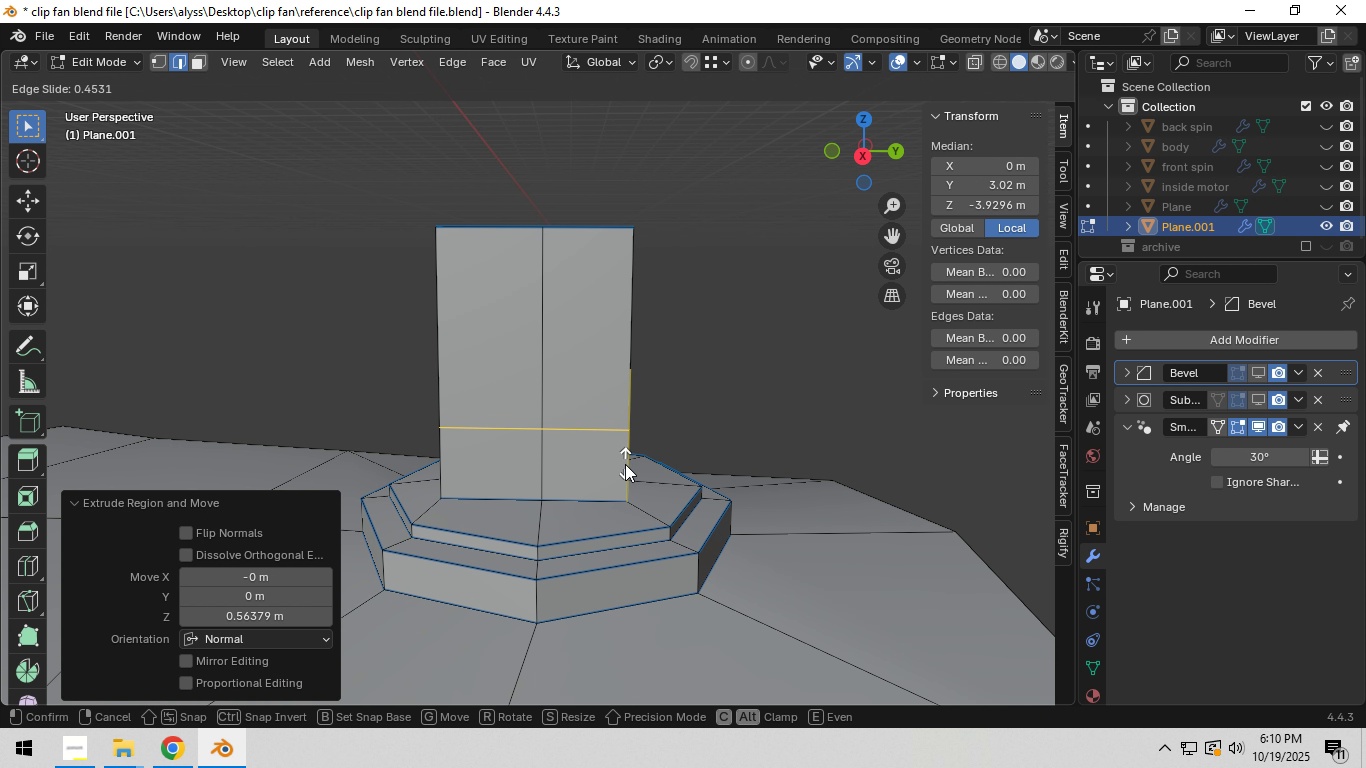 
left_click([625, 465])
 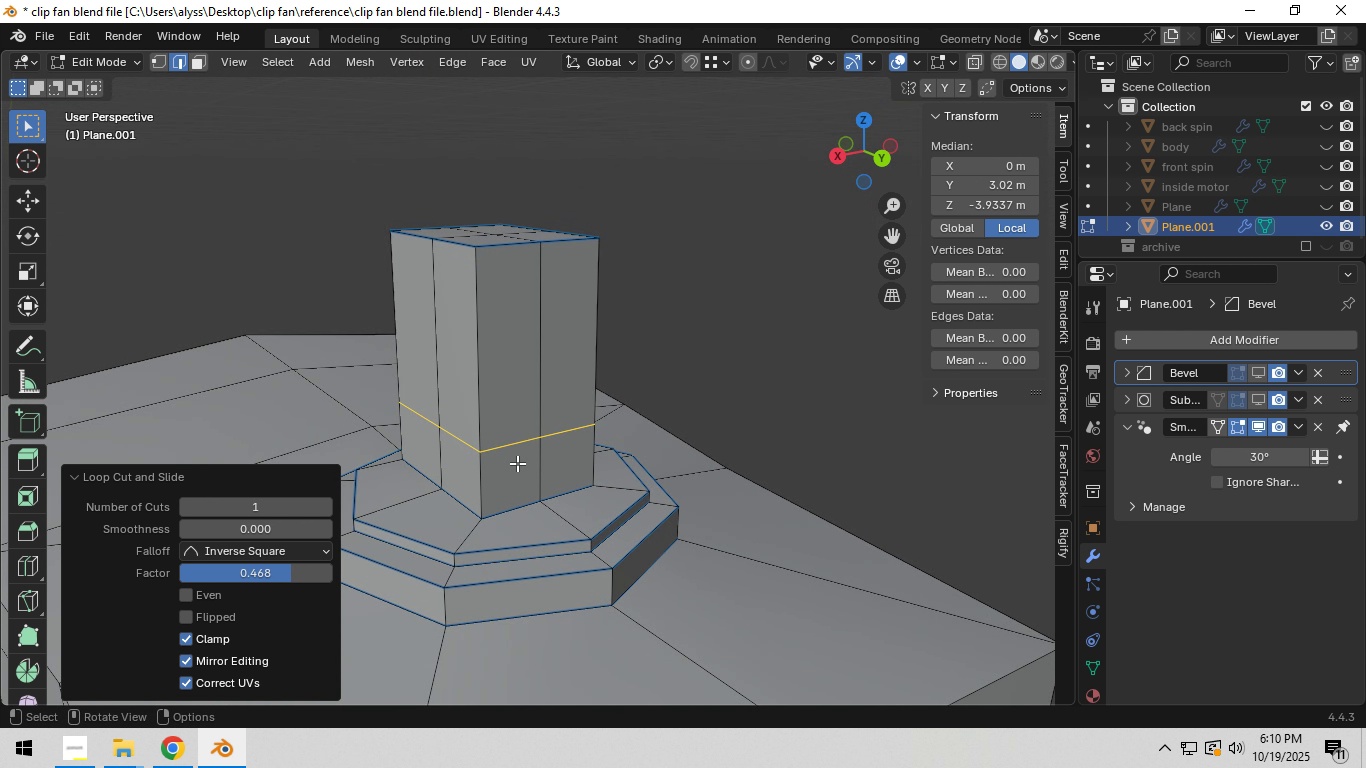 
left_click([497, 385])
 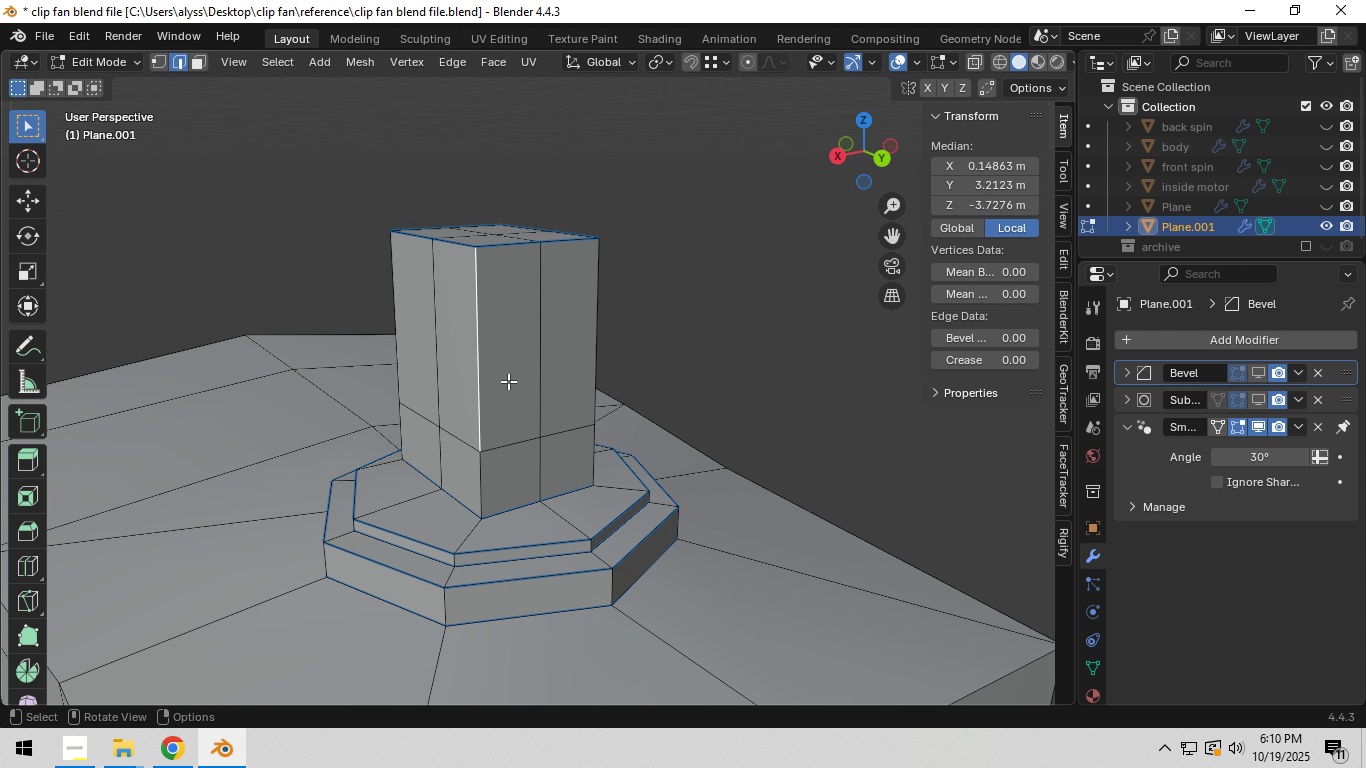 
key(3)
 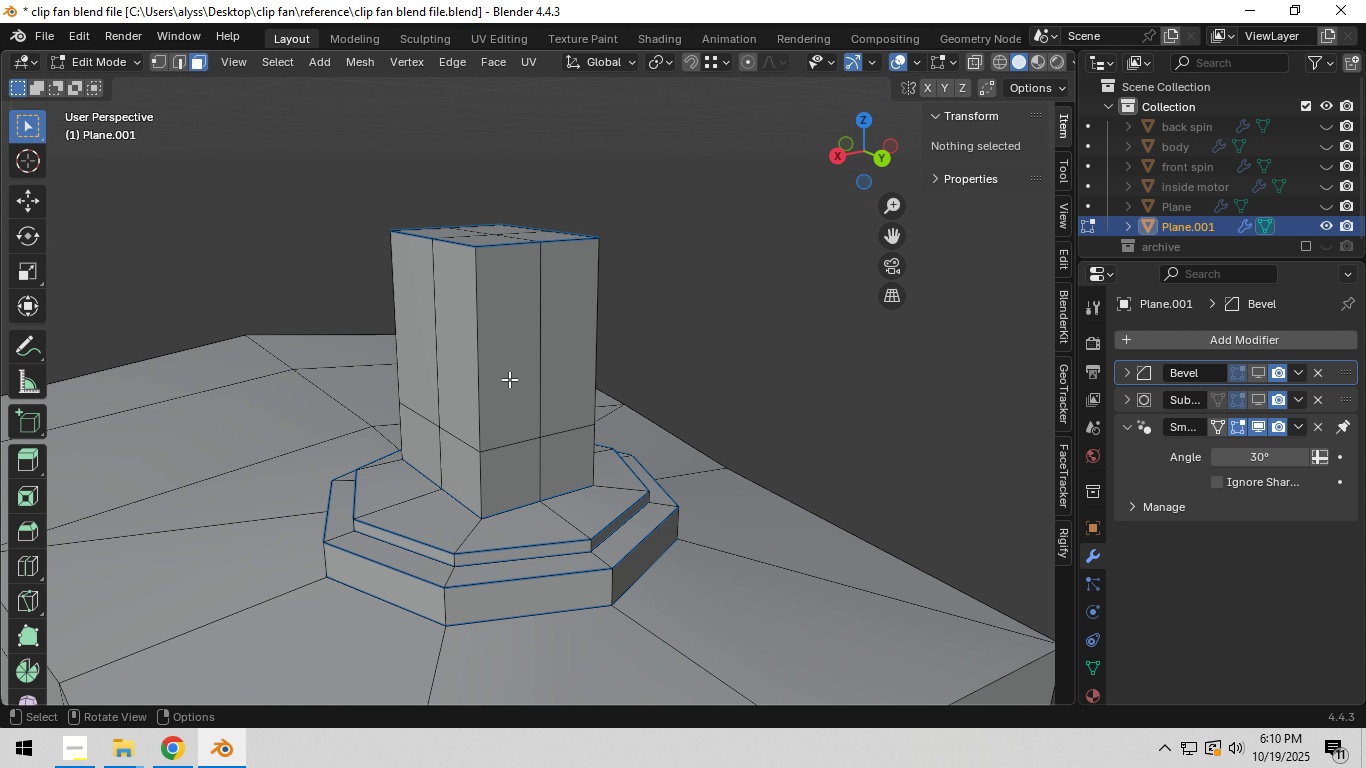 
left_click([509, 379])
 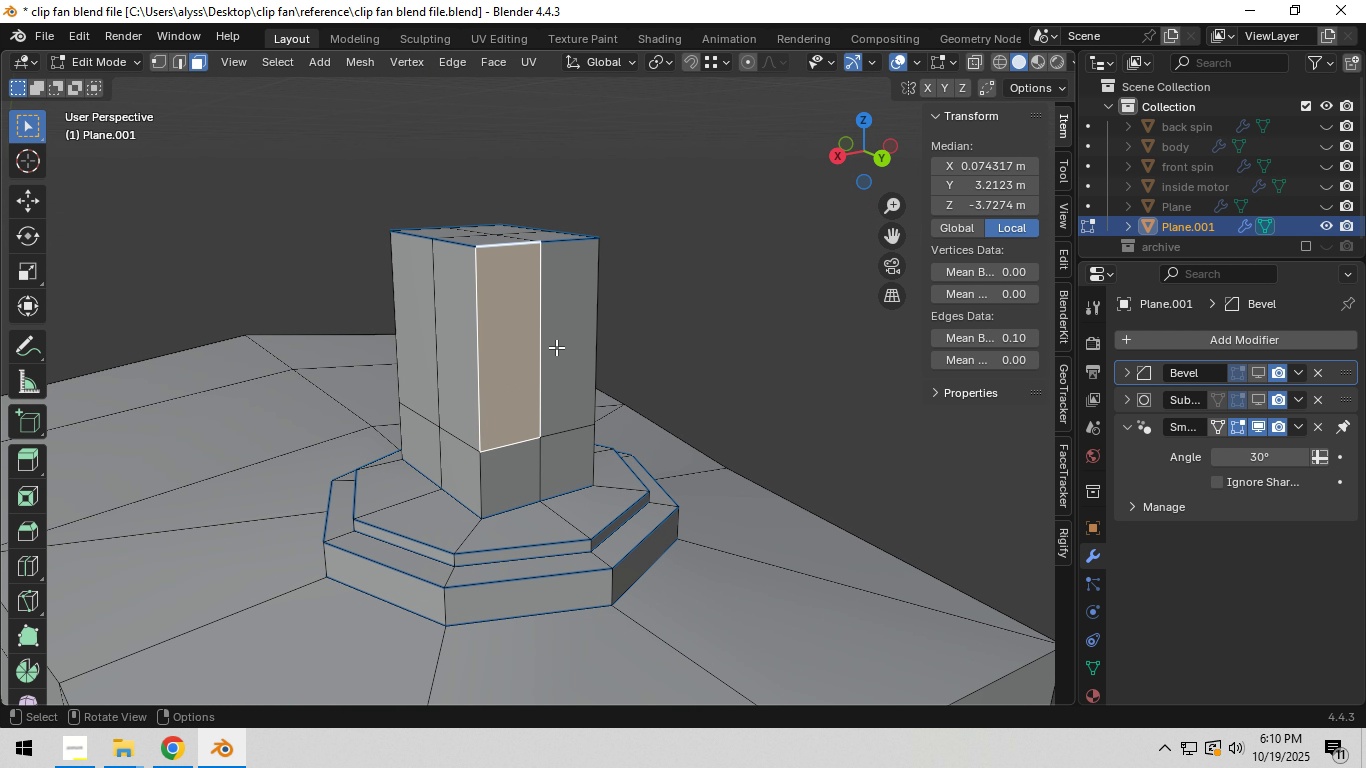 
hold_key(key=ShiftLeft, duration=0.33)
left_click([562, 343])
 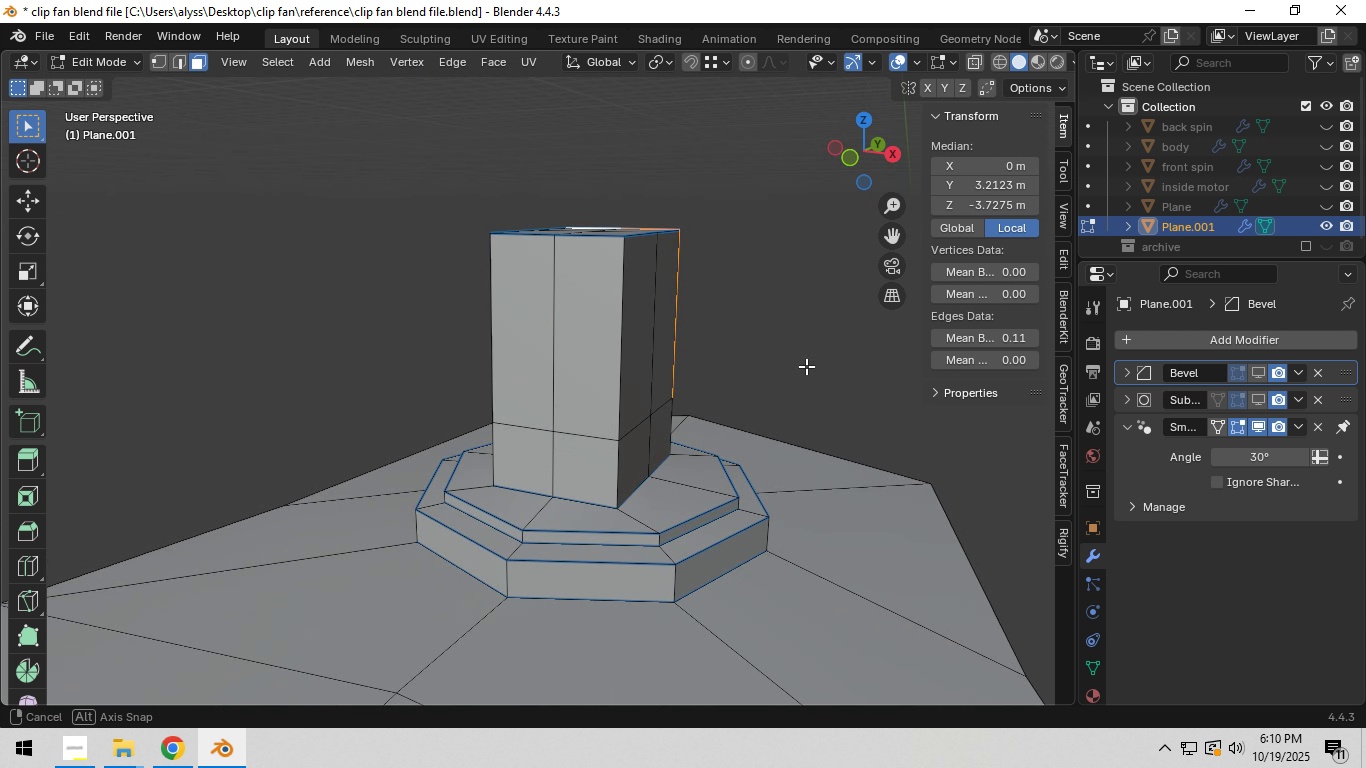 
hold_key(key=ShiftLeft, duration=0.86)
double_click([530, 353])
 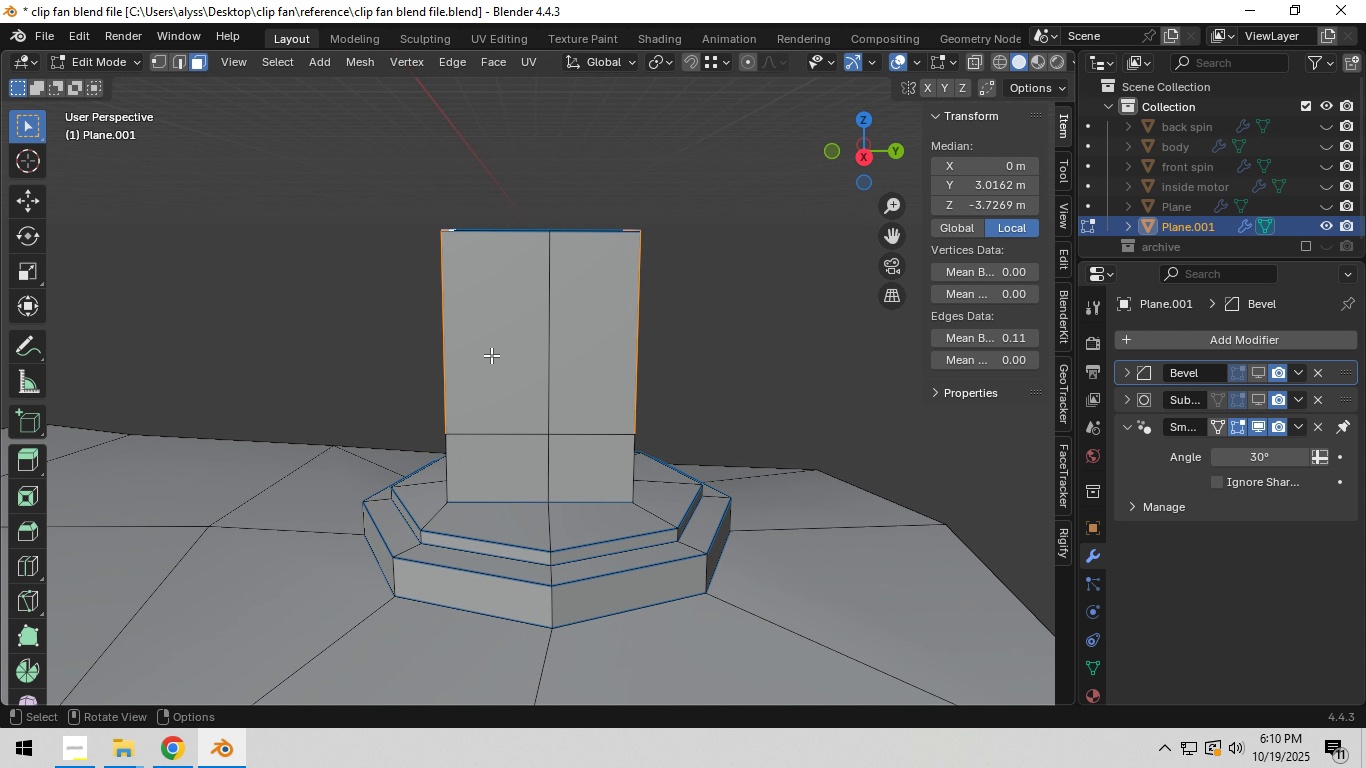 
key(Backquote)
 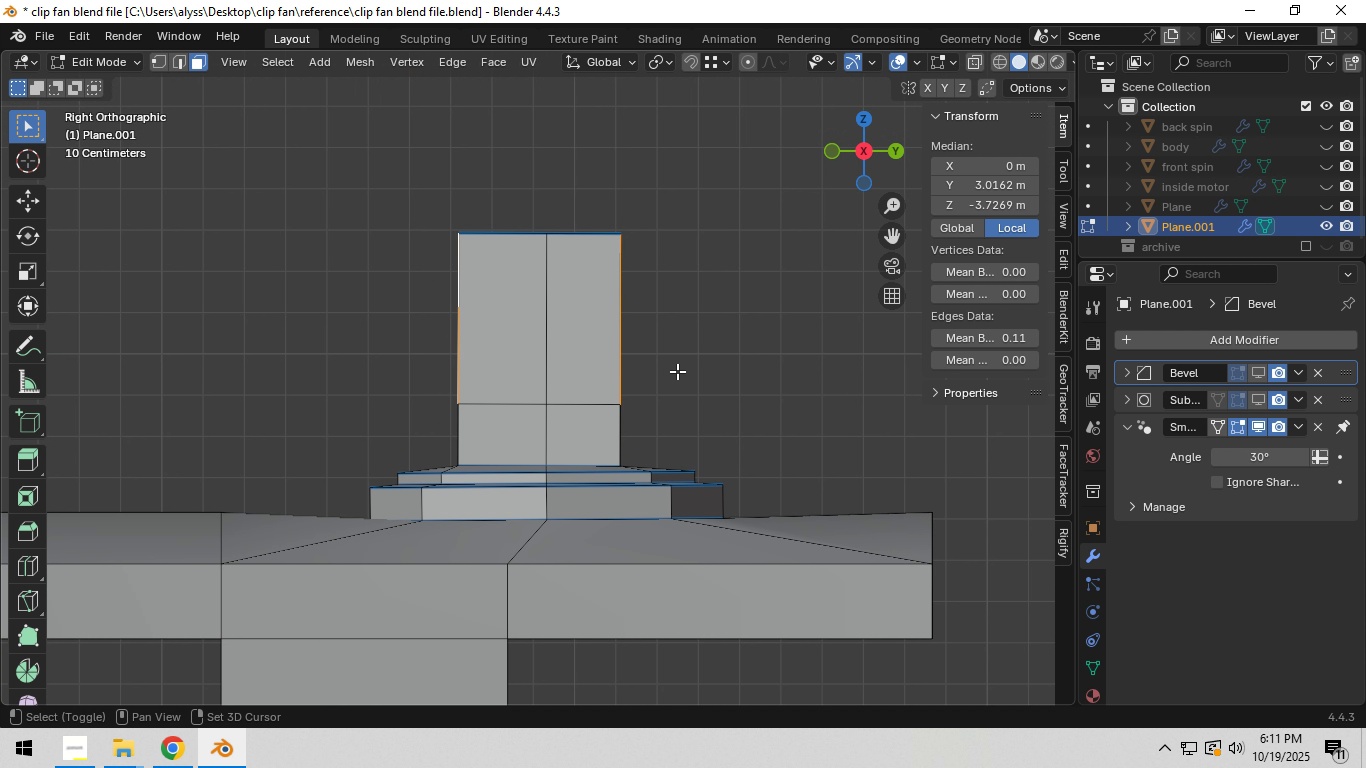 
hold_key(key=ShiftLeft, duration=0.35)
 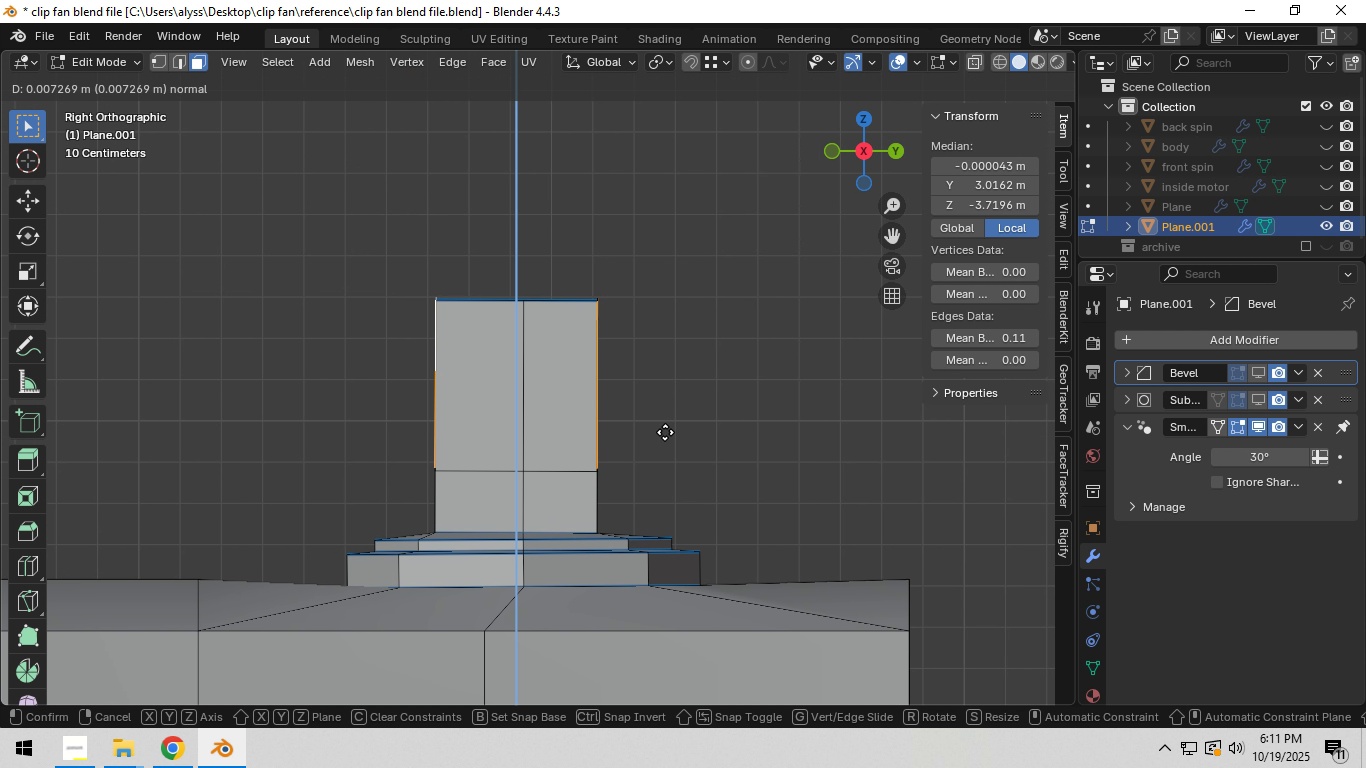 
key(E)
 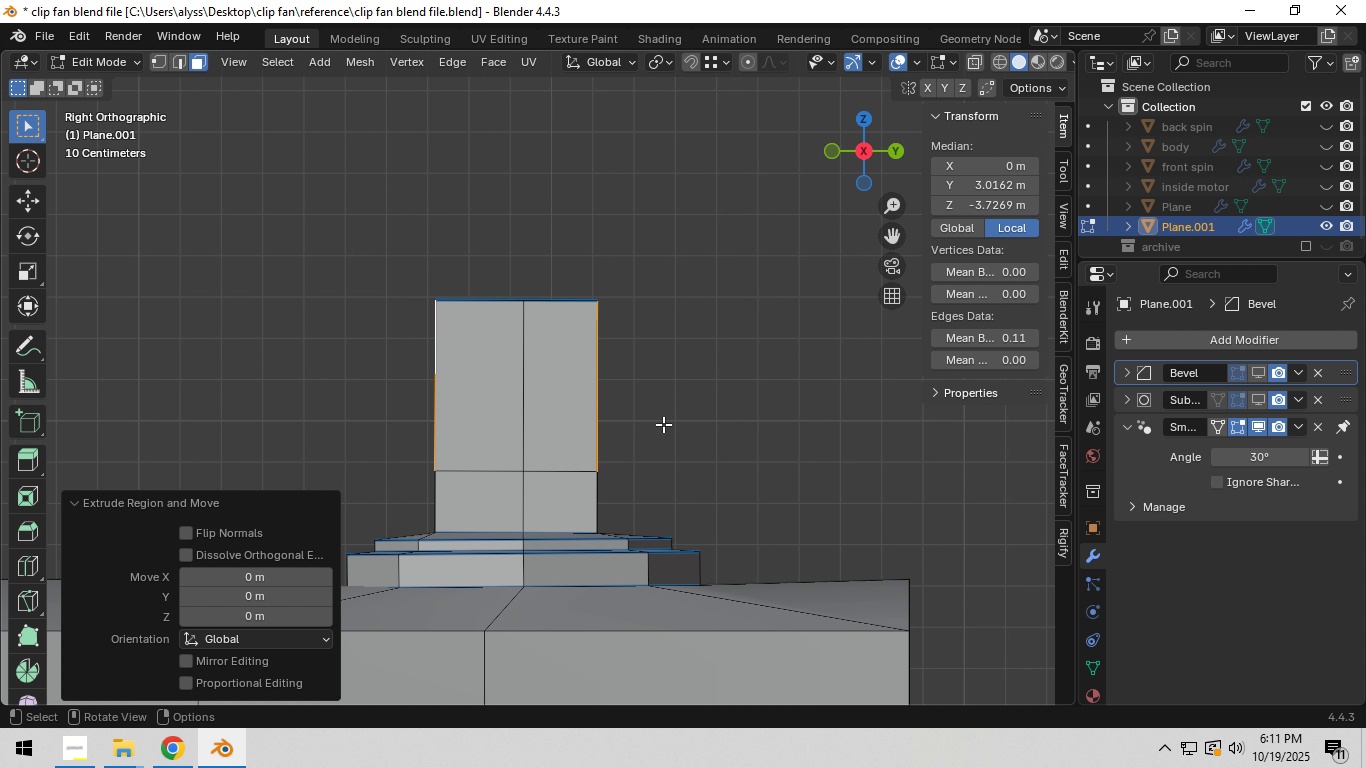 
right_click([663, 424])
 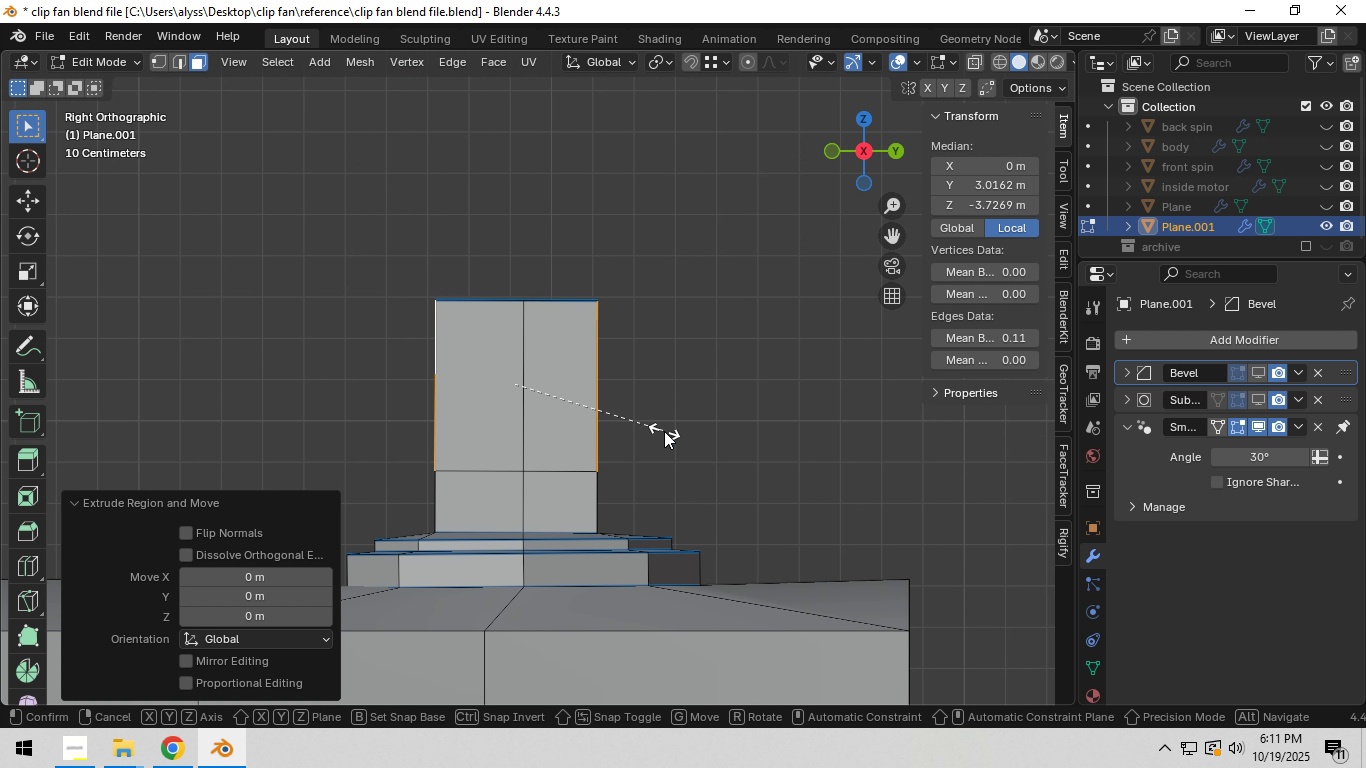 
type(sy)
 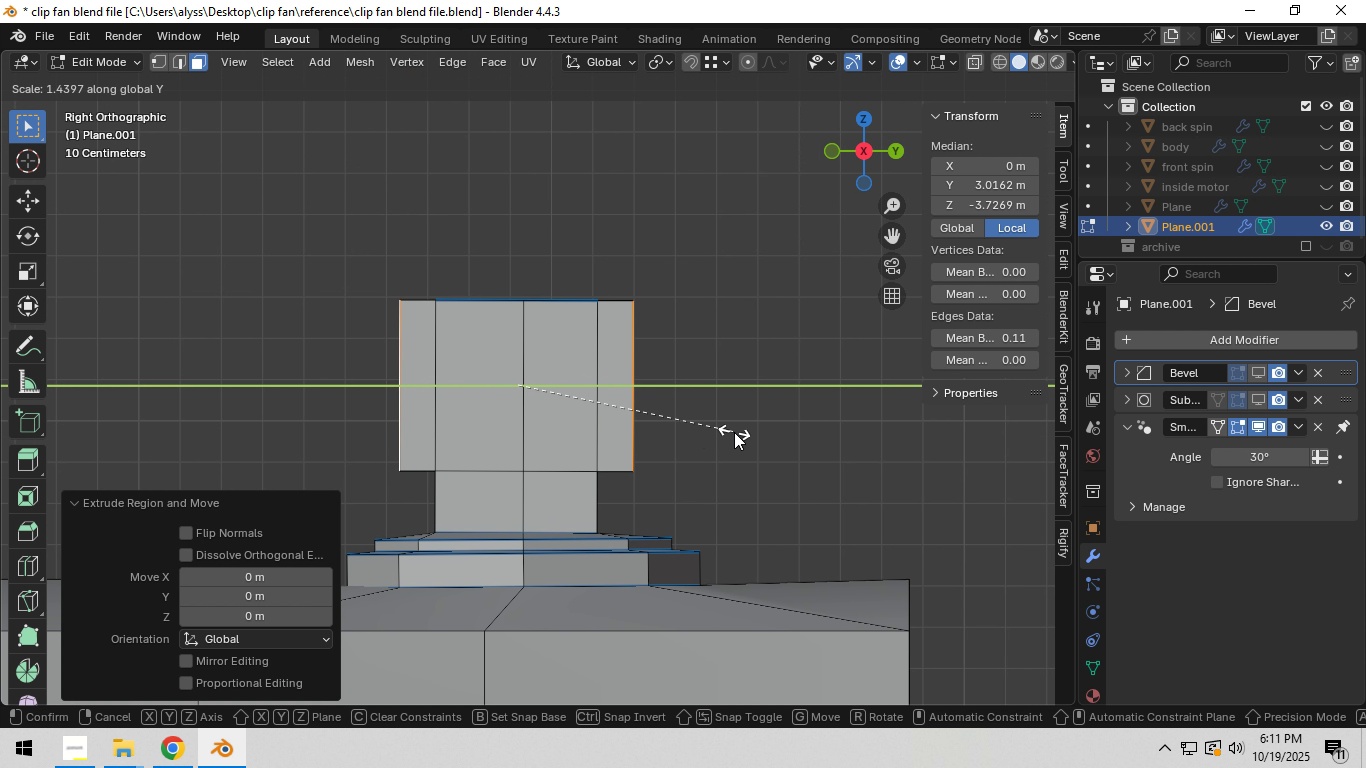 
left_click([732, 432])
 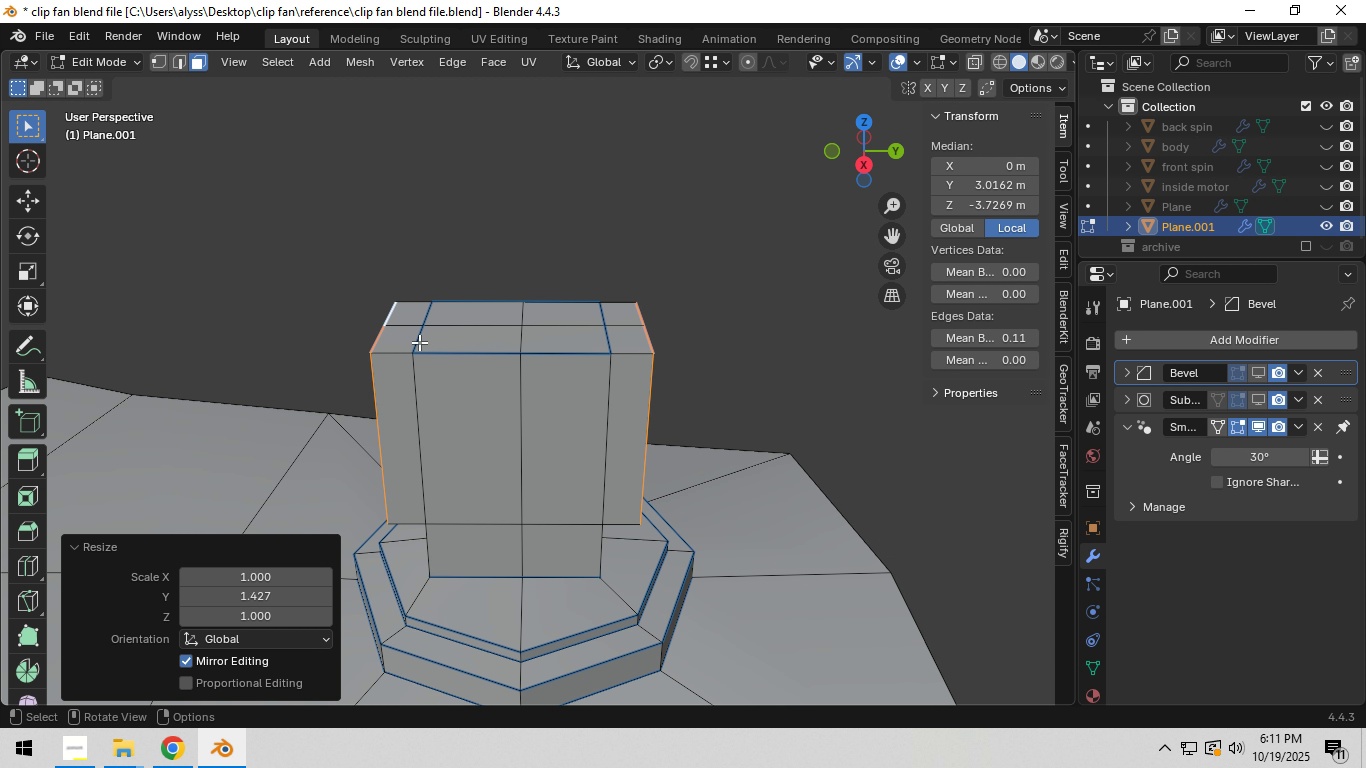 
key(3)
 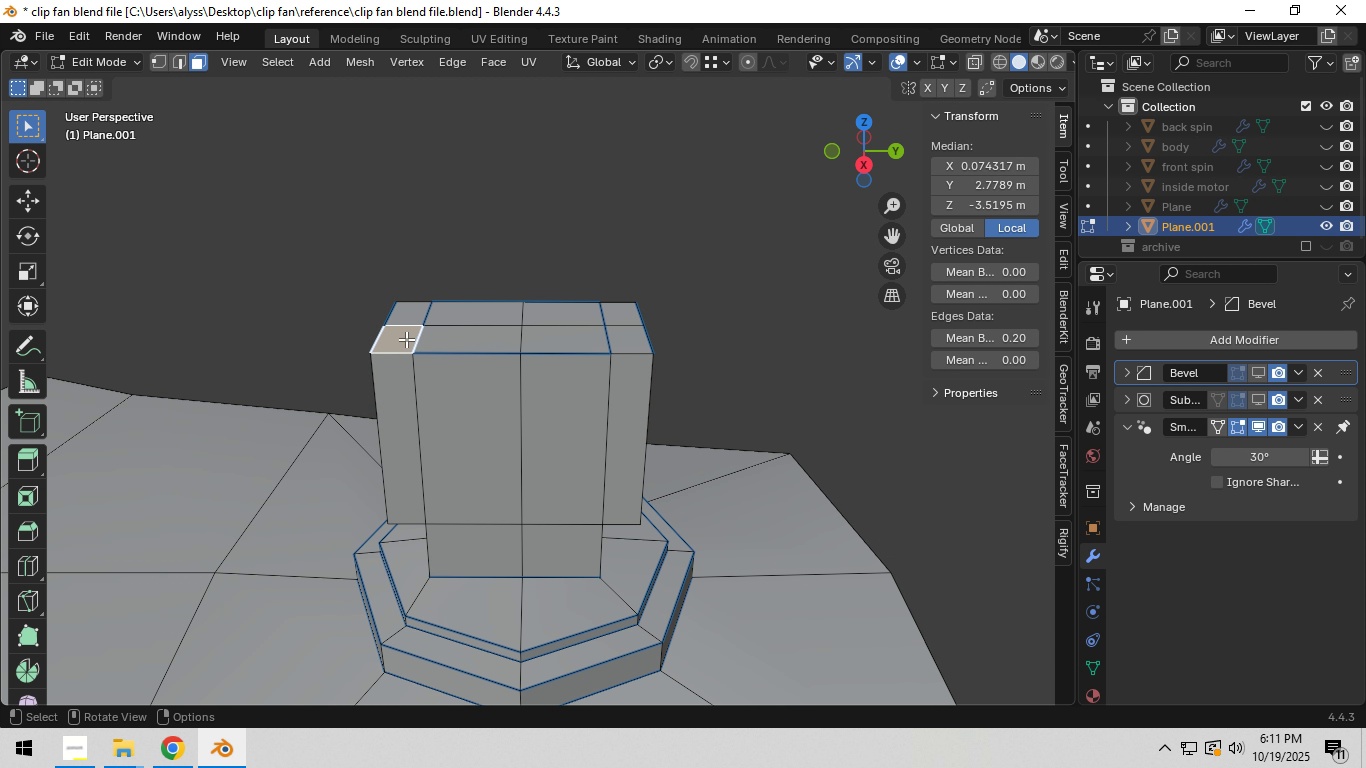 
left_click([406, 339])
 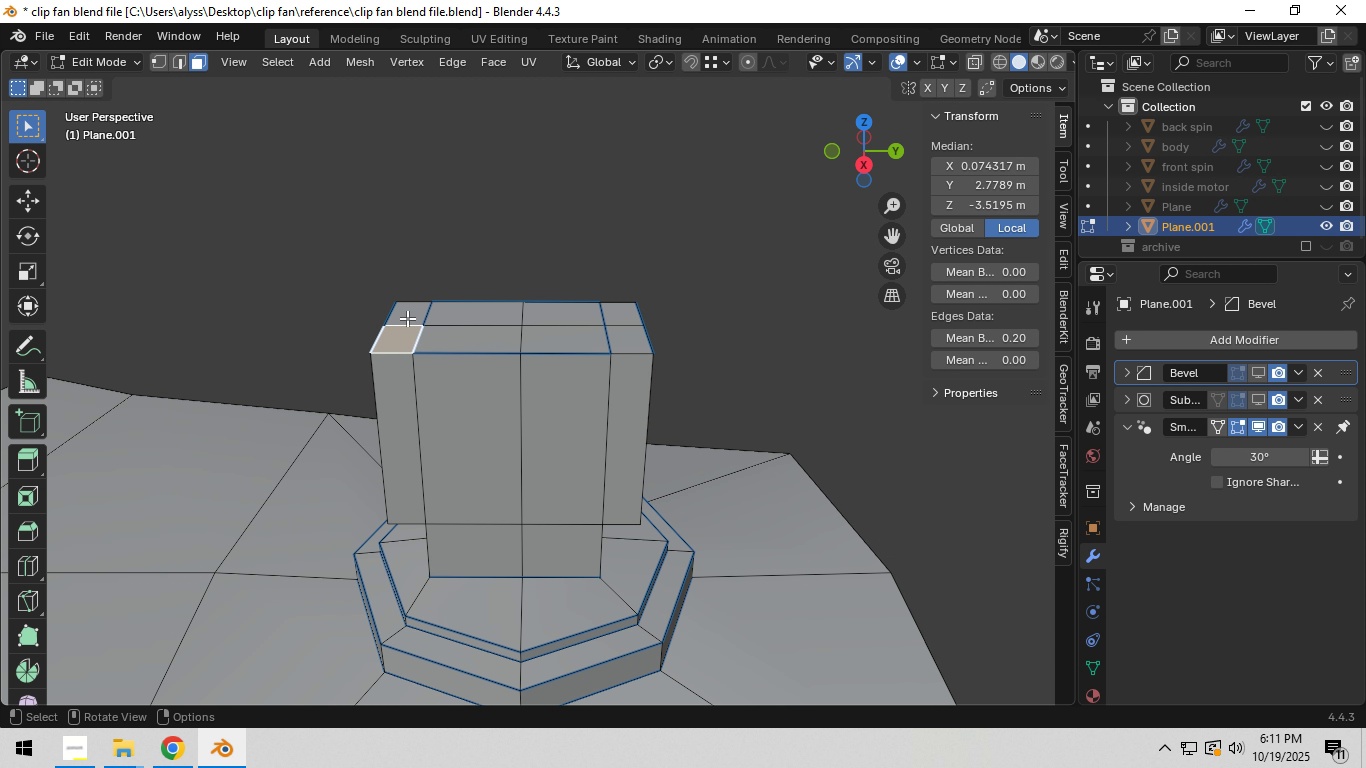 
hold_key(key=ShiftLeft, duration=0.82)
left_click([407, 317])
 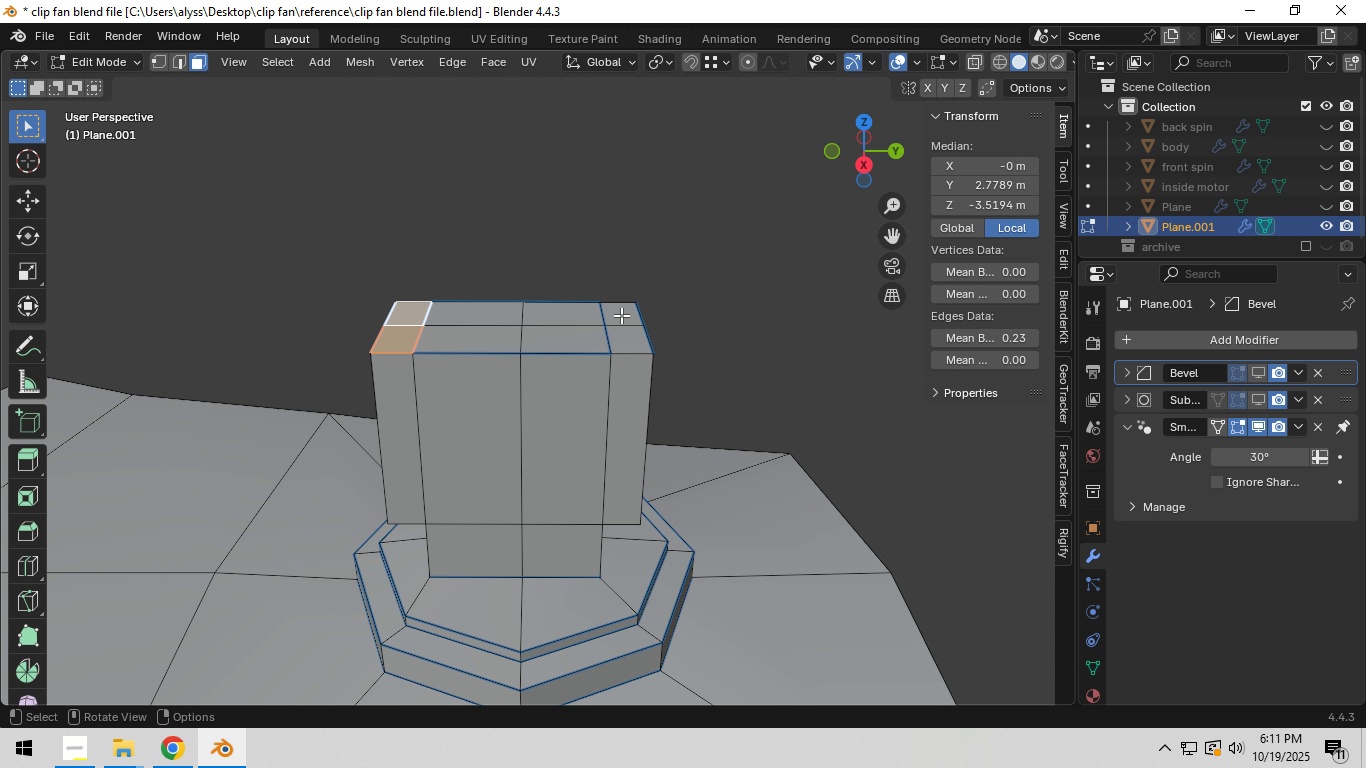 
hold_key(key=ControlLeft, duration=1.04)
double_click([626, 347])
 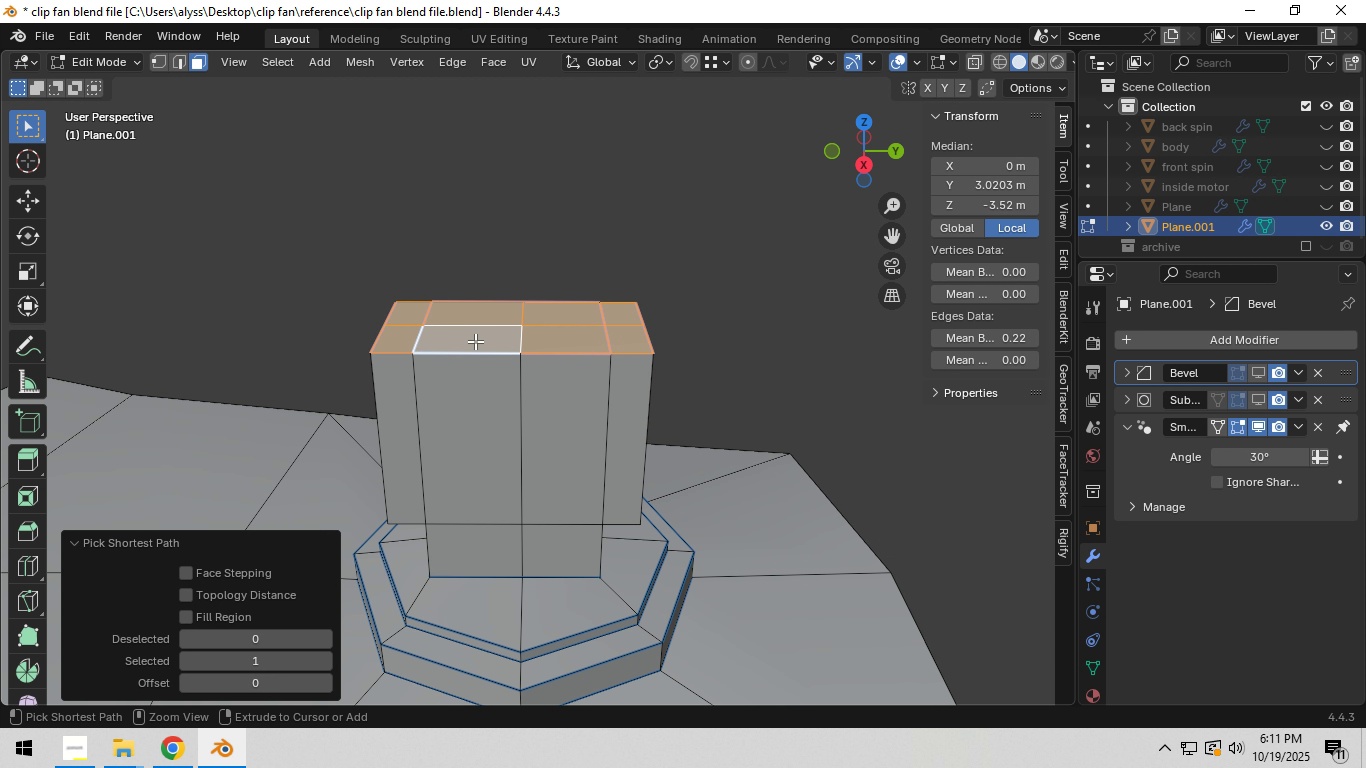 
left_click([475, 341])
 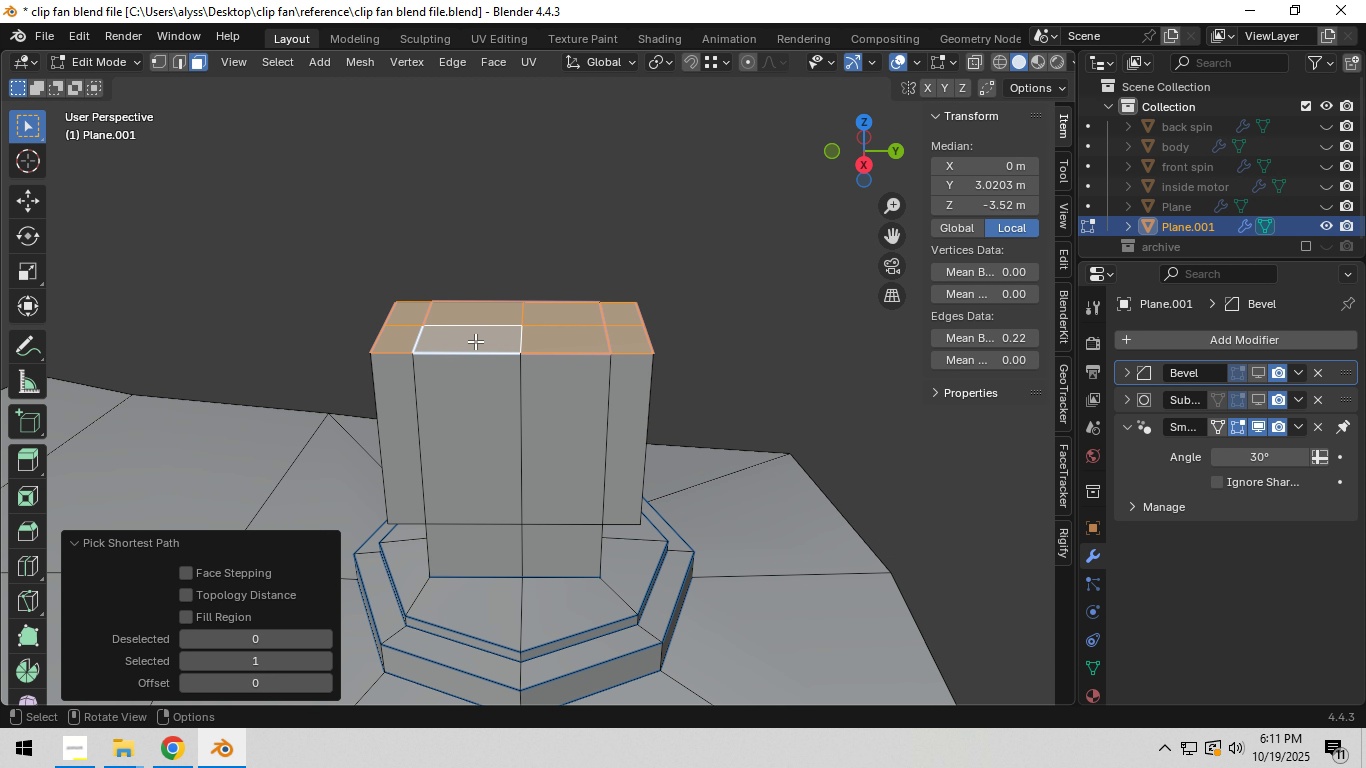 
type(`gz)
 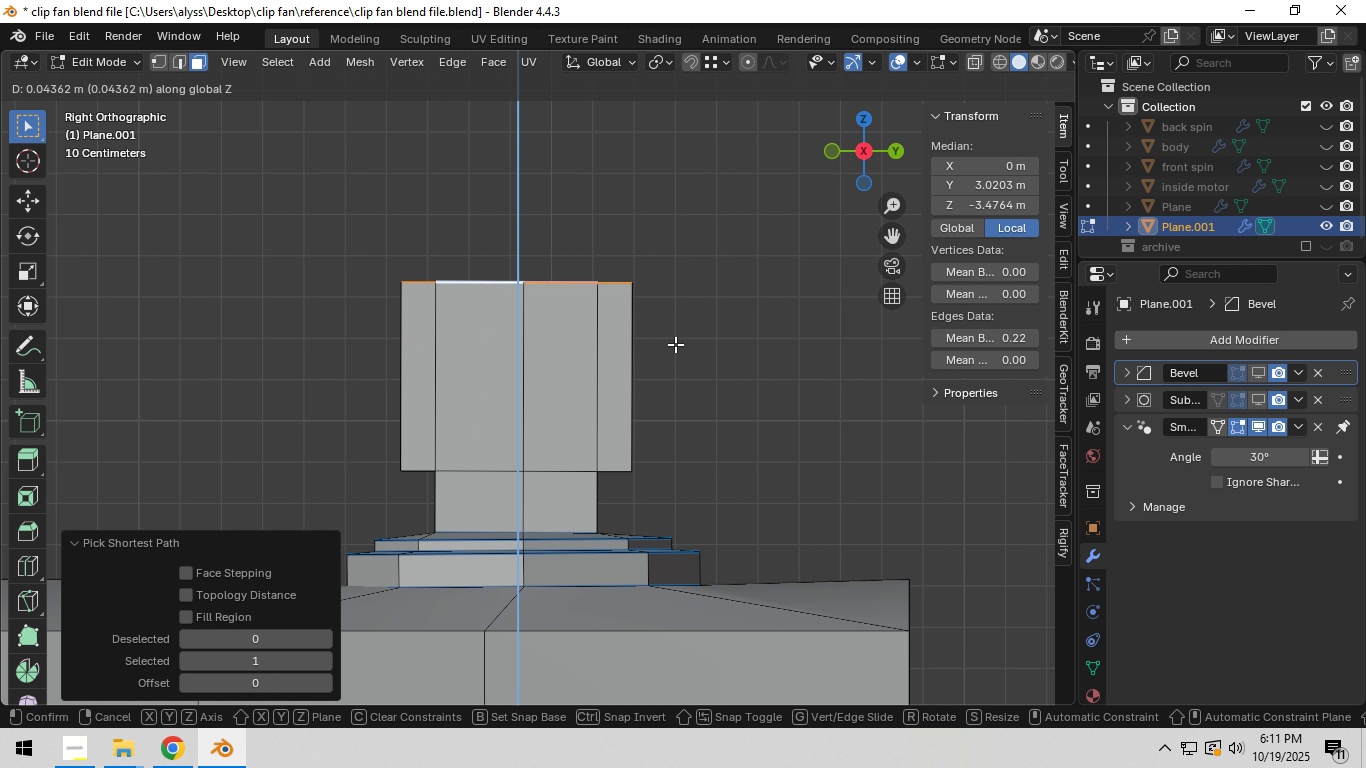 
left_click([675, 344])
 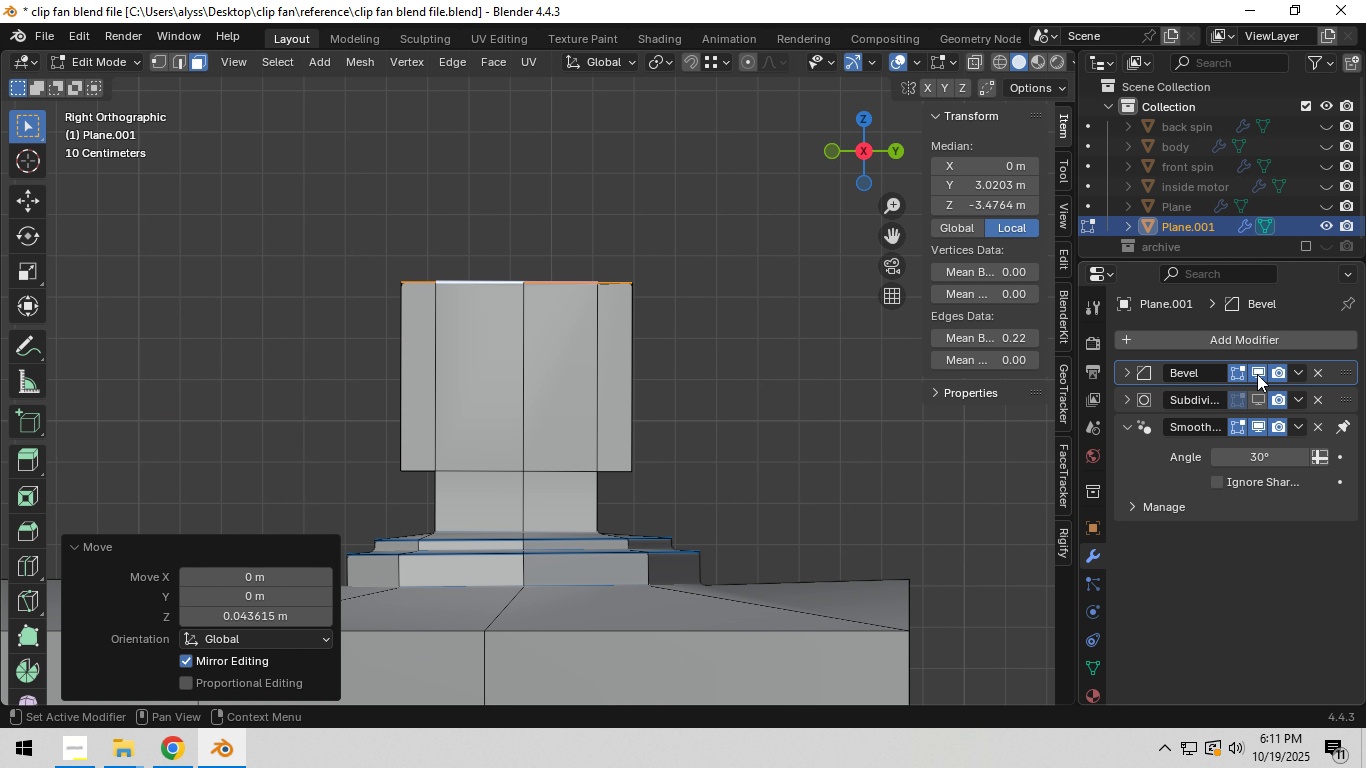 
double_click([1257, 389])
 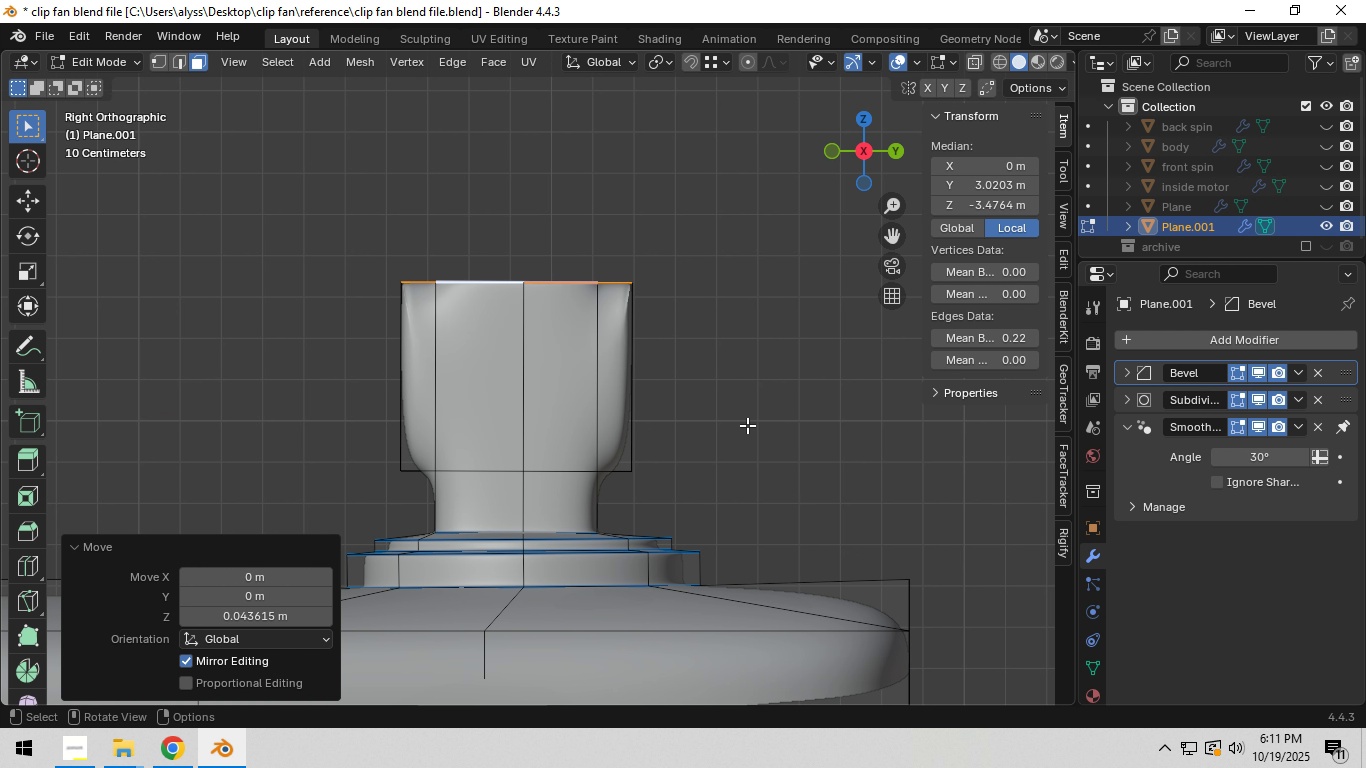 
left_click([747, 425])
 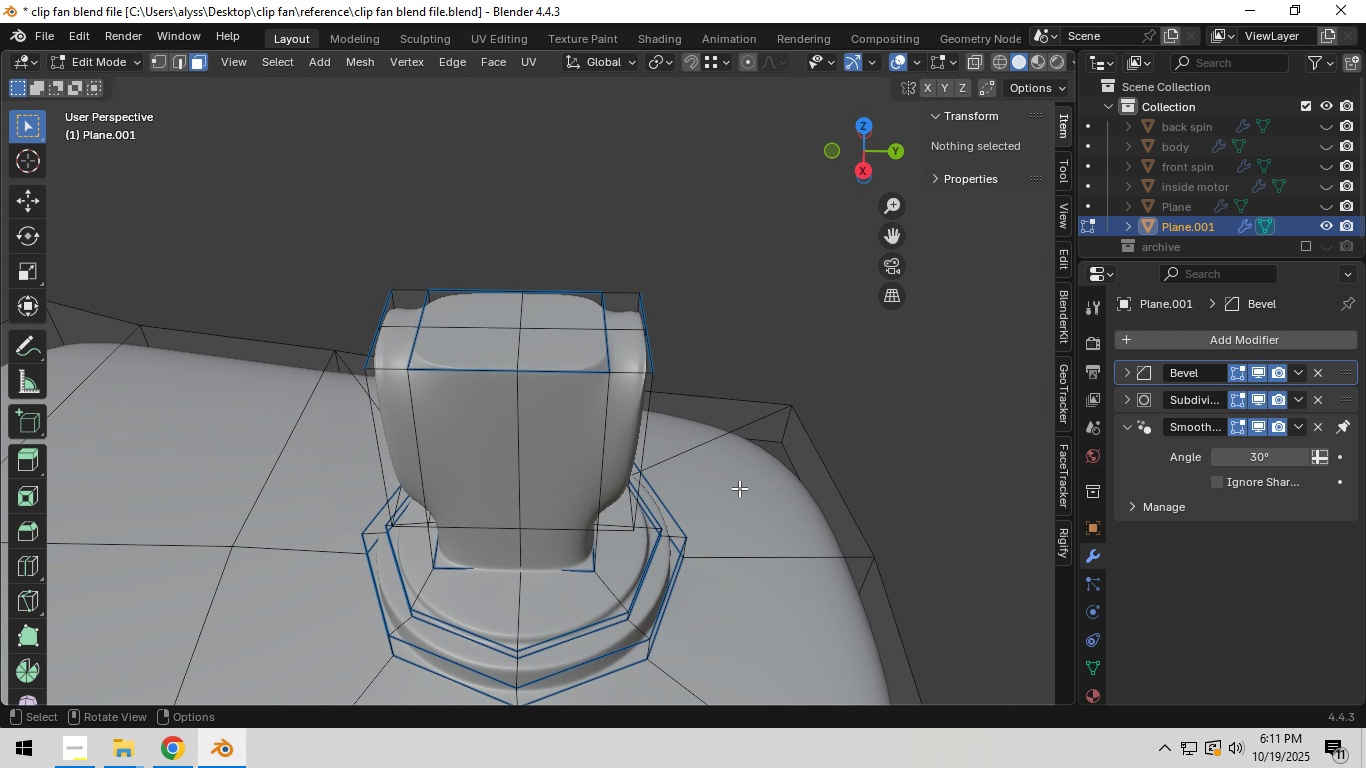 
scroll: coordinate [739, 488], scroll_direction: up, amount: 1.0
 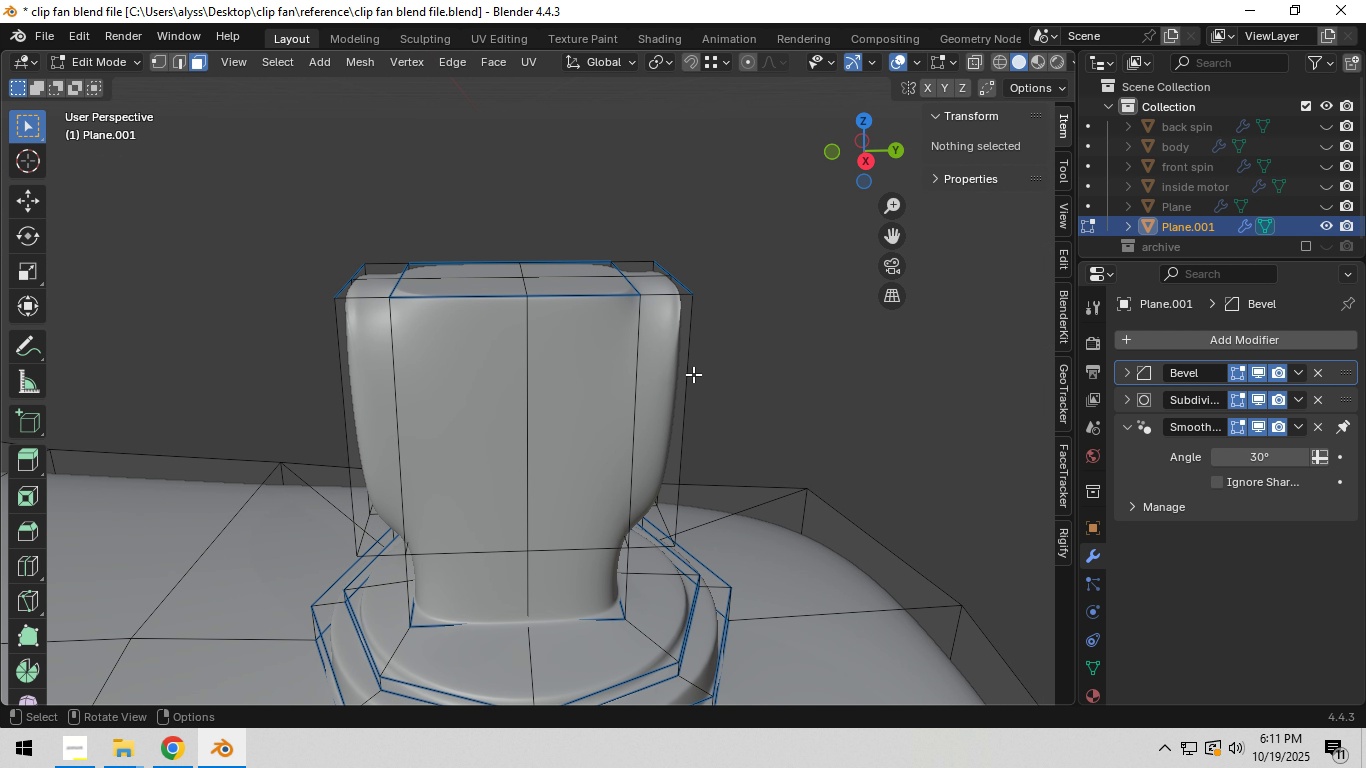 
left_click_drag(start_coordinate=[275, 206], to_coordinate=[788, 343])
 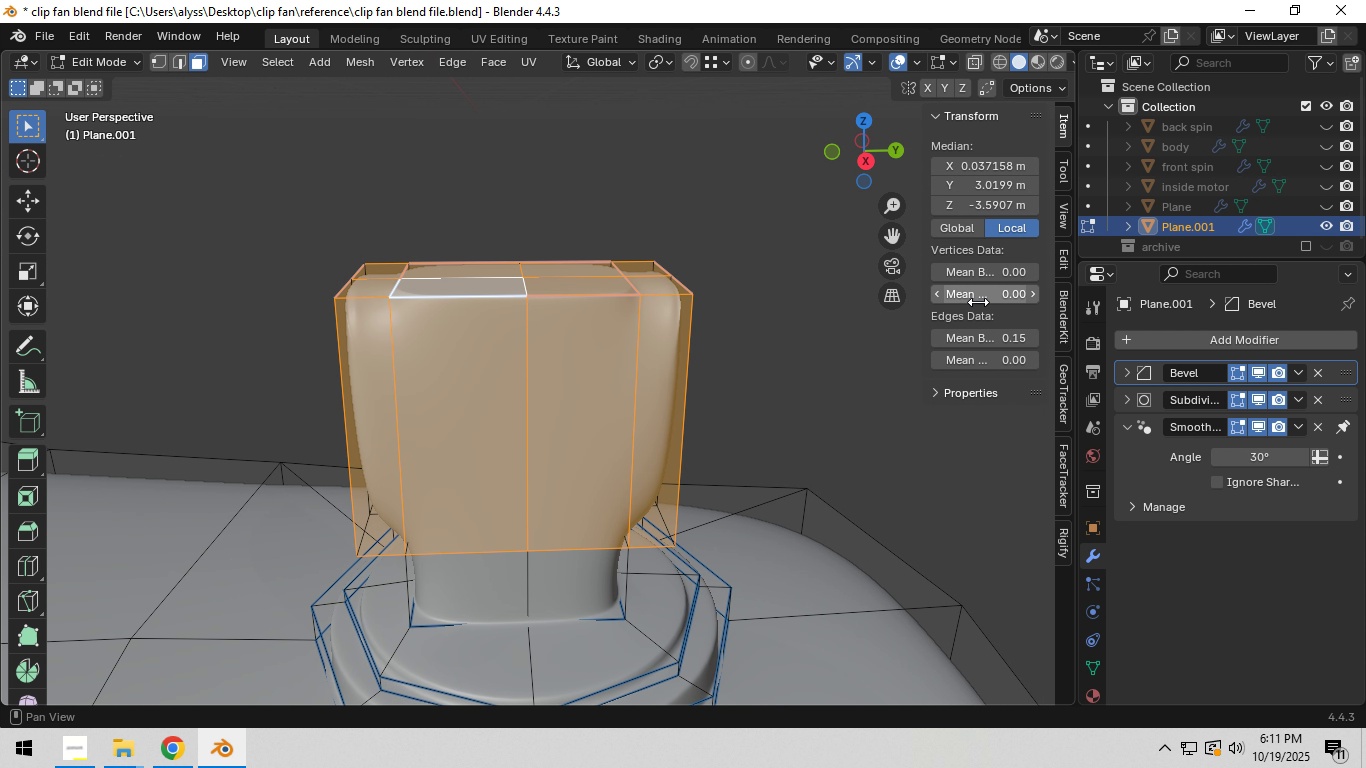 
left_click_drag(start_coordinate=[1008, 337], to_coordinate=[596, 369])
 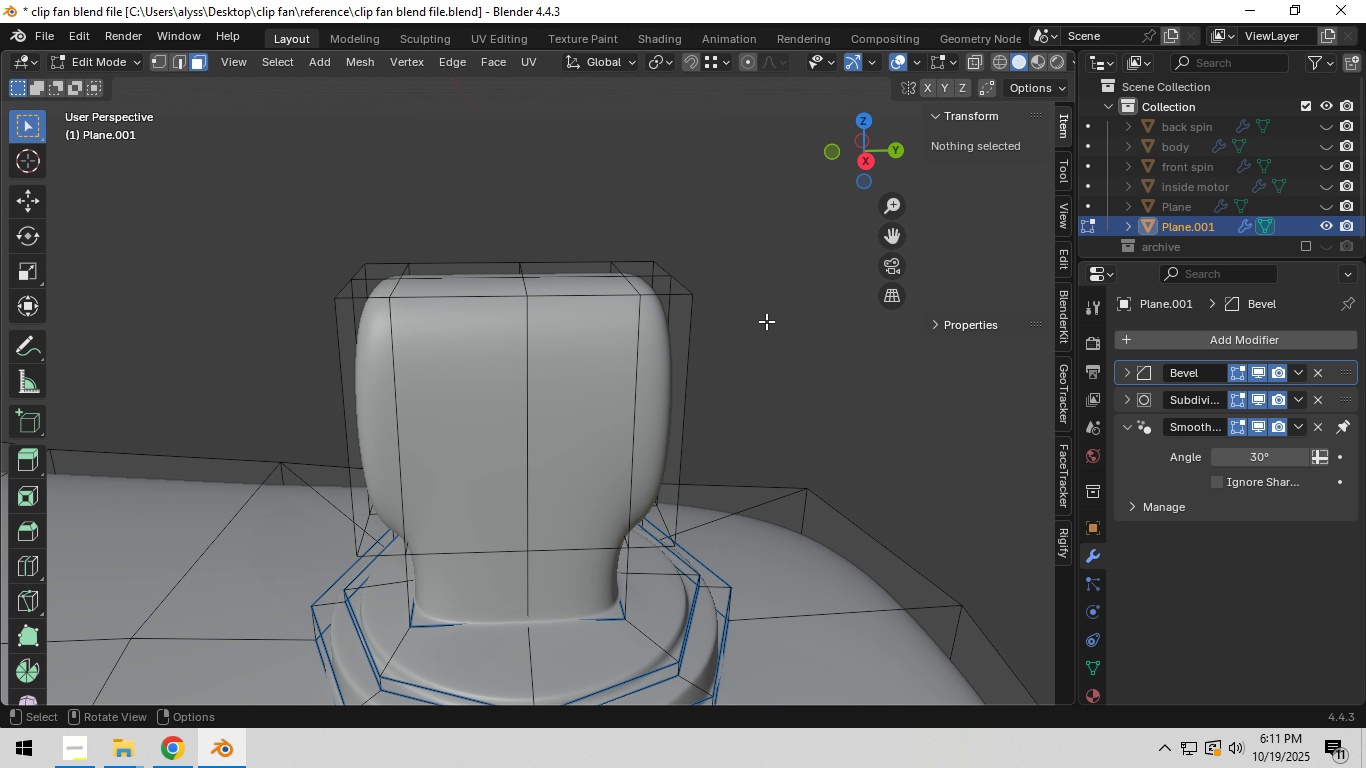 
left_click([766, 321])
 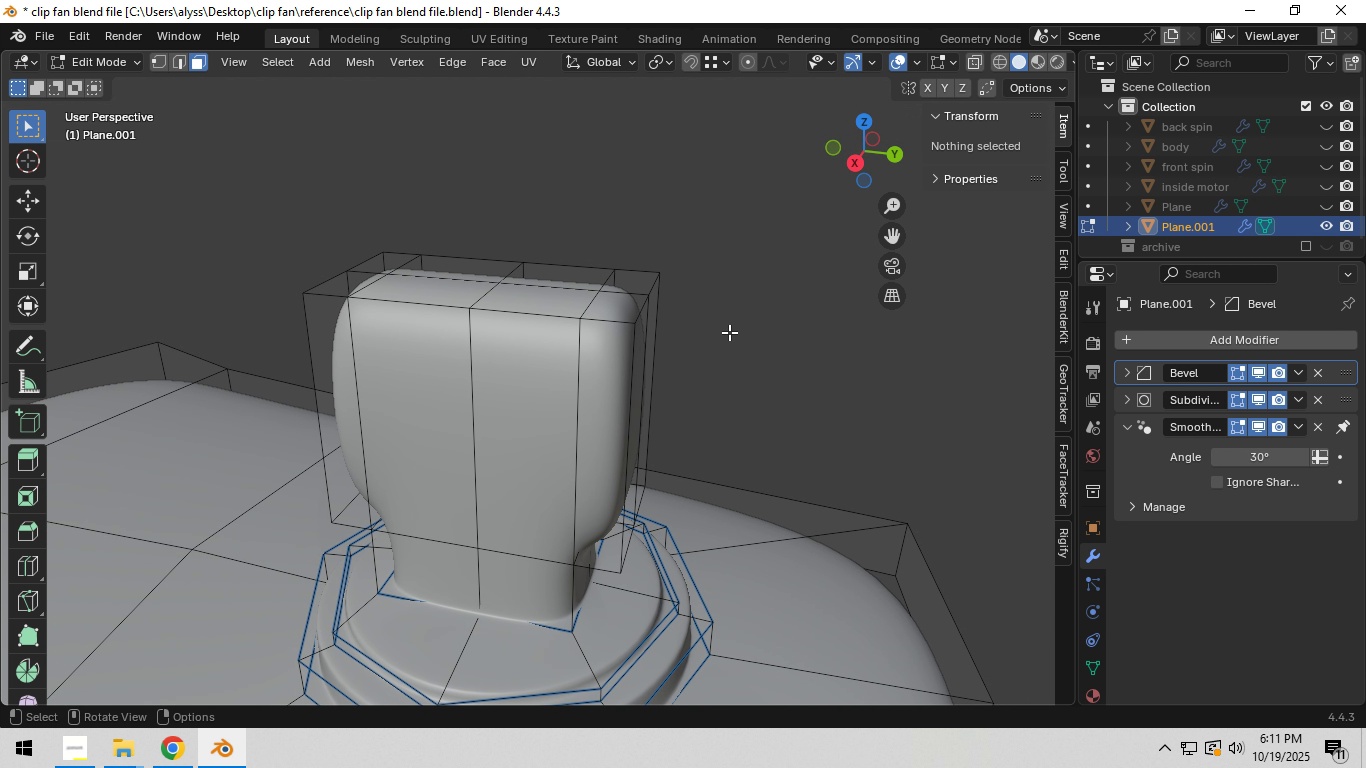 
wait(7.23)
 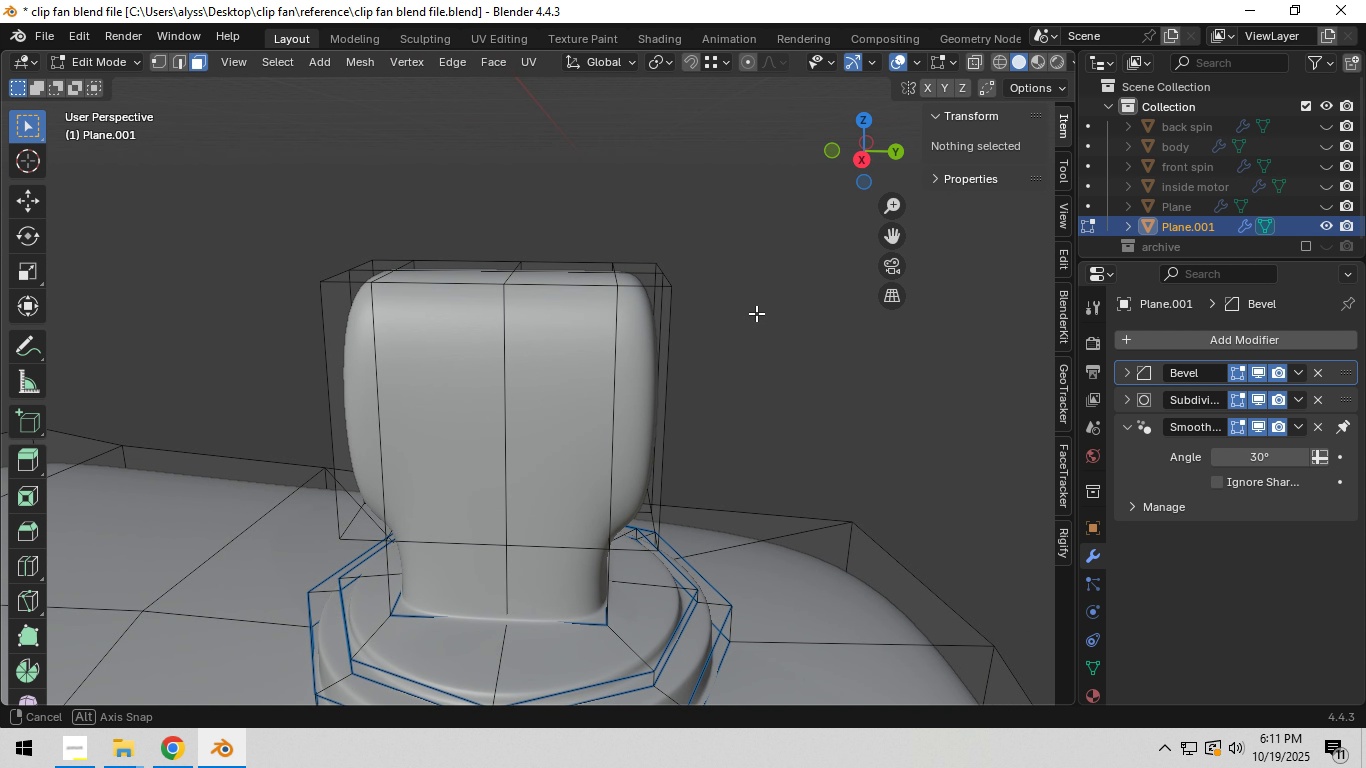 
left_click([515, 288])
 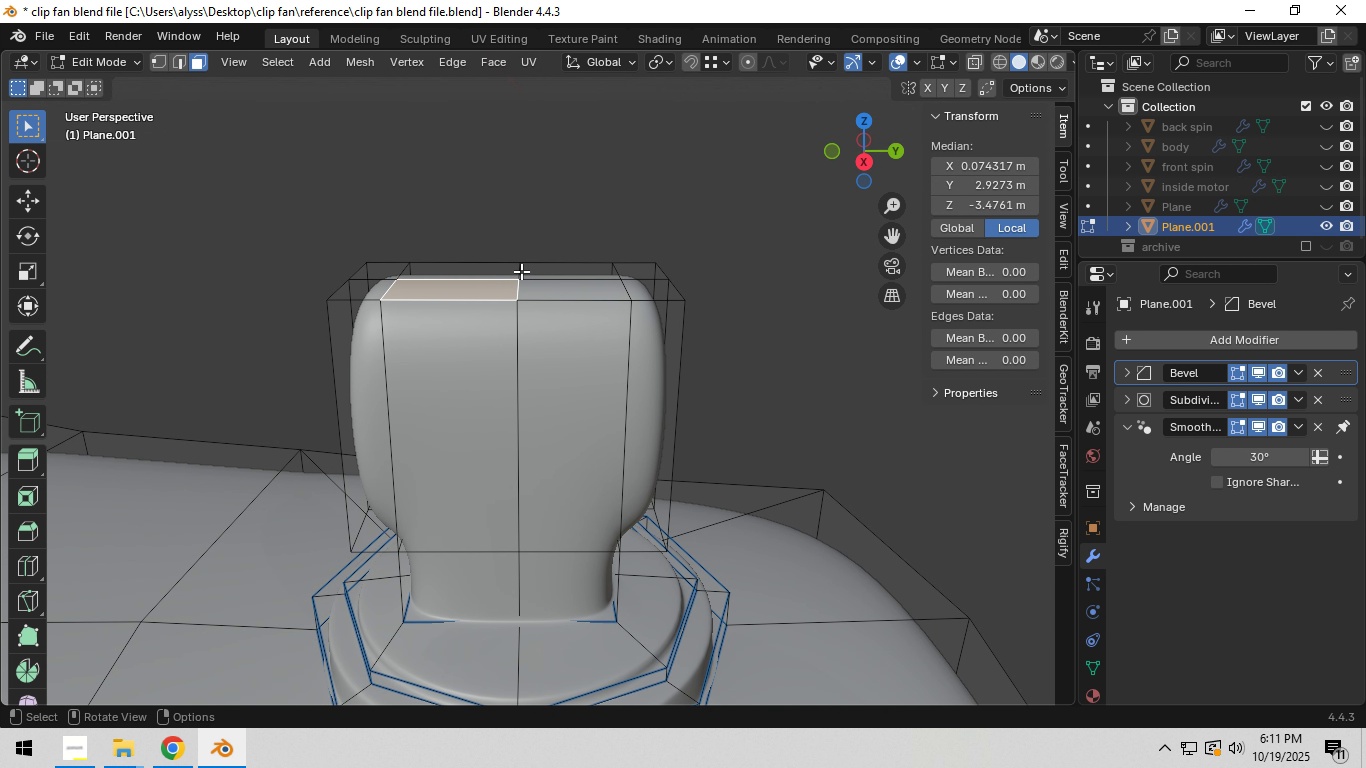 
key(Shift+ShiftLeft)
 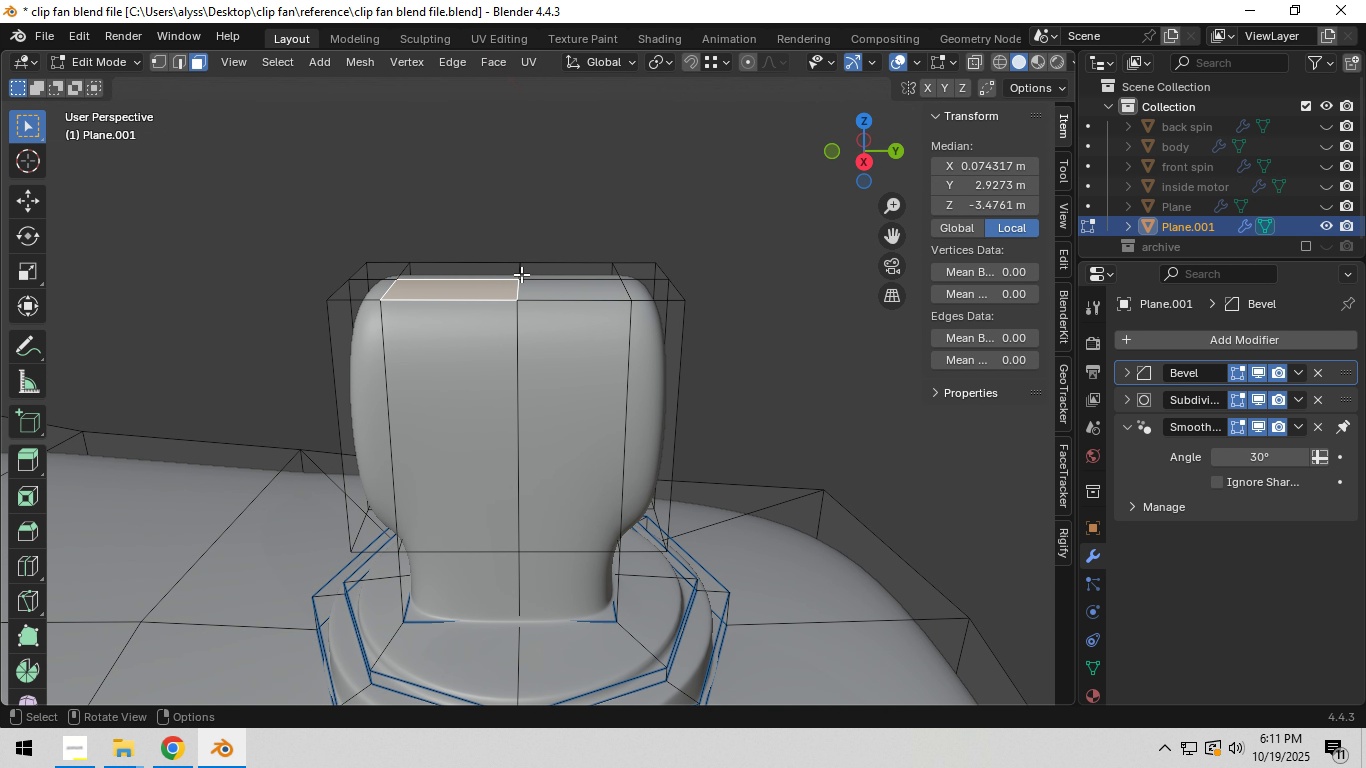 
key(2)
 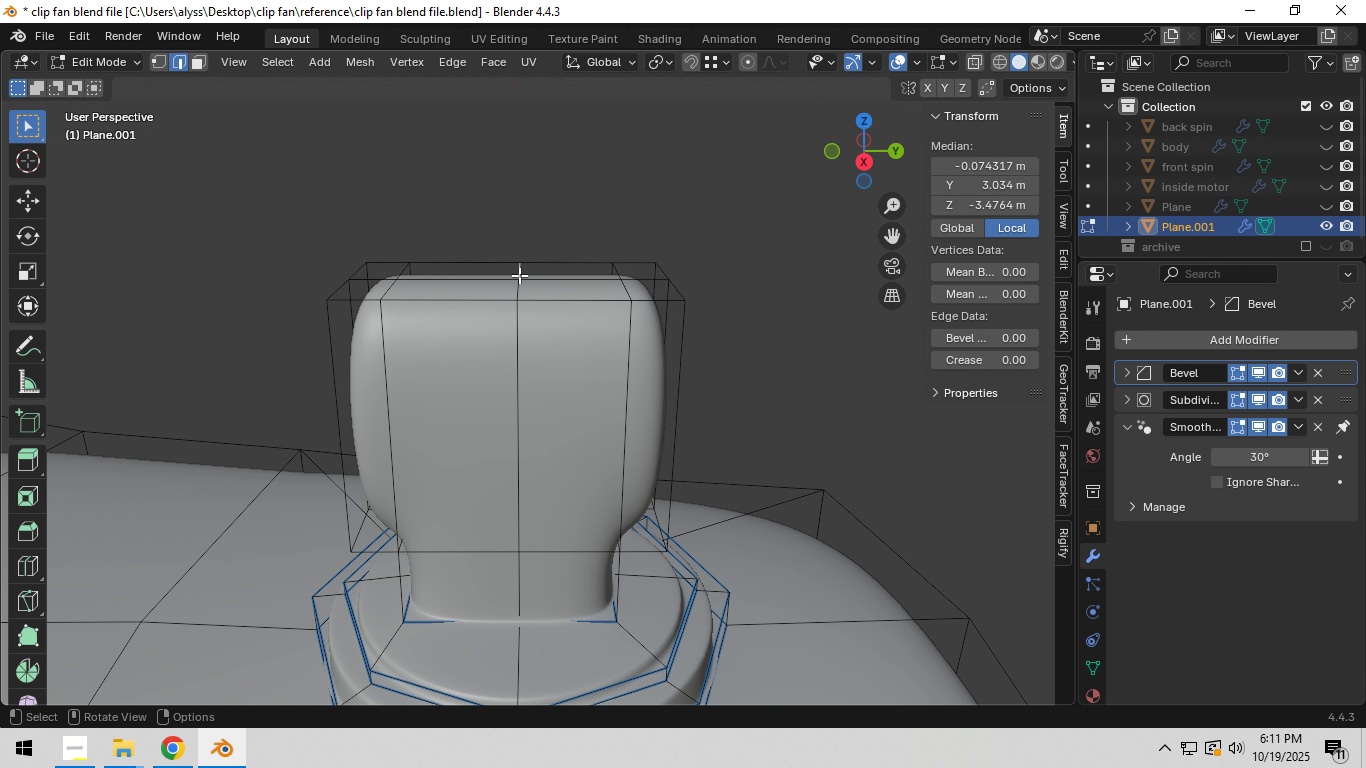 
left_click([517, 273])
 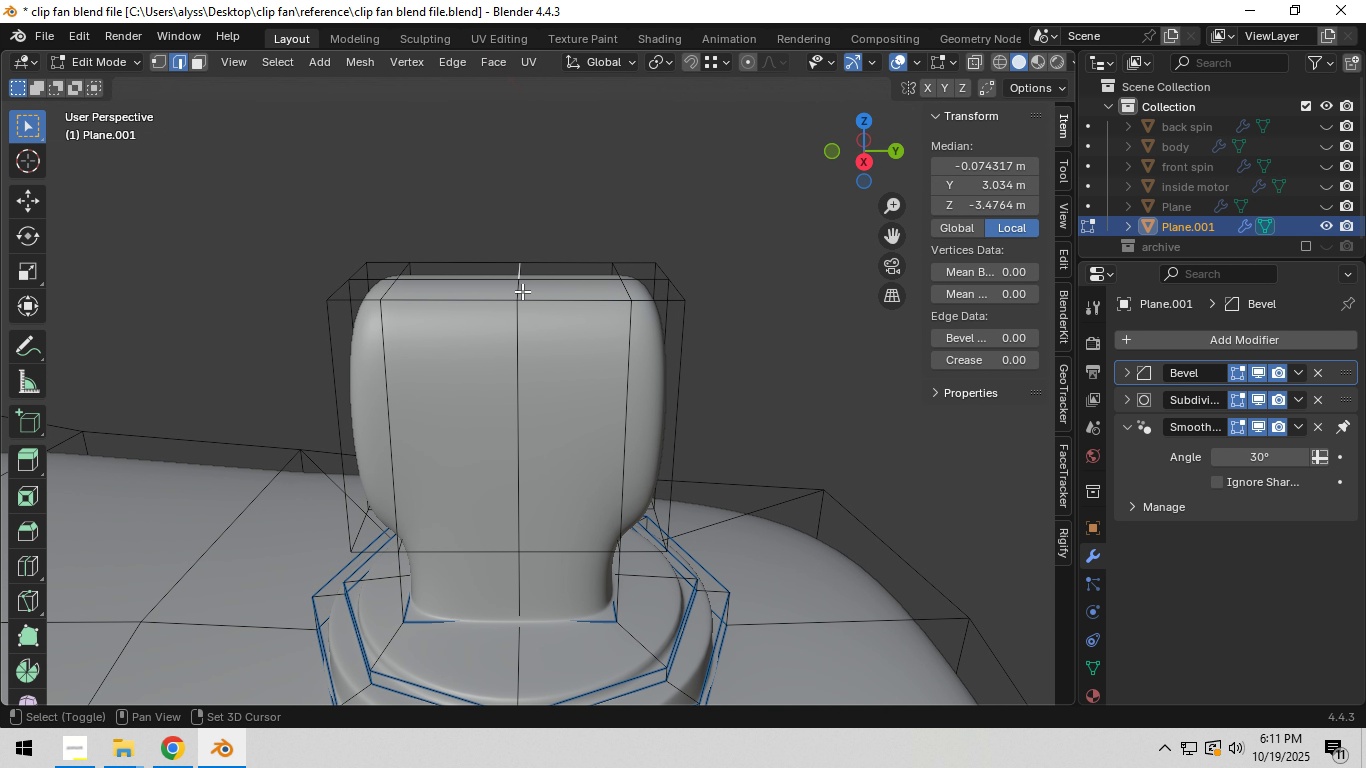 
hold_key(key=ShiftLeft, duration=0.31)
left_click([522, 291])
 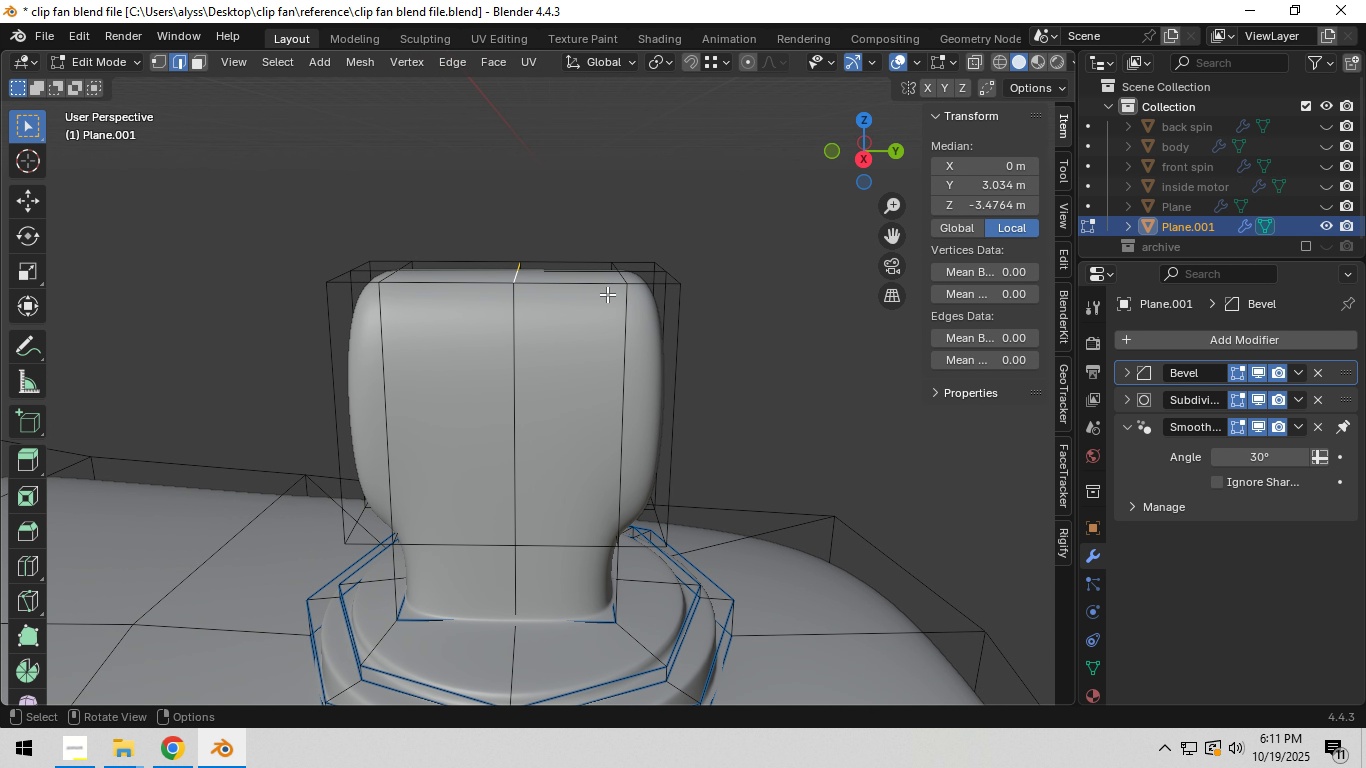 
type(gz)
 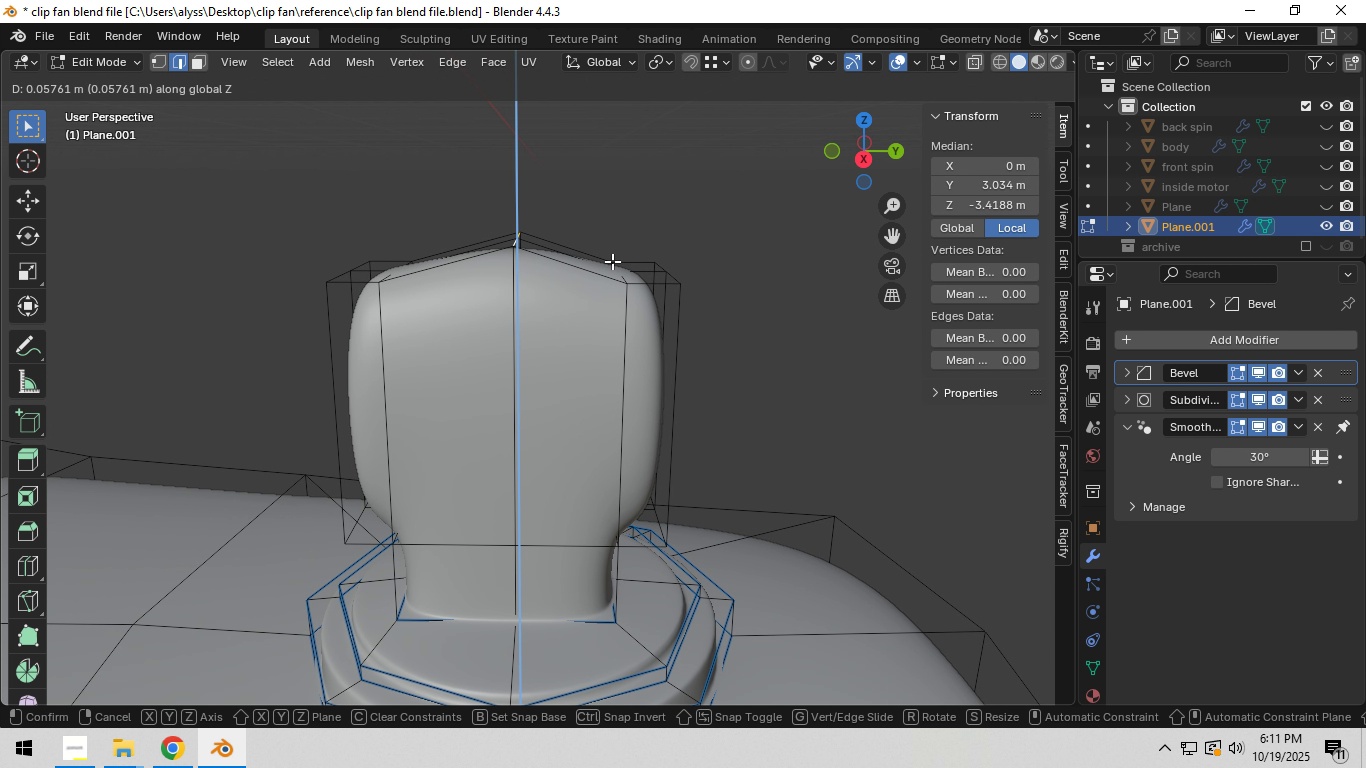 
right_click([612, 261])
 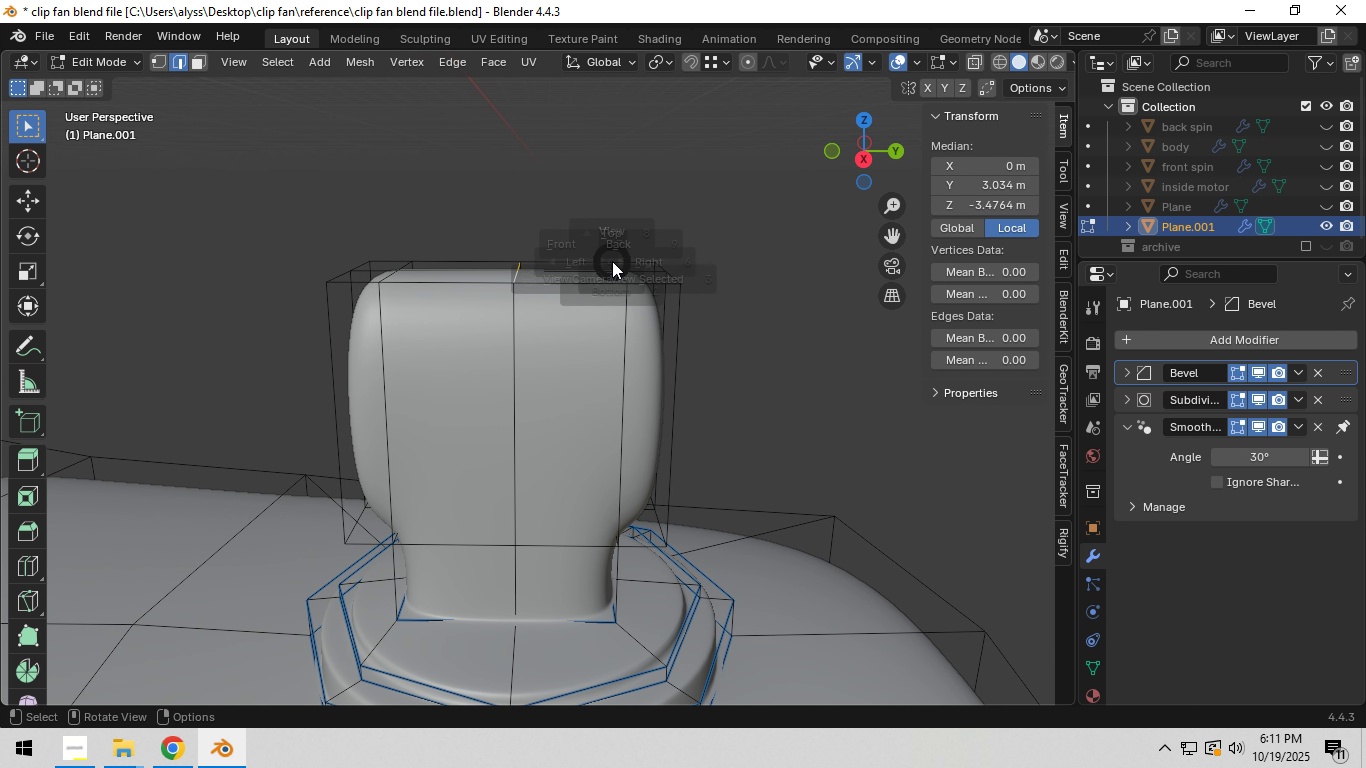 
type(`zgz)
 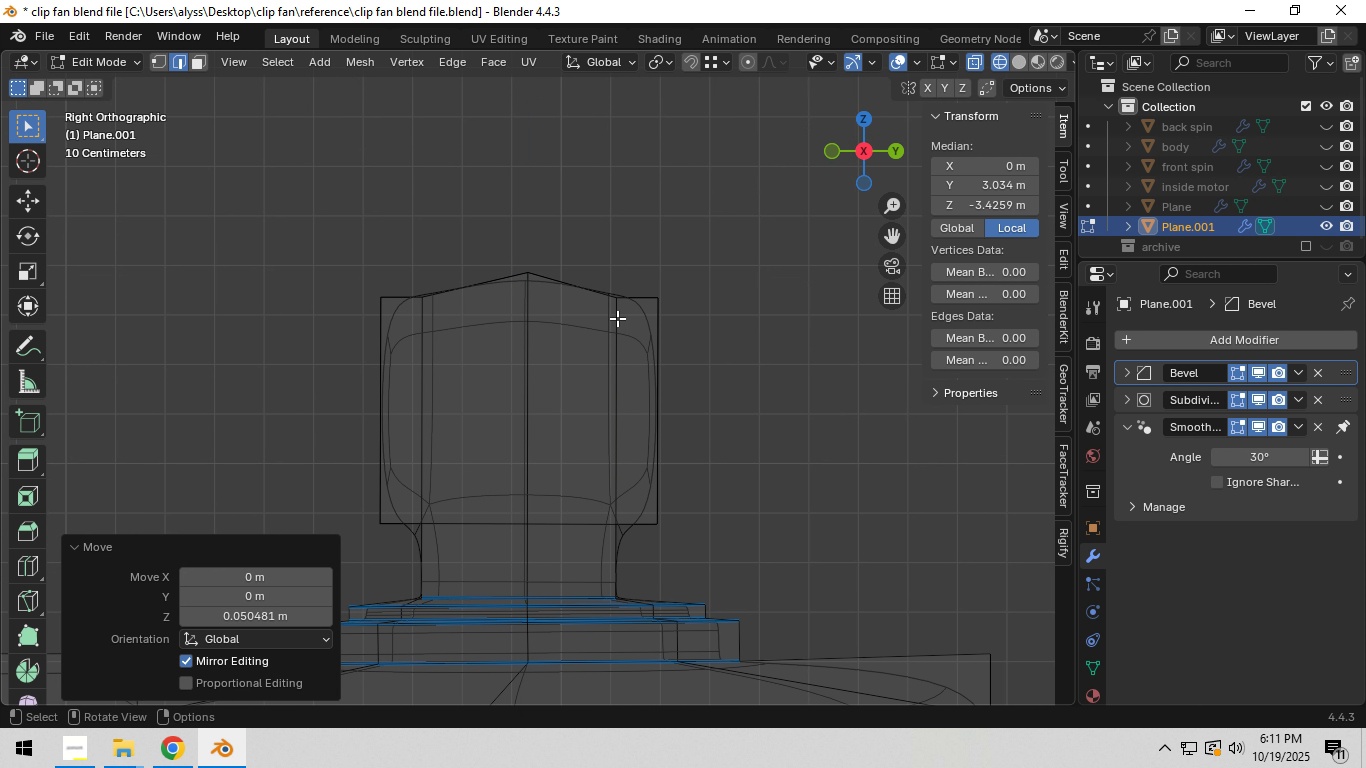 
left_click([617, 318])
 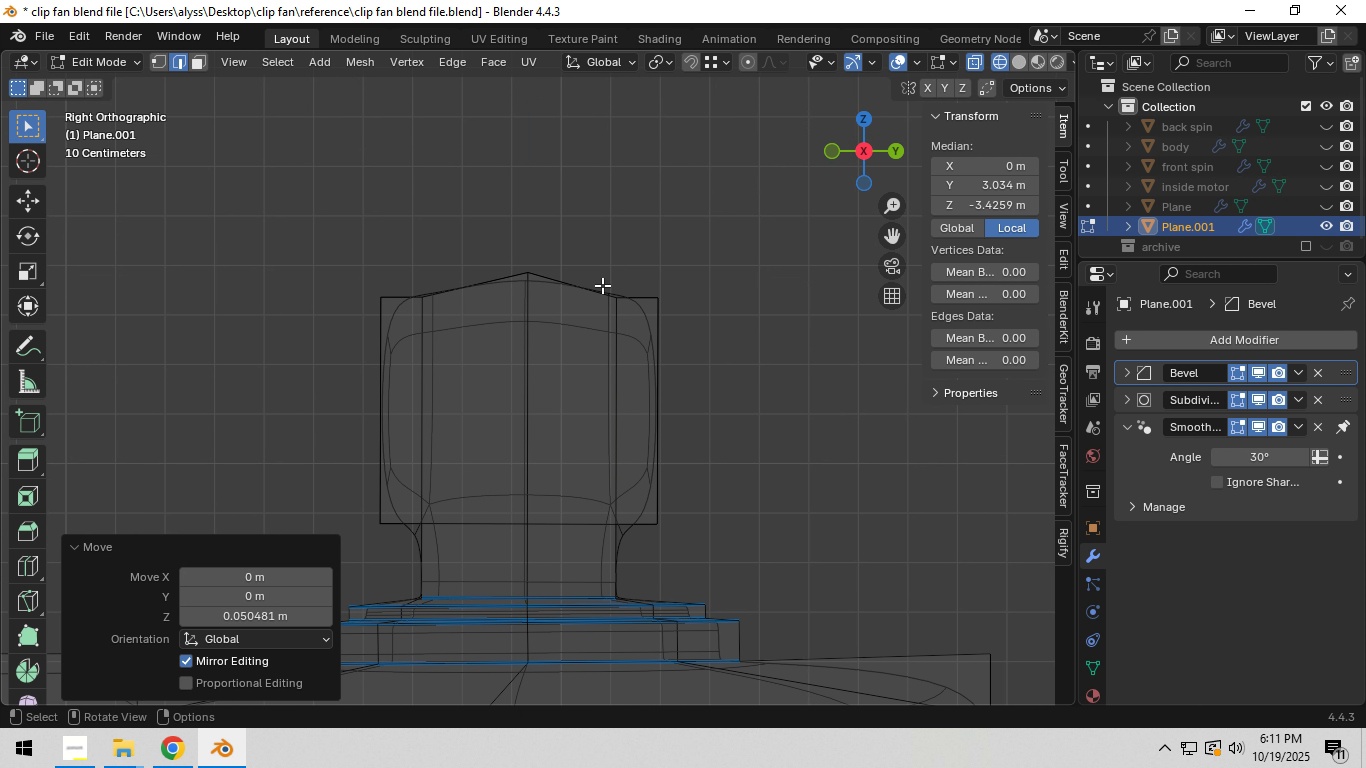 
left_click_drag(start_coordinate=[602, 285], to_coordinate=[634, 317])
 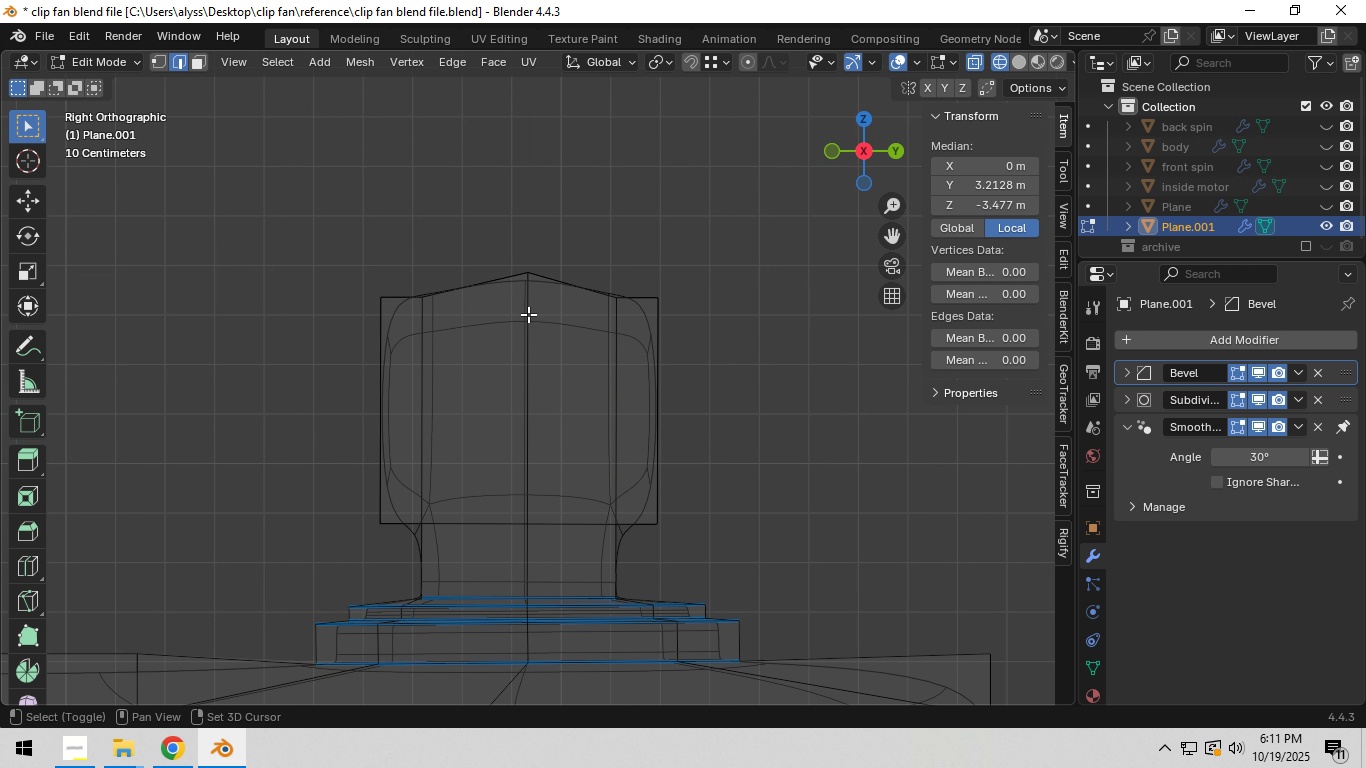 
hold_key(key=ShiftLeft, duration=0.89)
left_click_drag(start_coordinate=[411, 288], to_coordinate=[449, 320])
 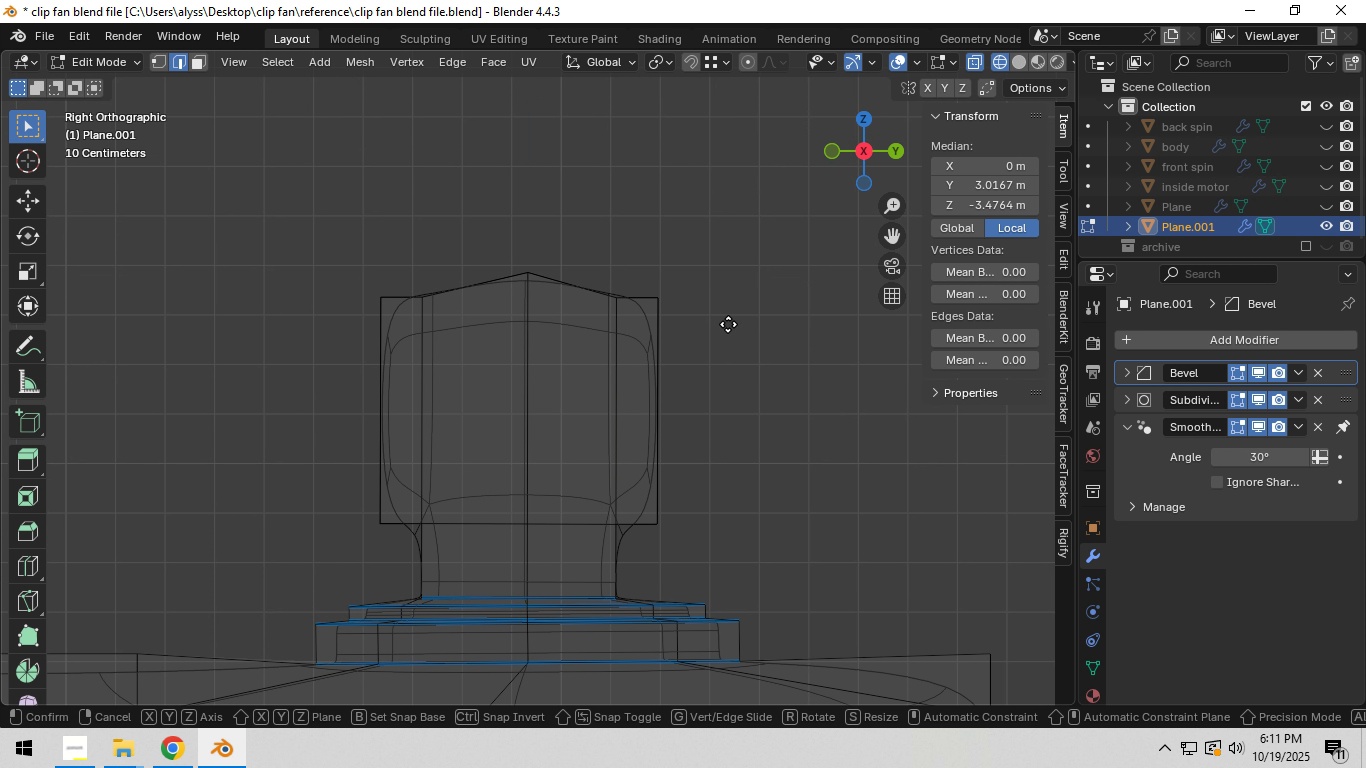 
type(gz)
 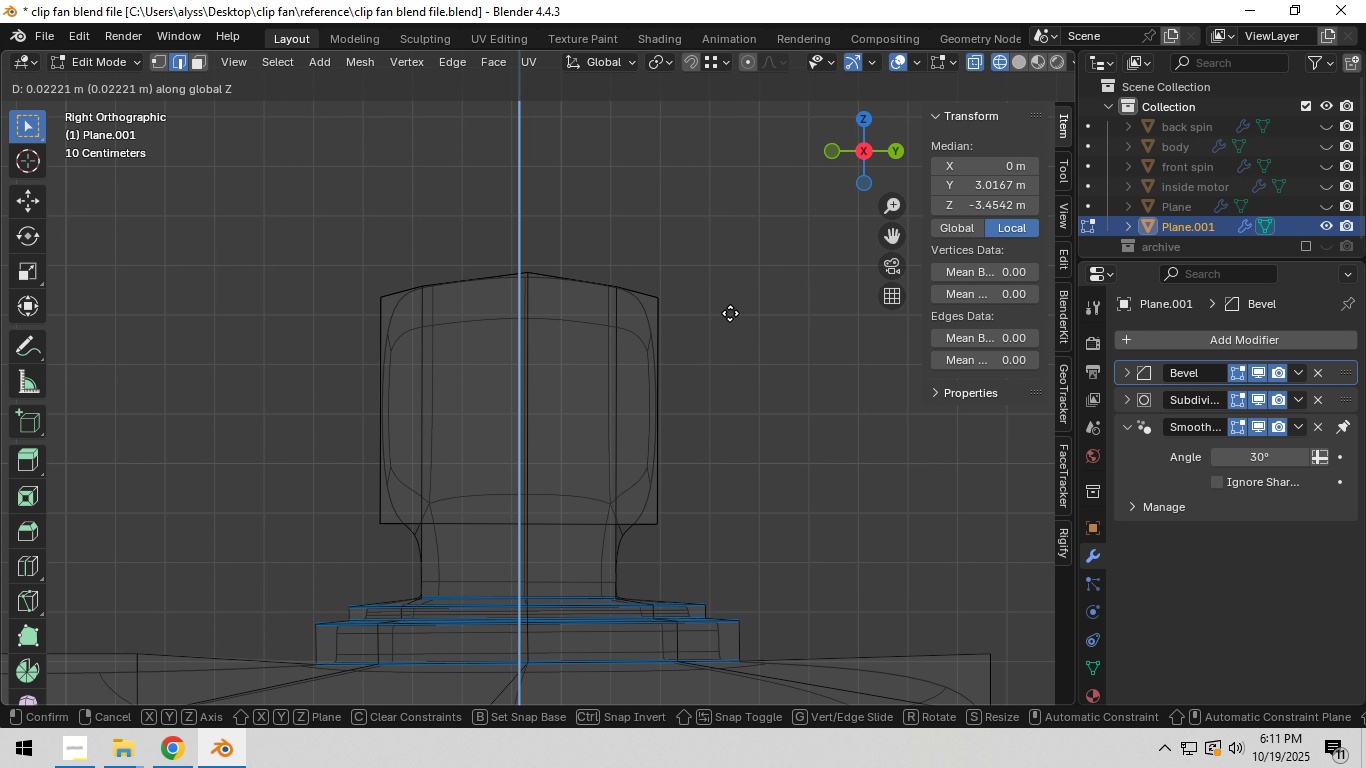 
left_click([730, 313])
 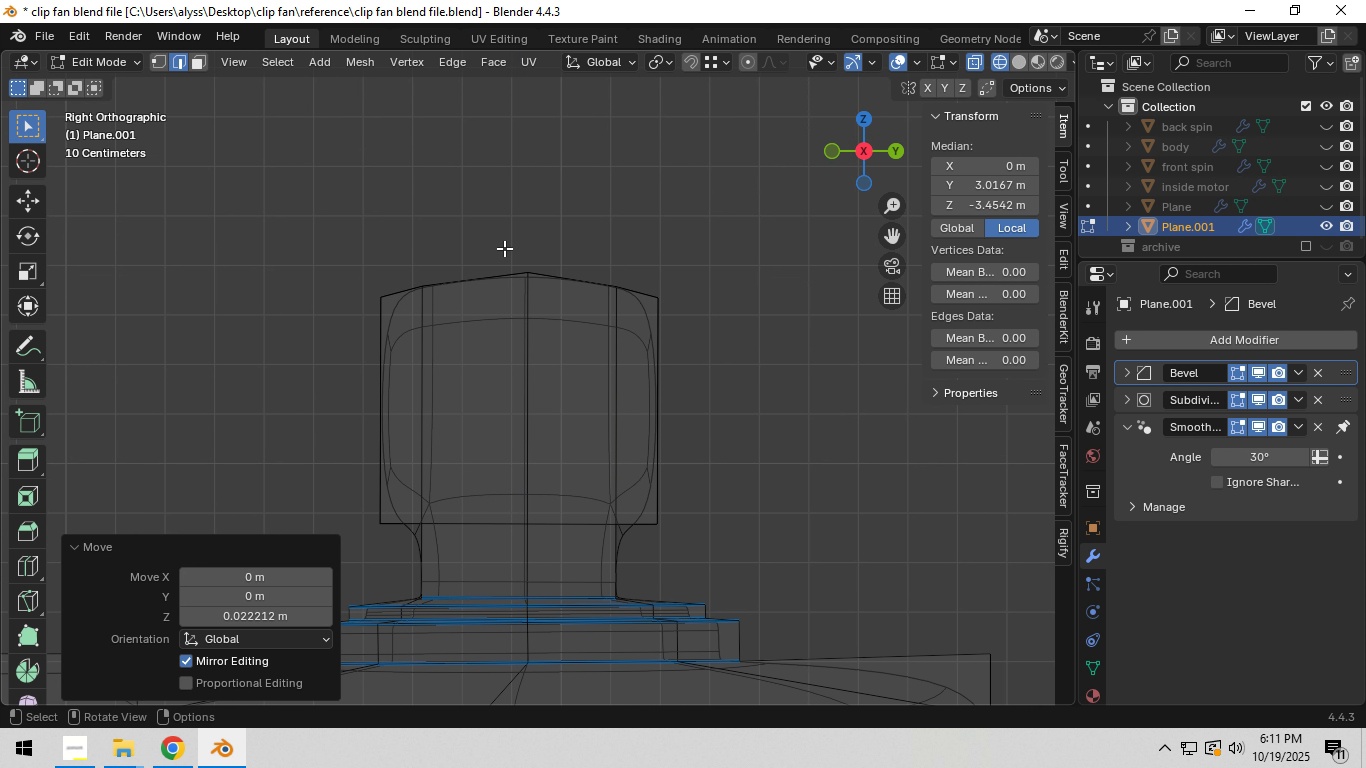 
left_click_drag(start_coordinate=[504, 248], to_coordinate=[559, 280])
 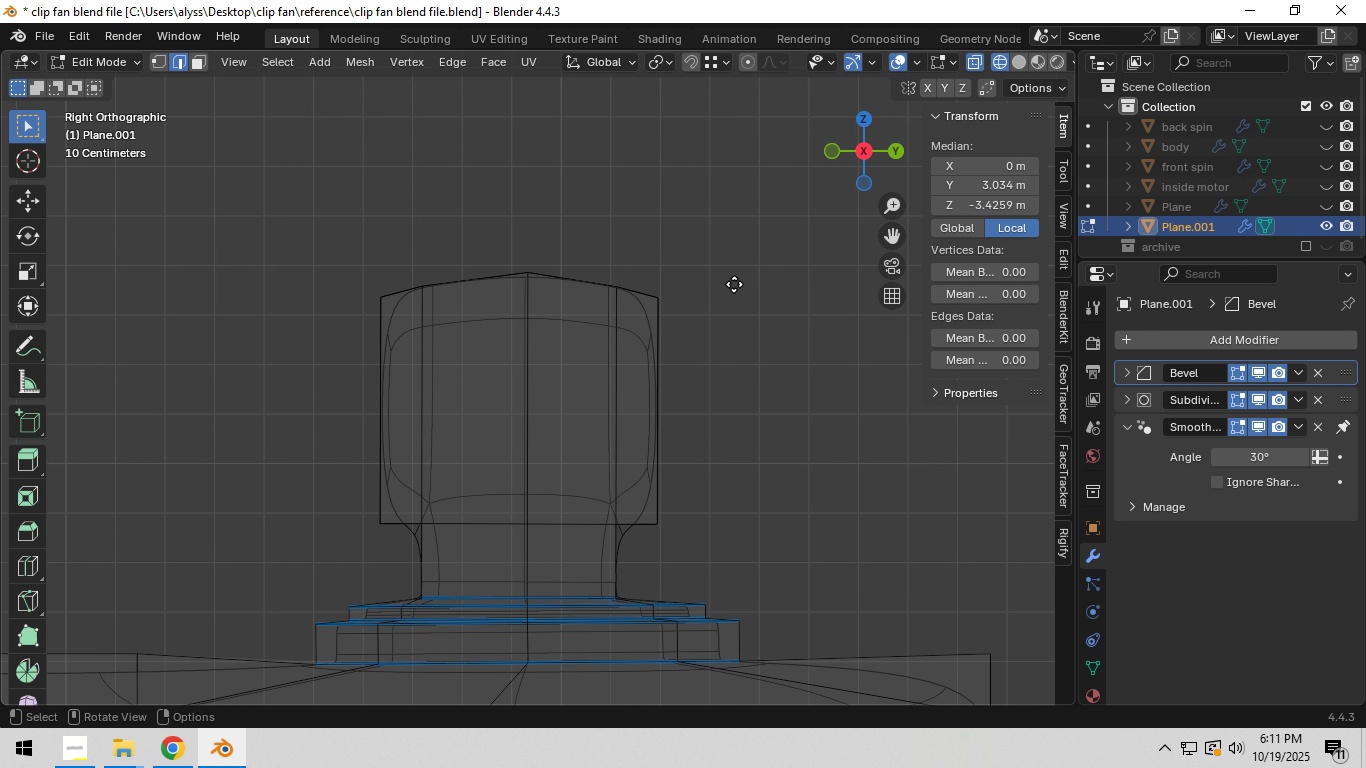 
type(gz)
 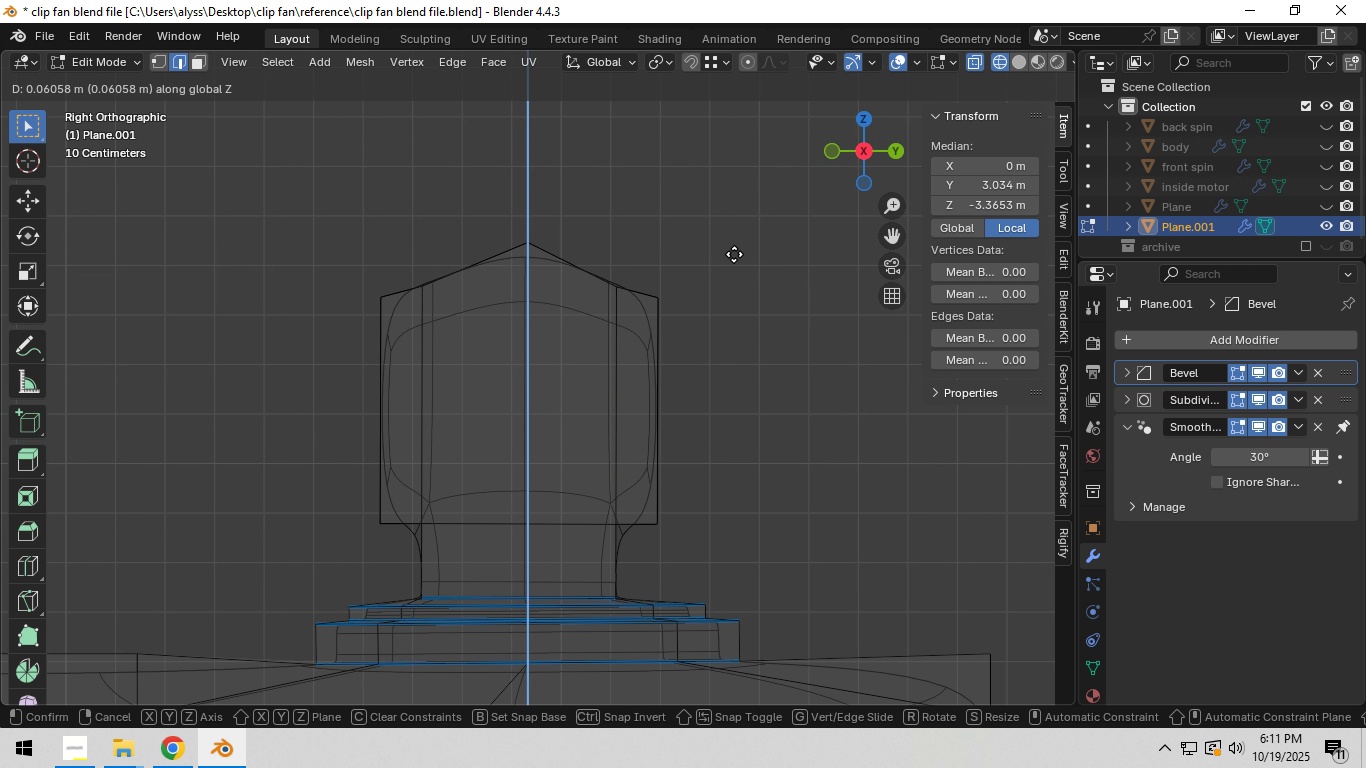 
left_click([734, 254])
 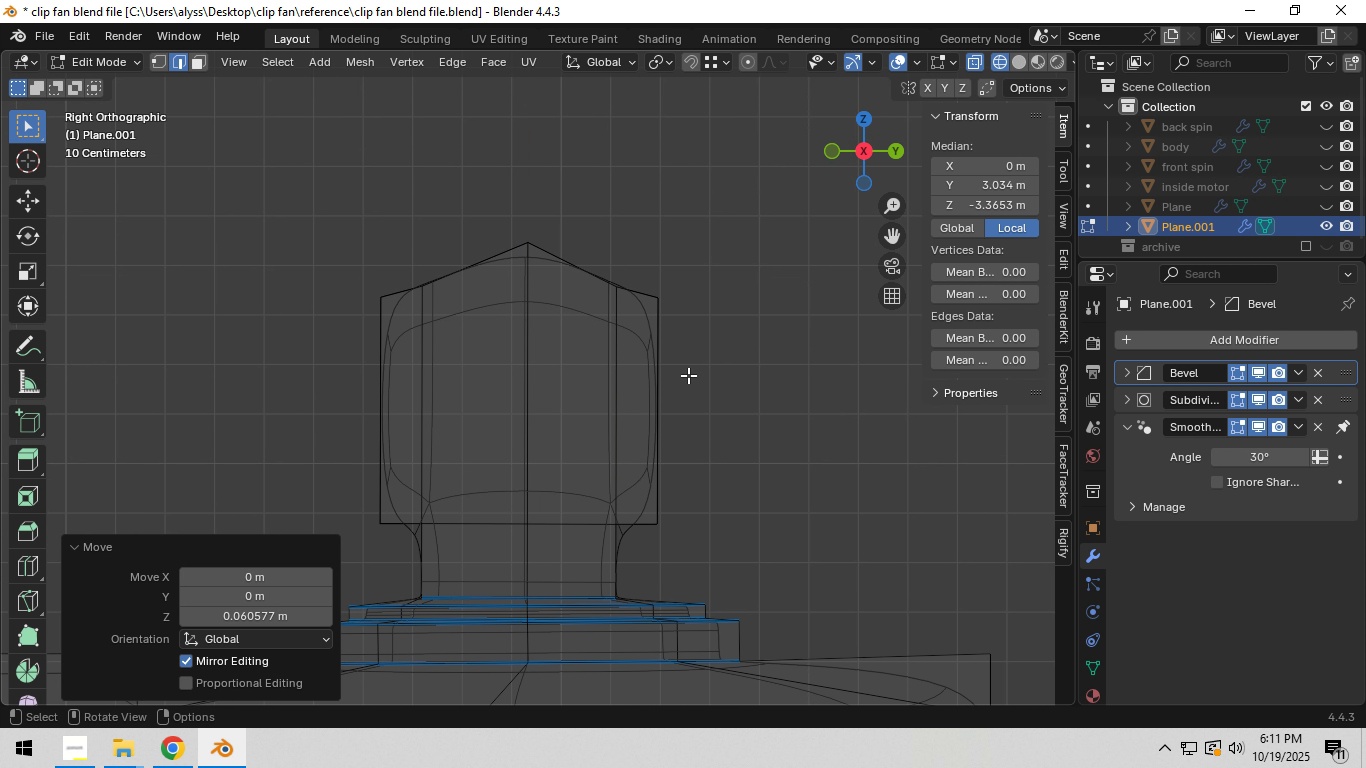 
key(Control+R)
 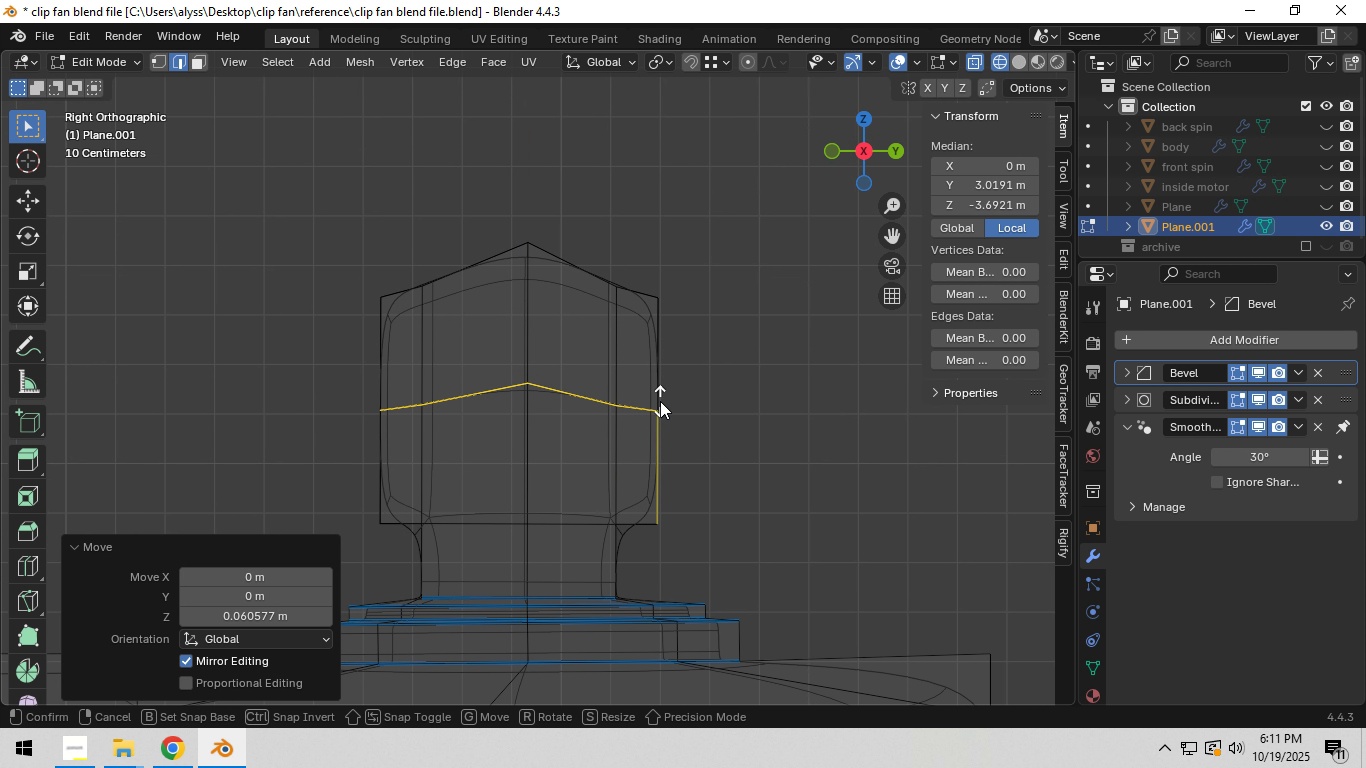 
left_click([660, 401])
 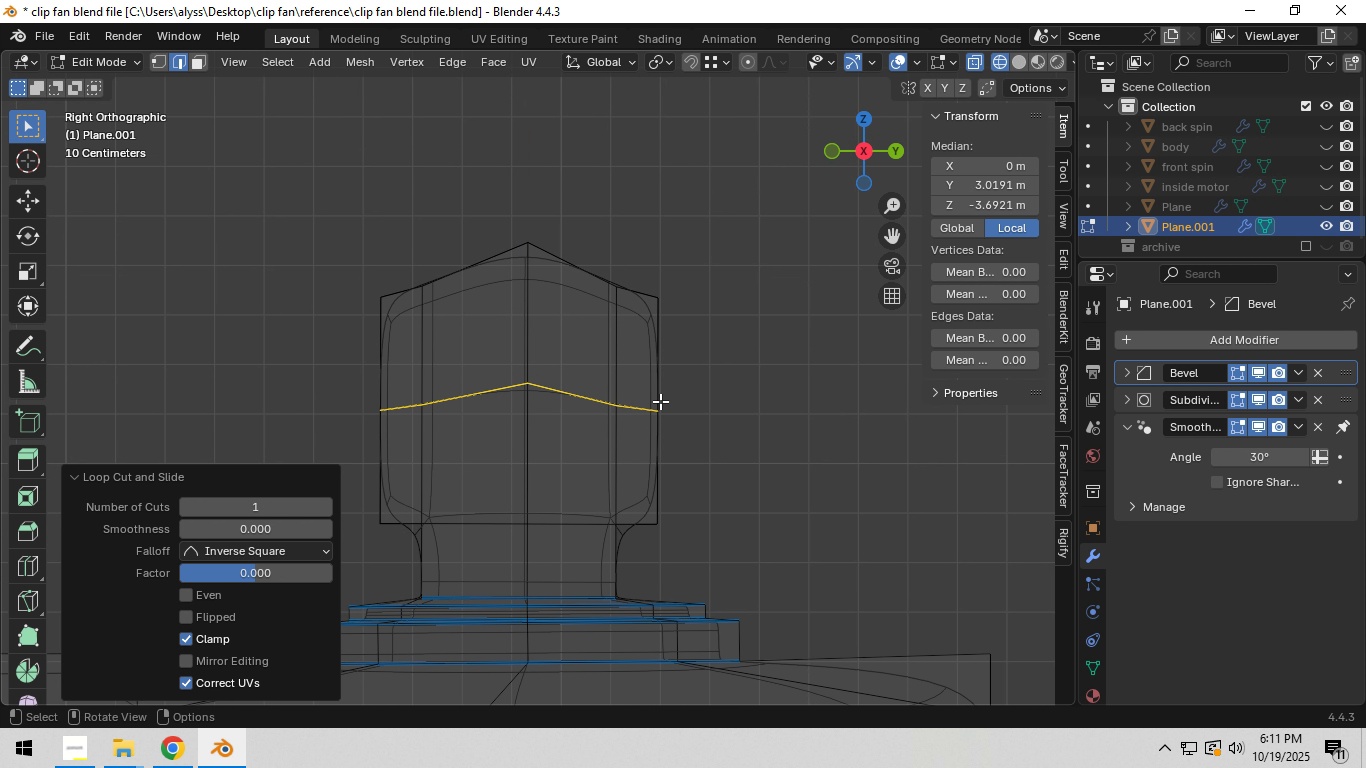 
right_click([660, 401])
 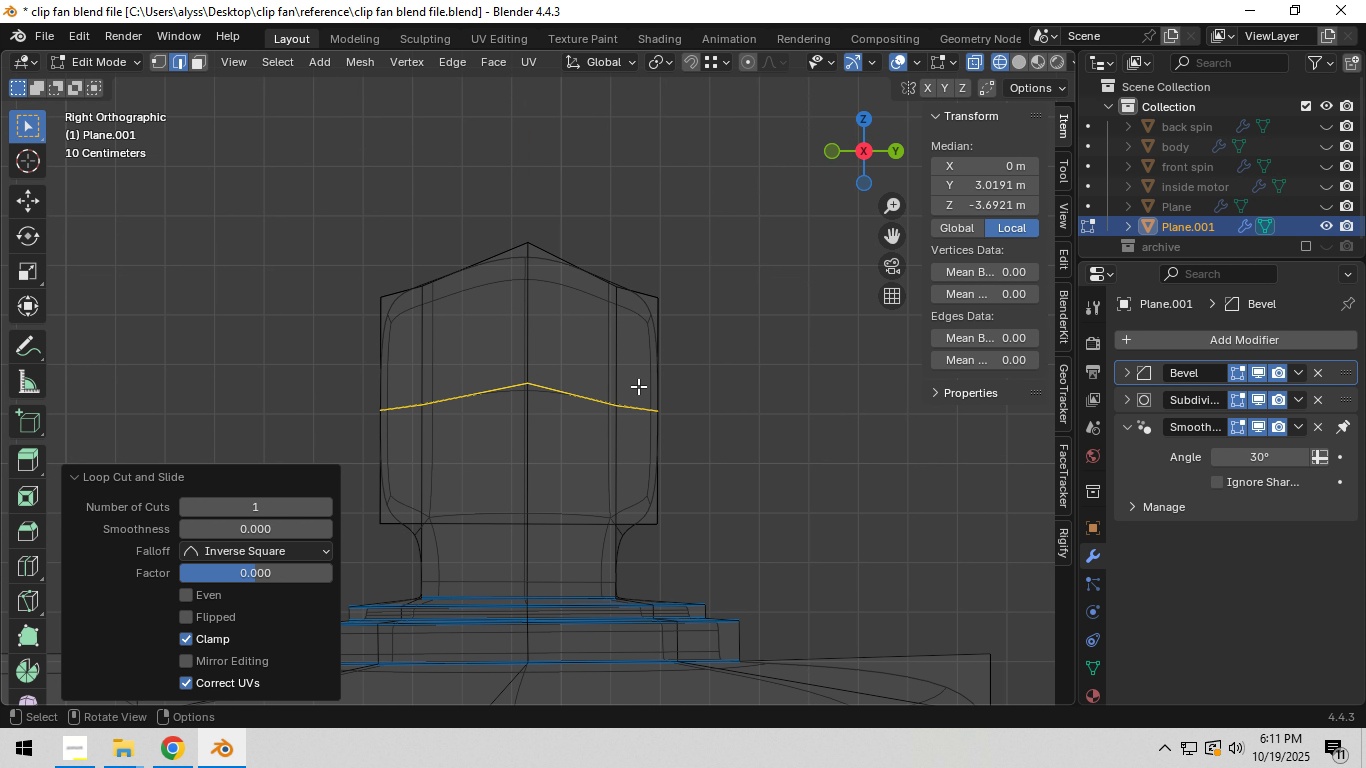 
left_click_drag(start_coordinate=[636, 385], to_coordinate=[728, 433])
 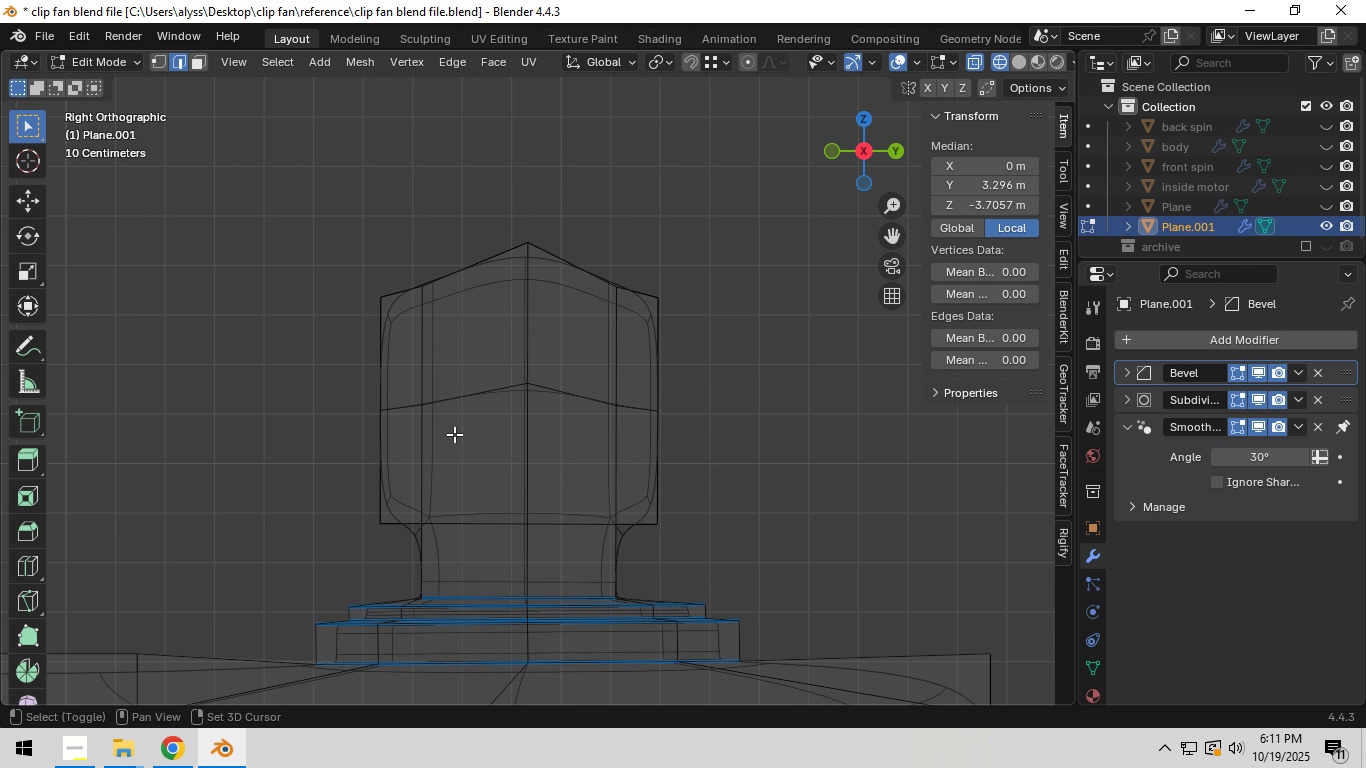 
hold_key(key=ShiftLeft, duration=0.62)
left_click_drag(start_coordinate=[345, 392], to_coordinate=[419, 434])
 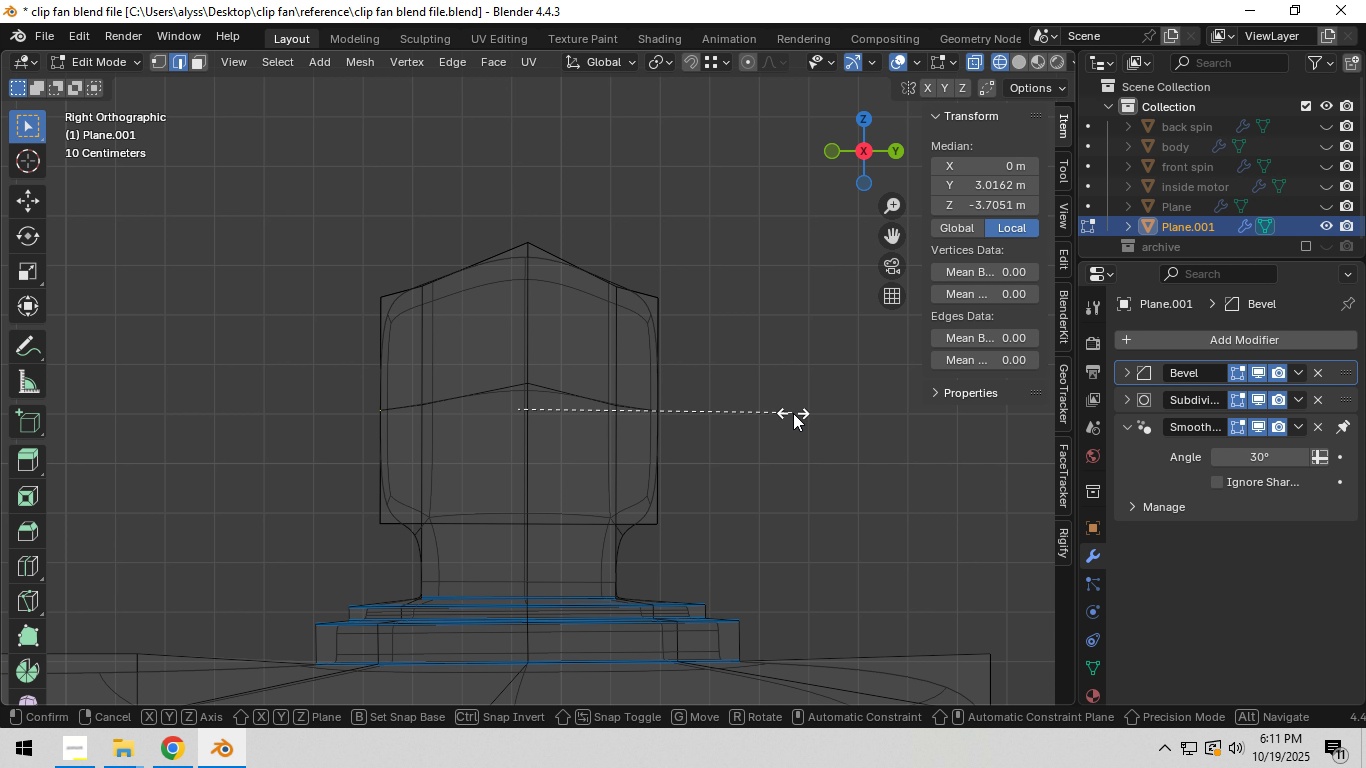 
type(sy)
 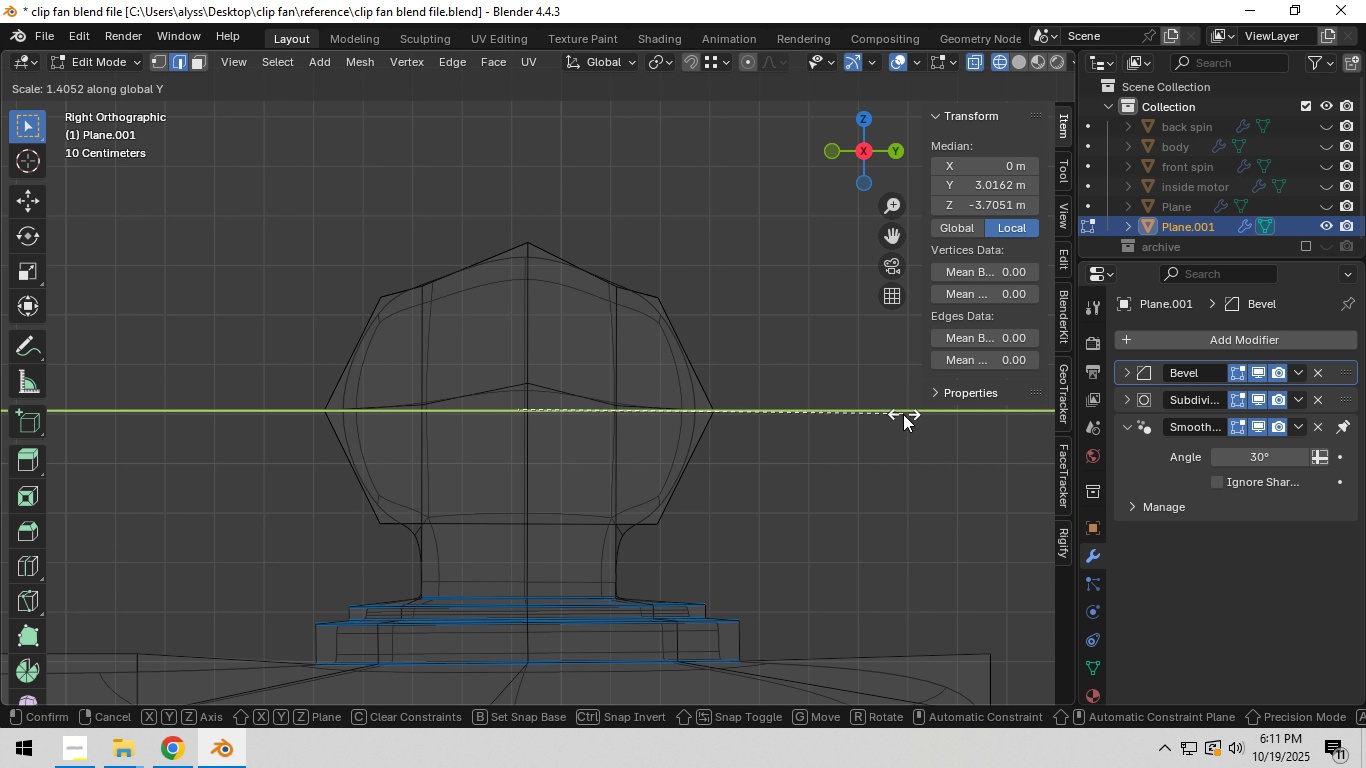 
left_click([897, 414])
 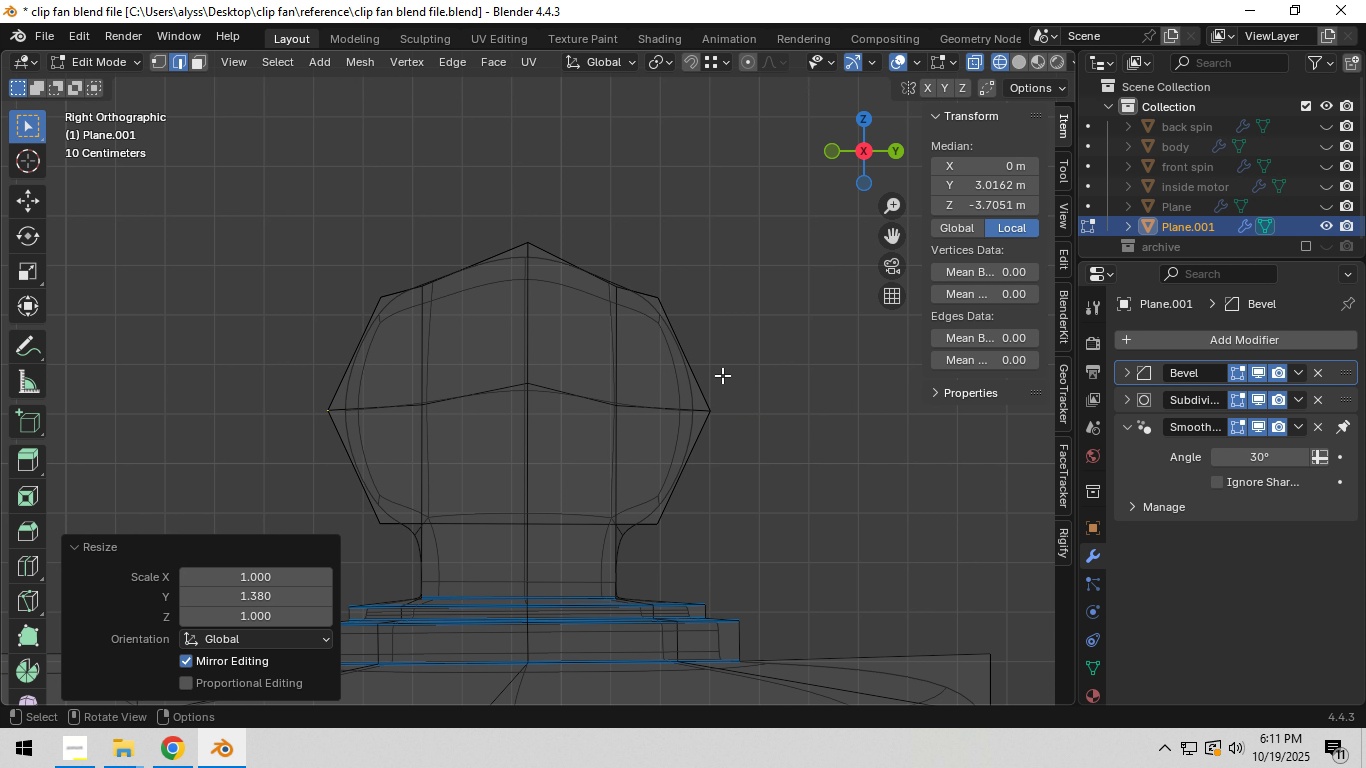 
left_click([789, 358])
 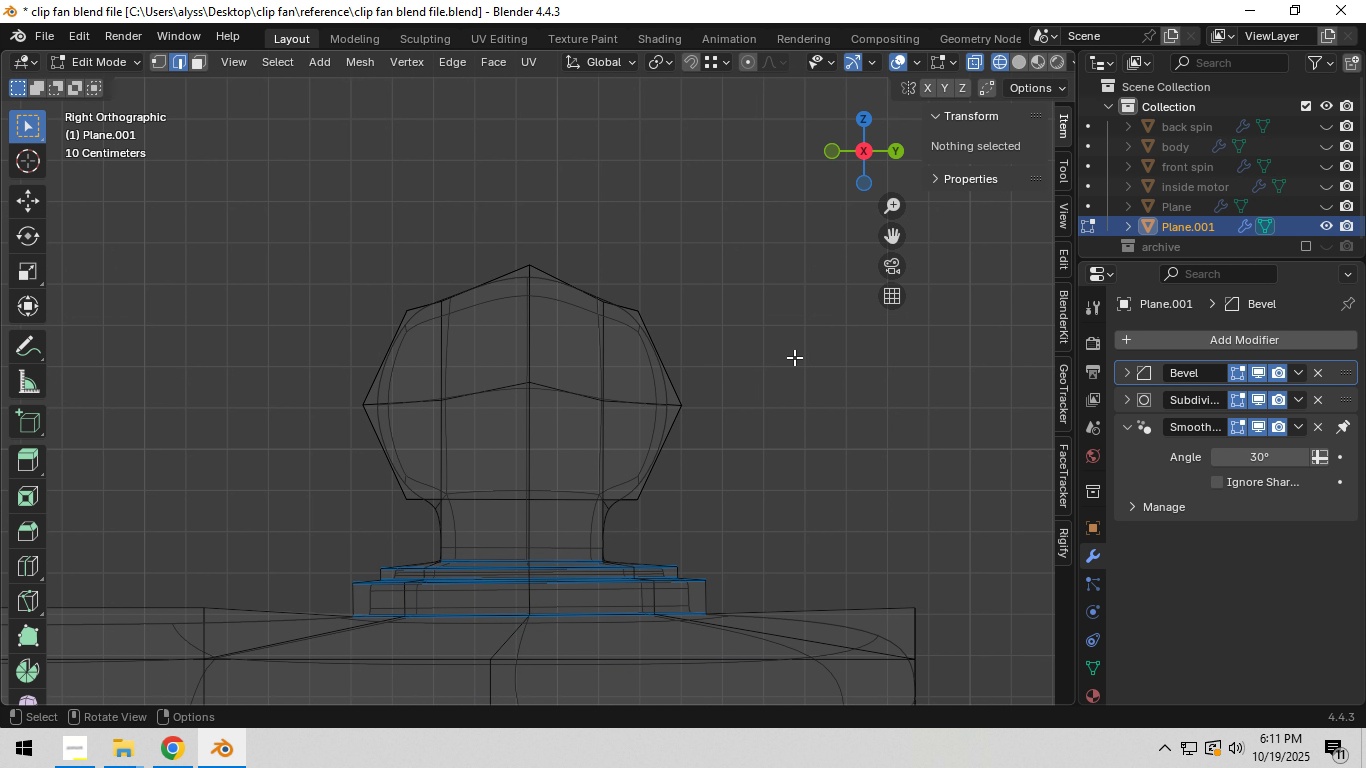 
scroll: coordinate [794, 357], scroll_direction: down, amount: 1.0
 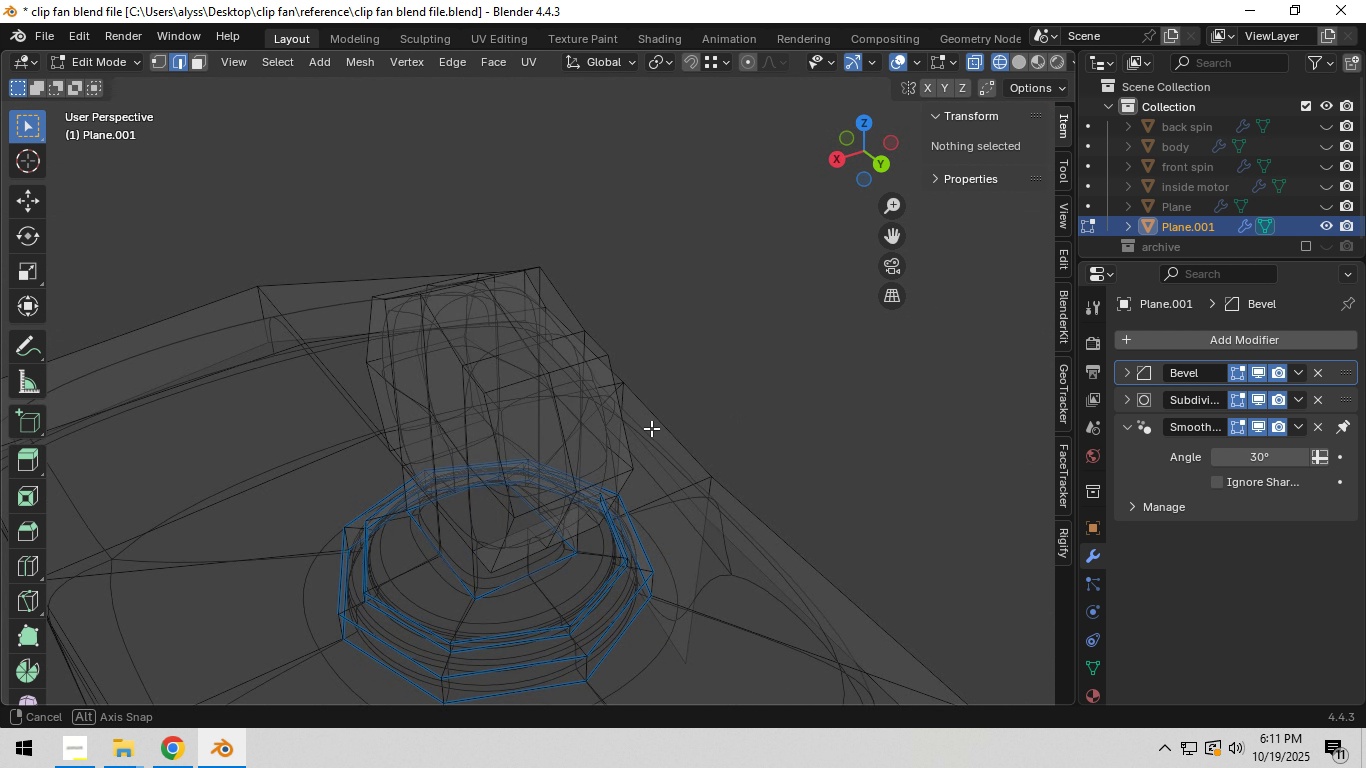 
key(Z)
 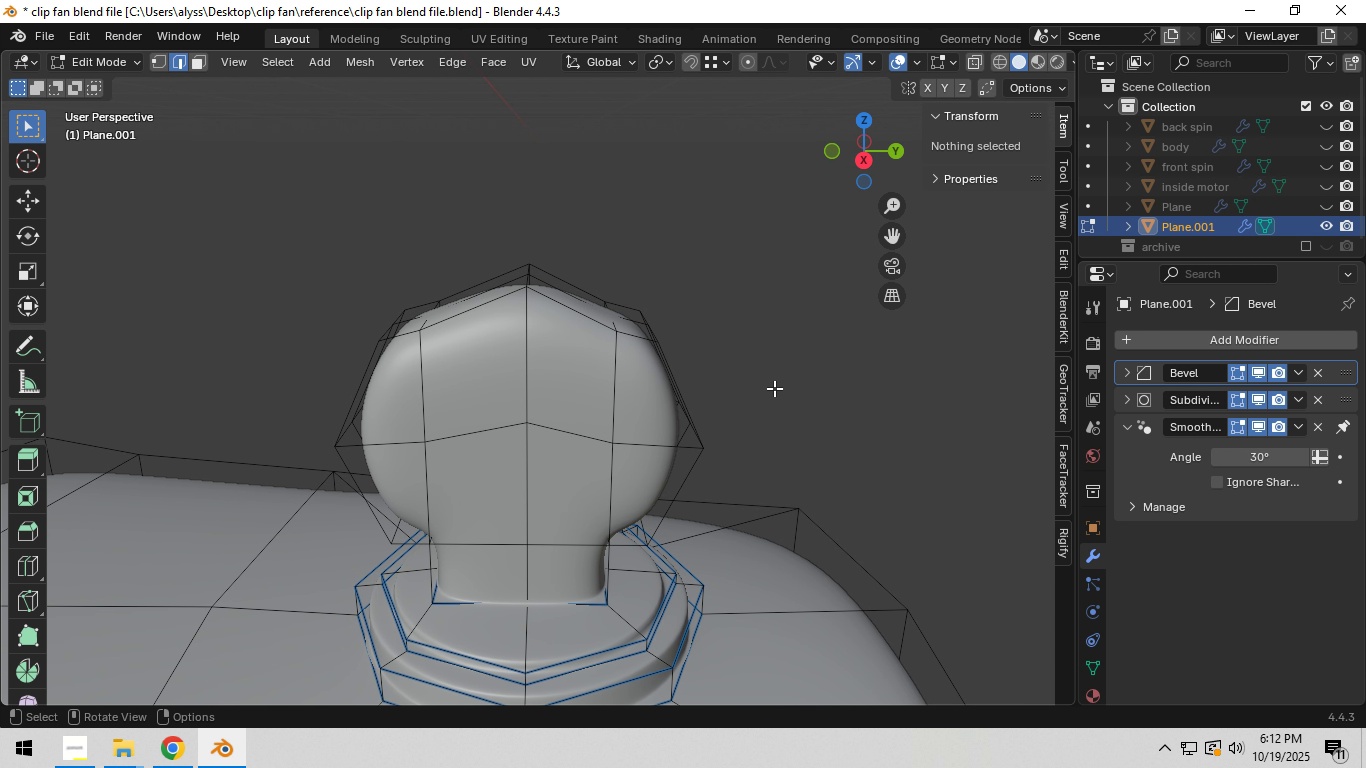 
hold_key(key=Z, duration=0.45)
 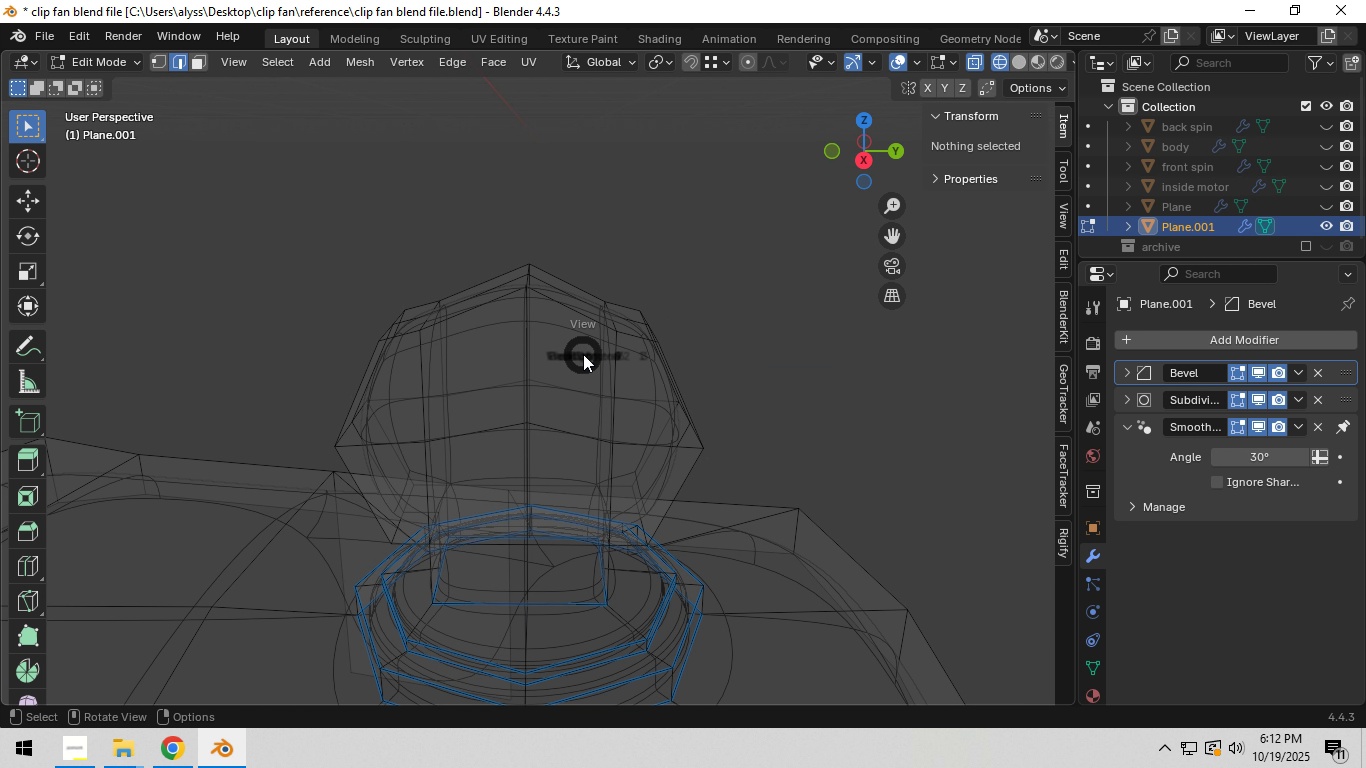 
hold_key(key=Backquote, duration=0.82)
 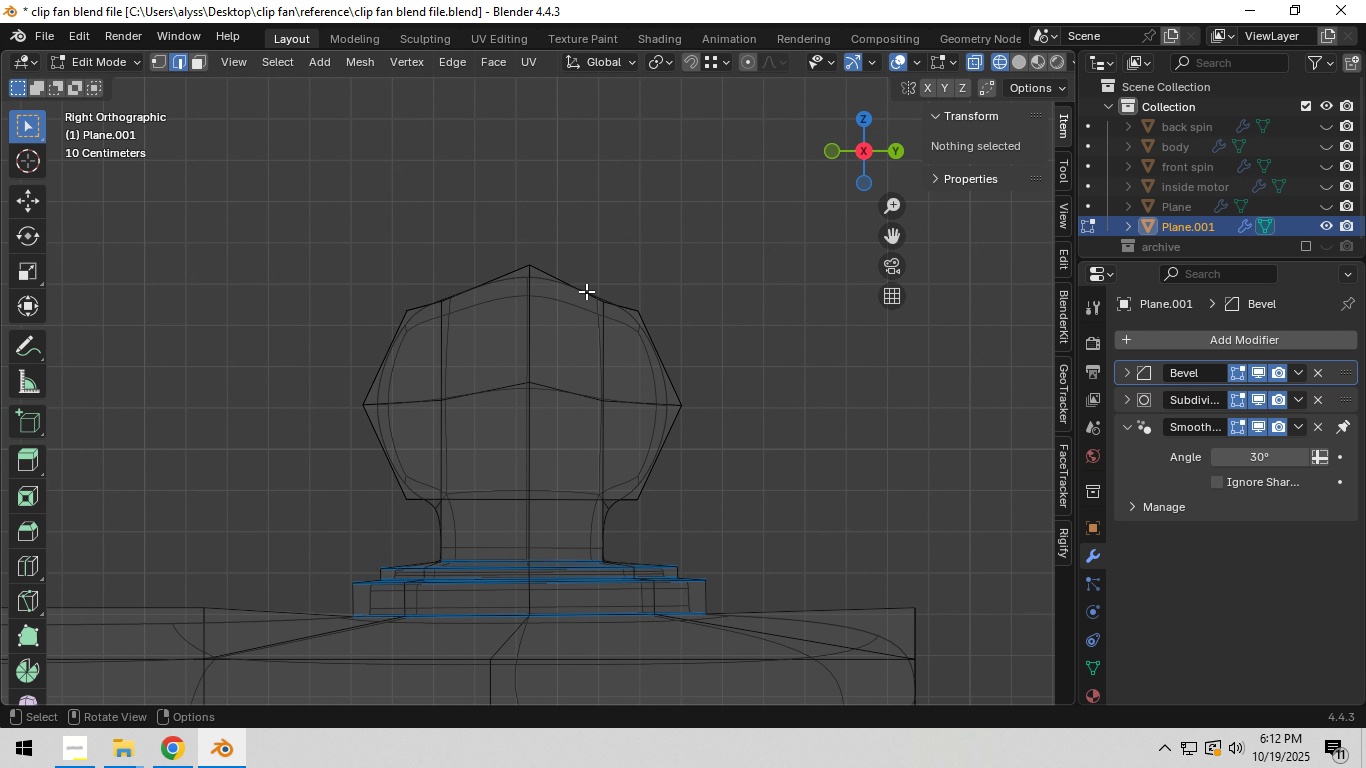 
left_click_drag(start_coordinate=[584, 279], to_coordinate=[616, 319])
 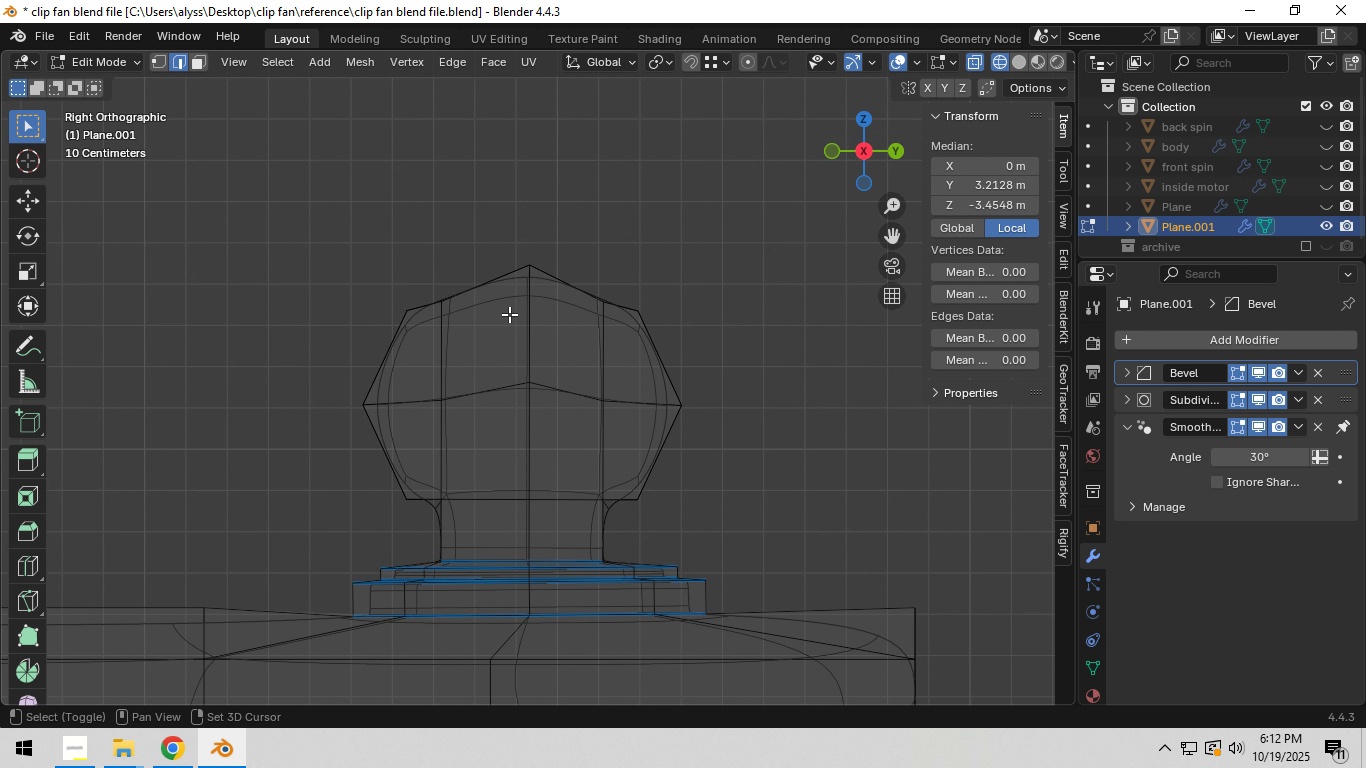 
hold_key(key=ShiftLeft, duration=0.87)
left_click_drag(start_coordinate=[430, 285], to_coordinate=[466, 311])
 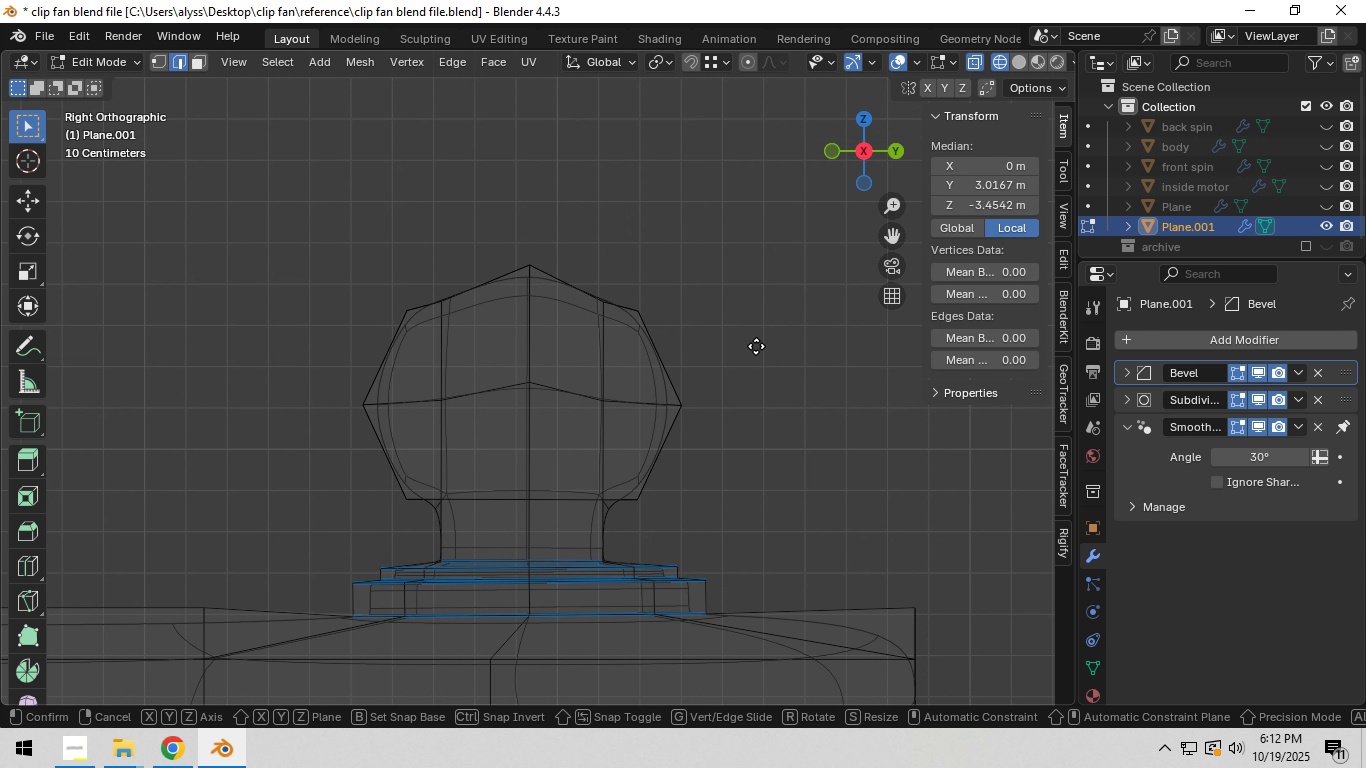 
type(gz)
 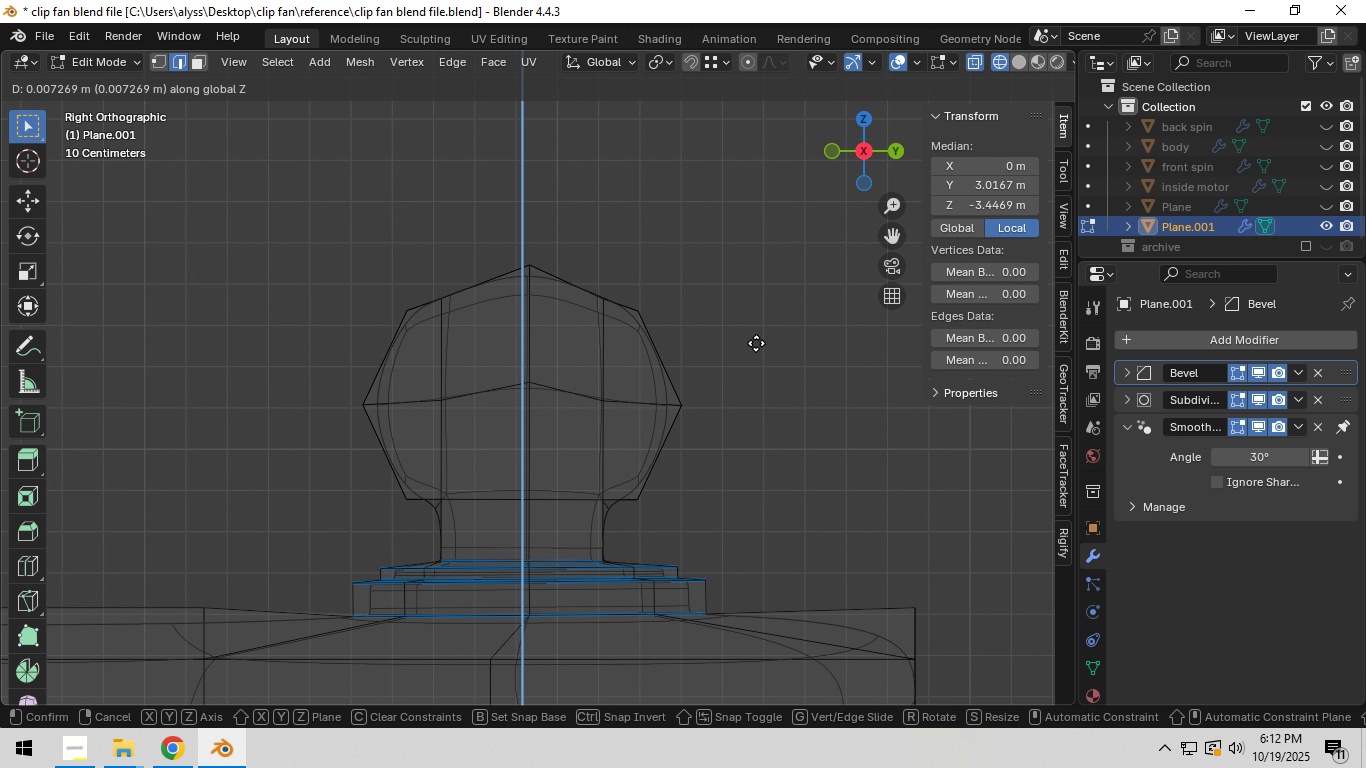 
hold_key(key=ShiftLeft, duration=1.53)
 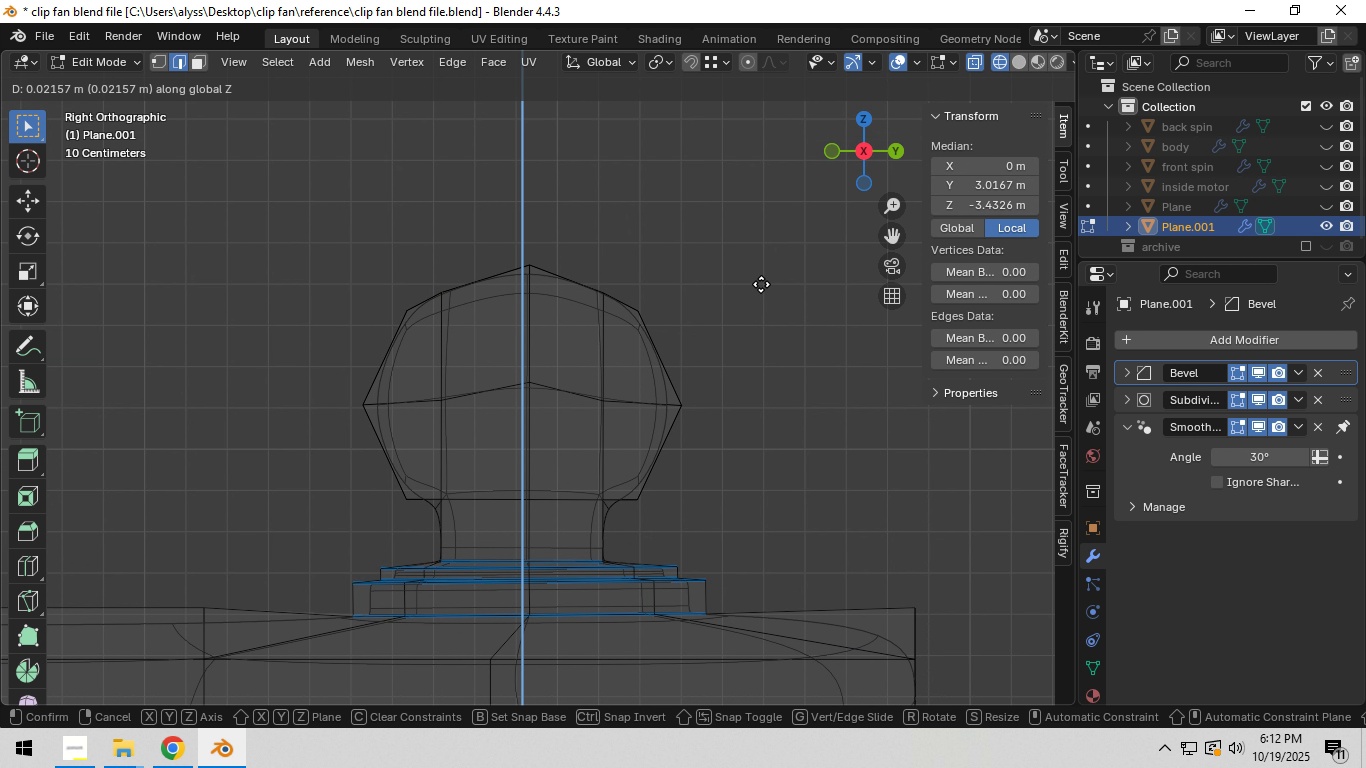 
hold_key(key=ShiftLeft, duration=1.22)
left_click([761, 282])
 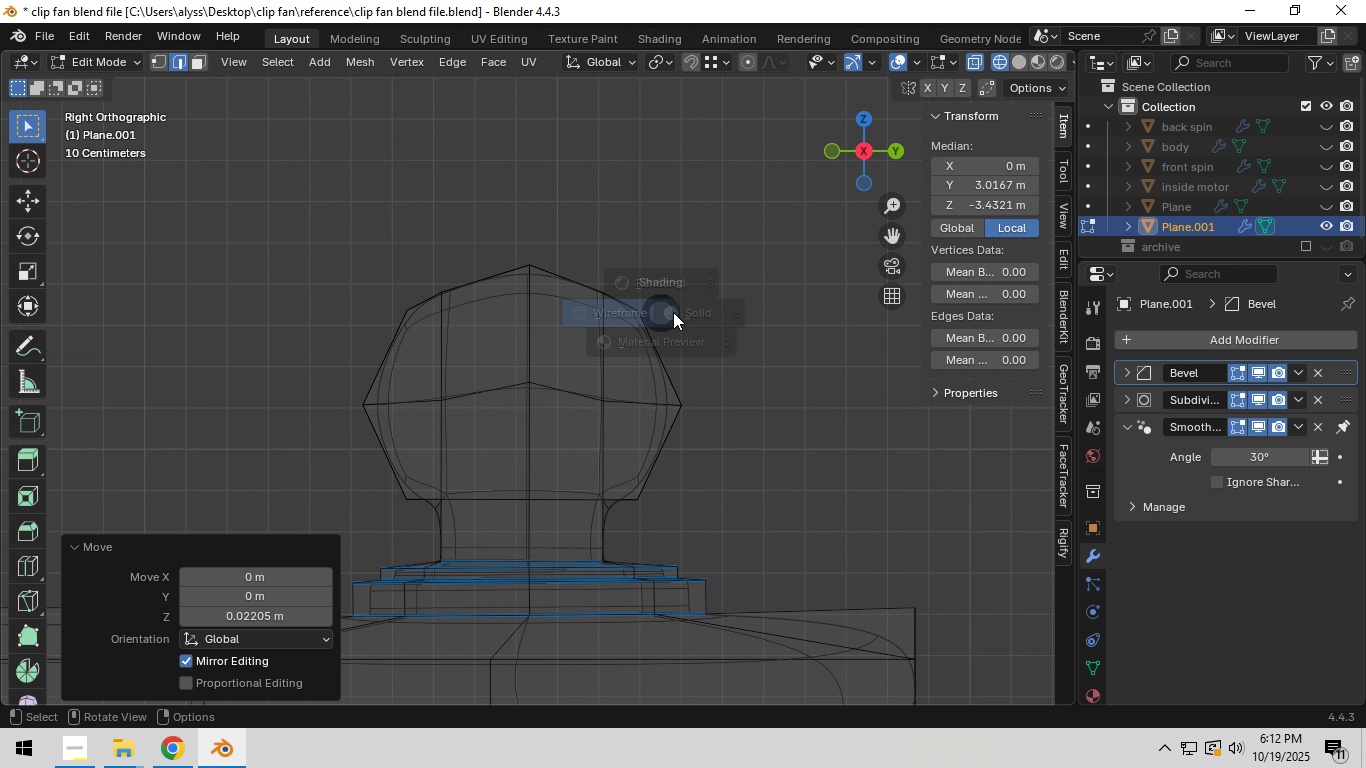 
key(Z)
 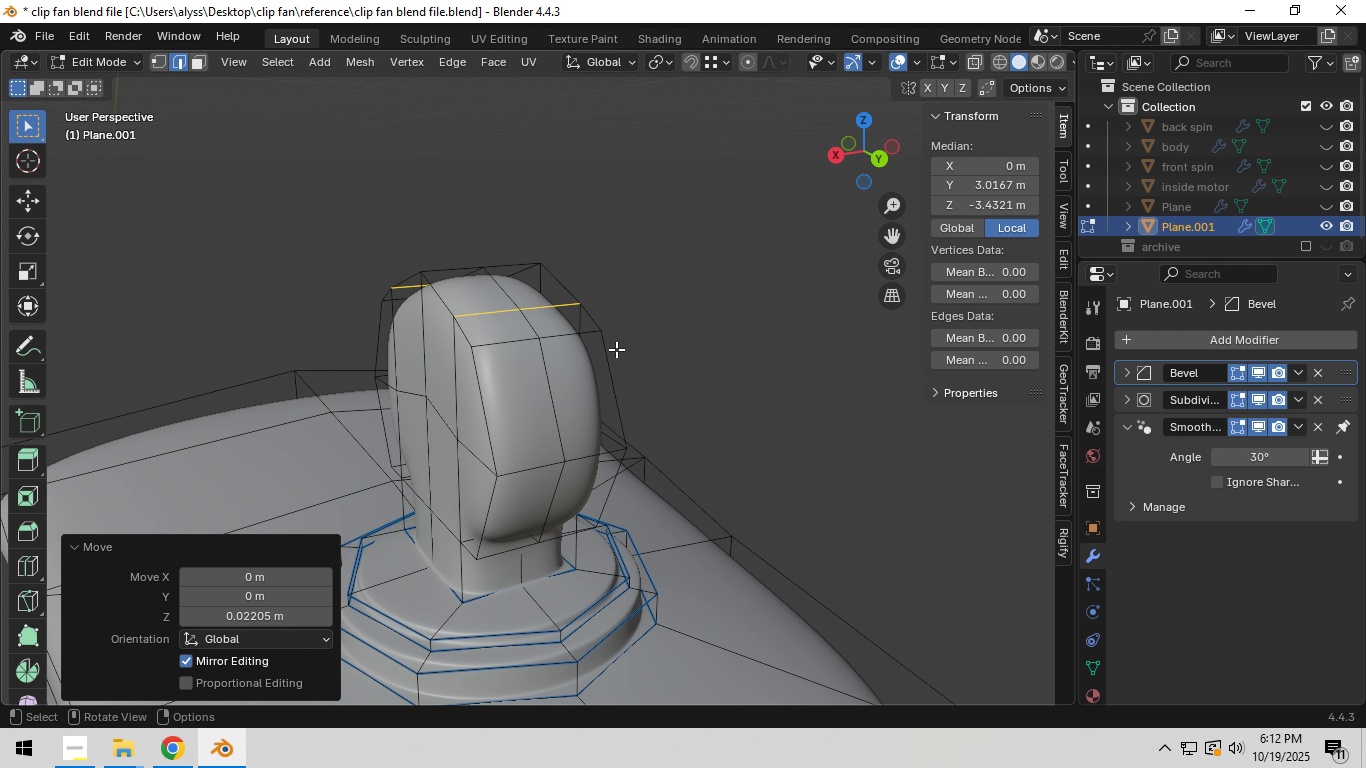 
left_click([763, 317])
 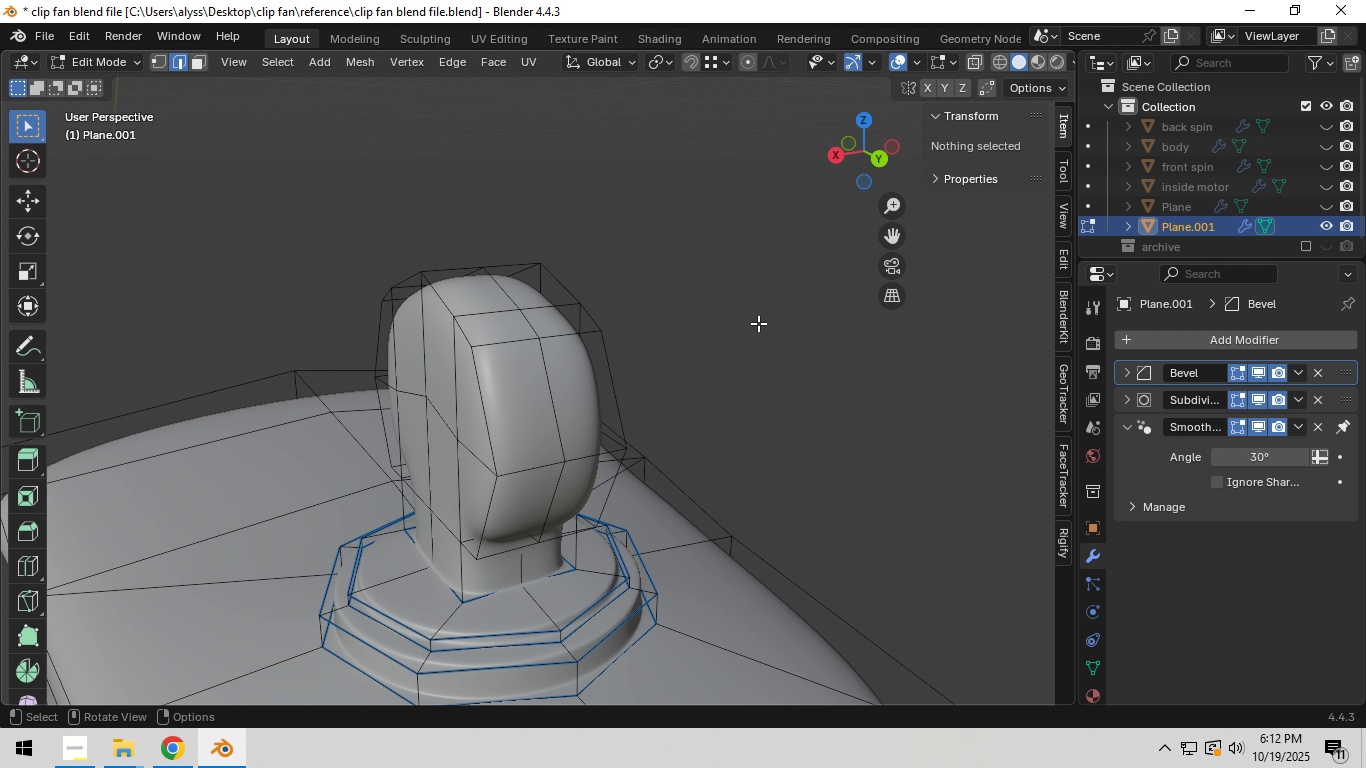 
scroll: coordinate [755, 326], scroll_direction: down, amount: 3.0
 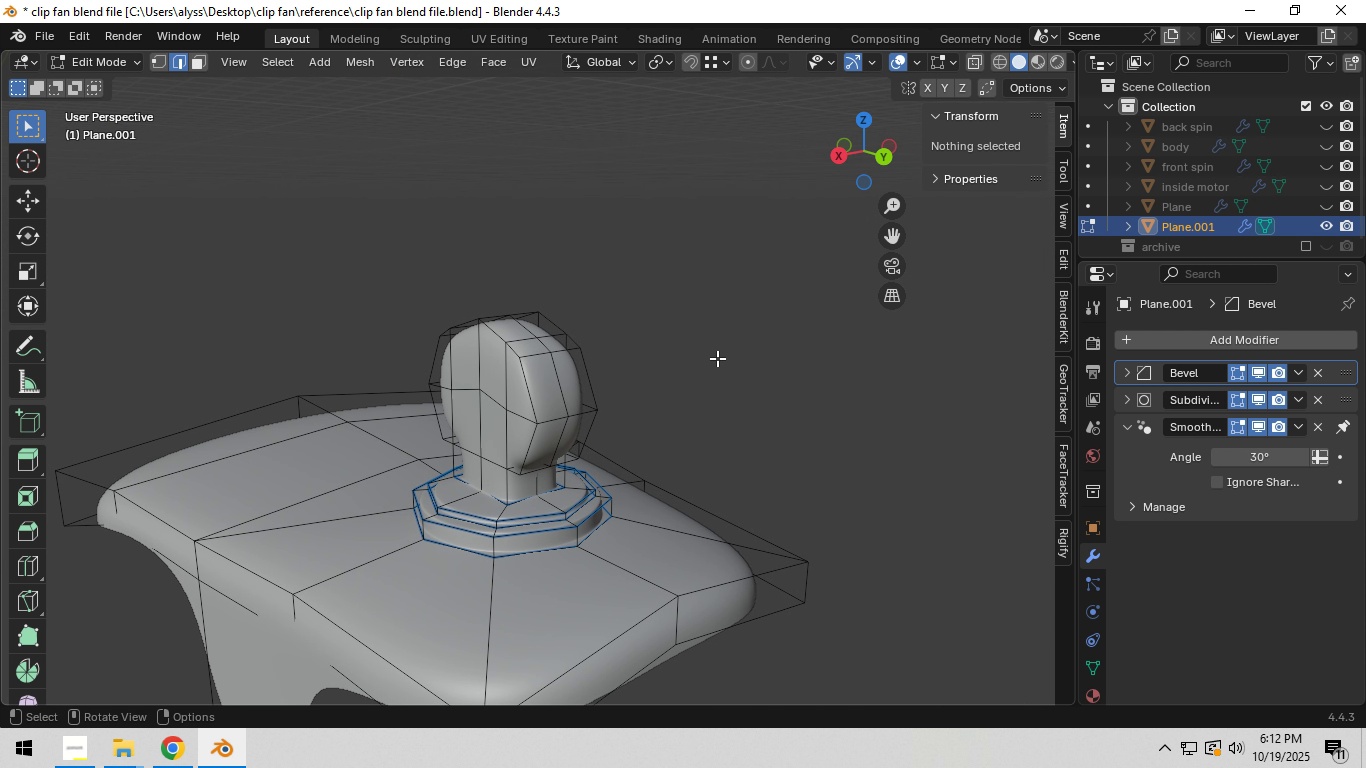 
scroll: coordinate [703, 381], scroll_direction: up, amount: 2.0
 